 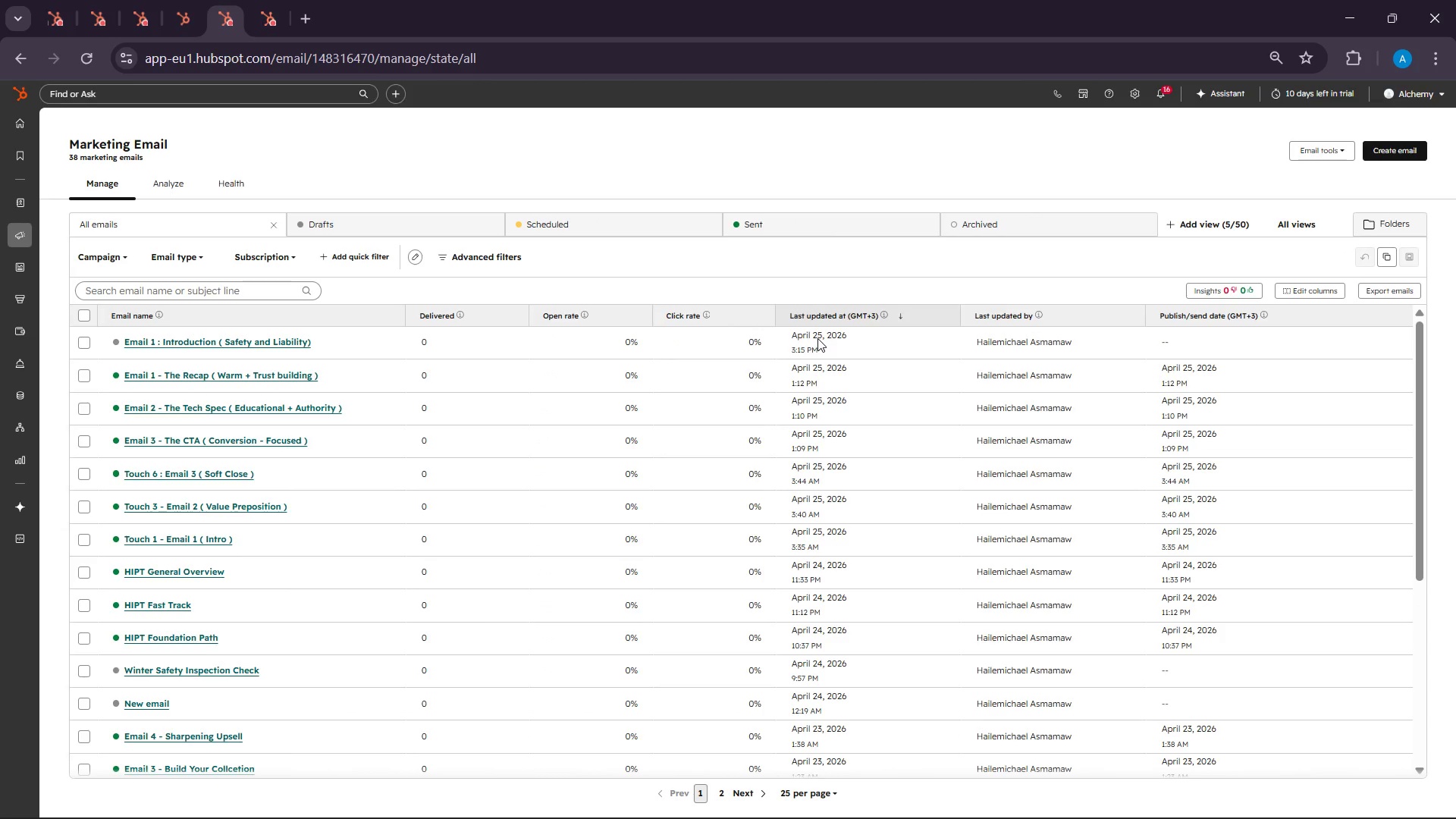 
left_click([1398, 151])
 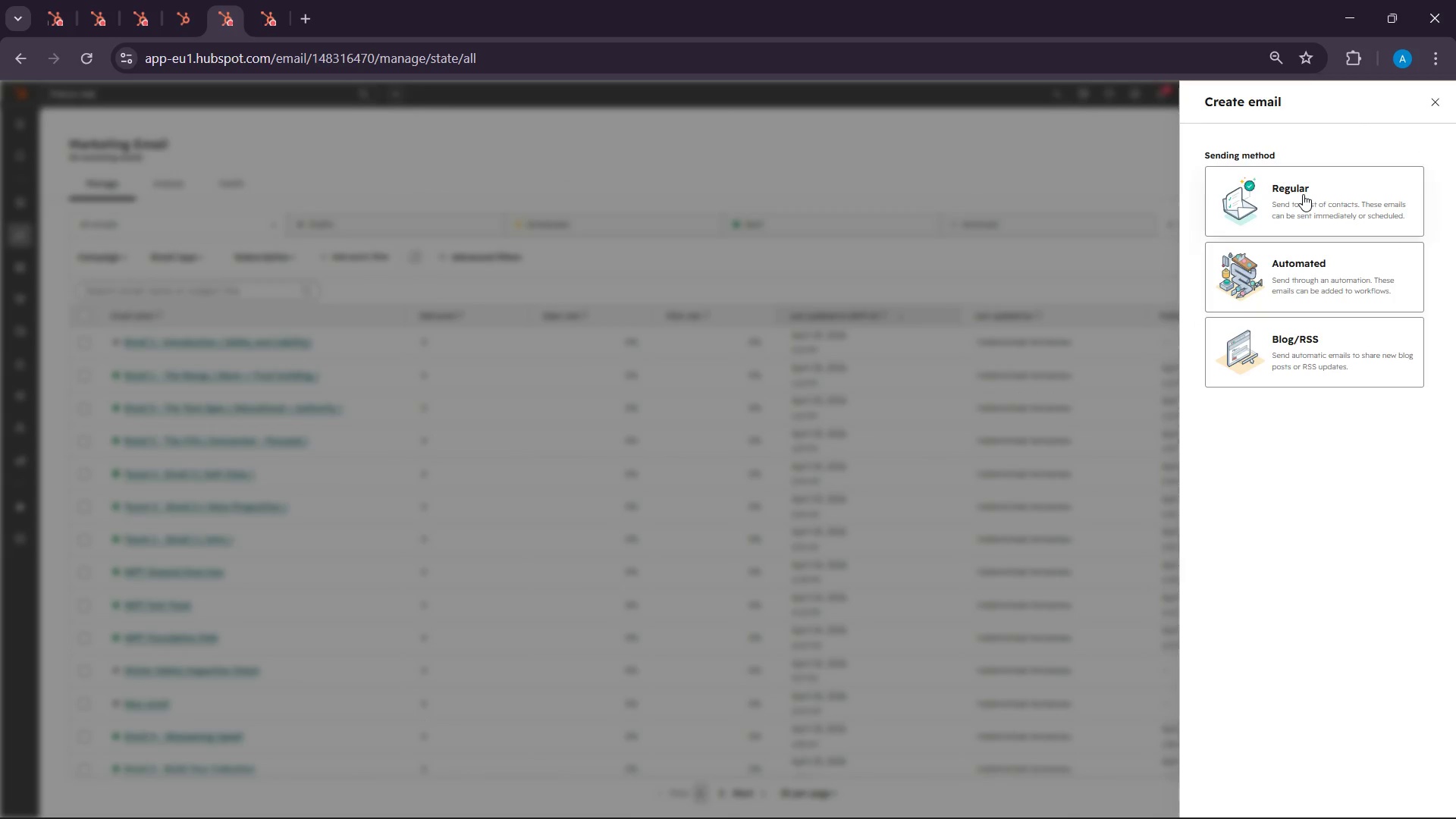 
left_click([1309, 265])
 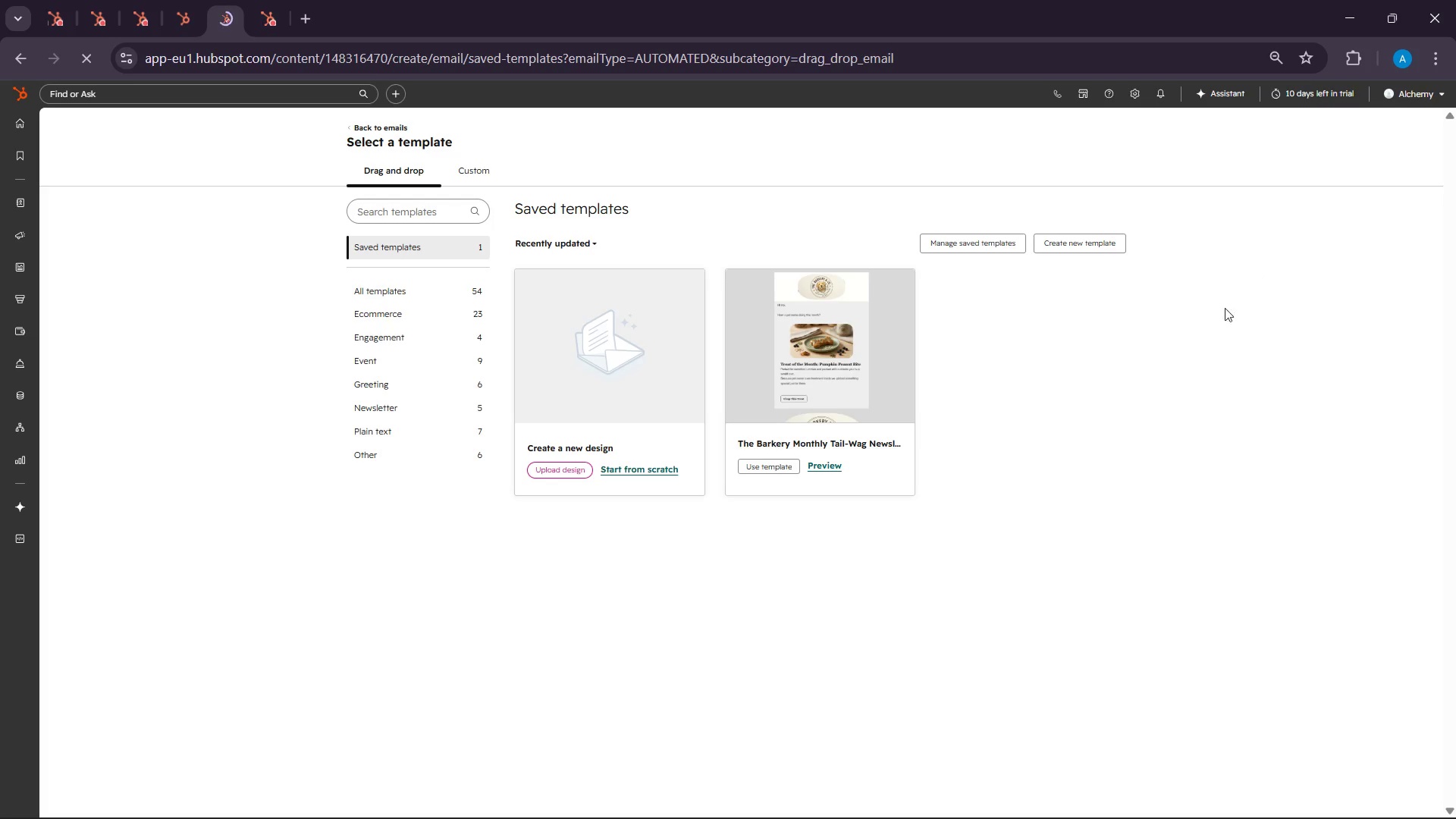 
wait(5.95)
 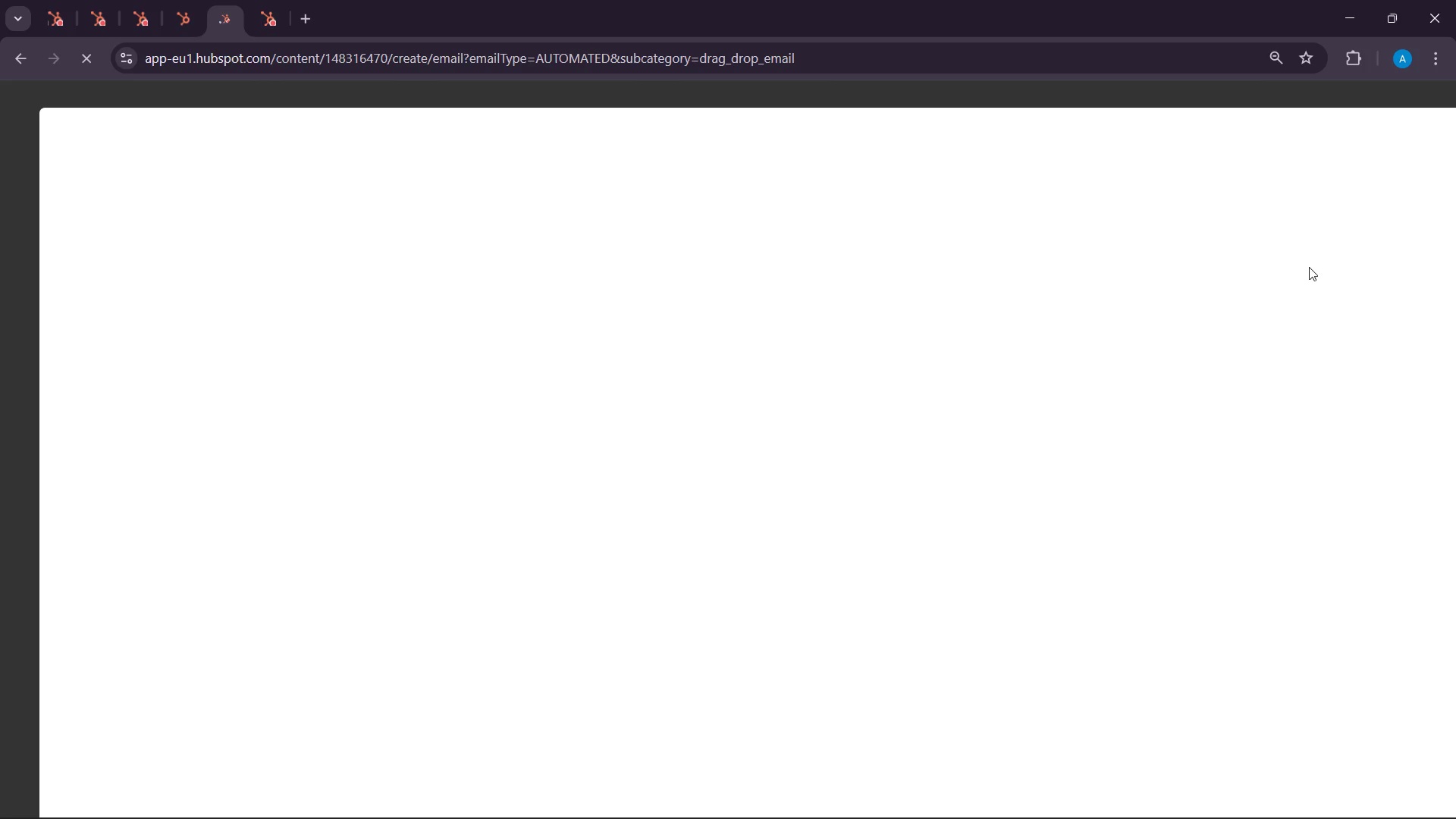 
left_click([642, 475])
 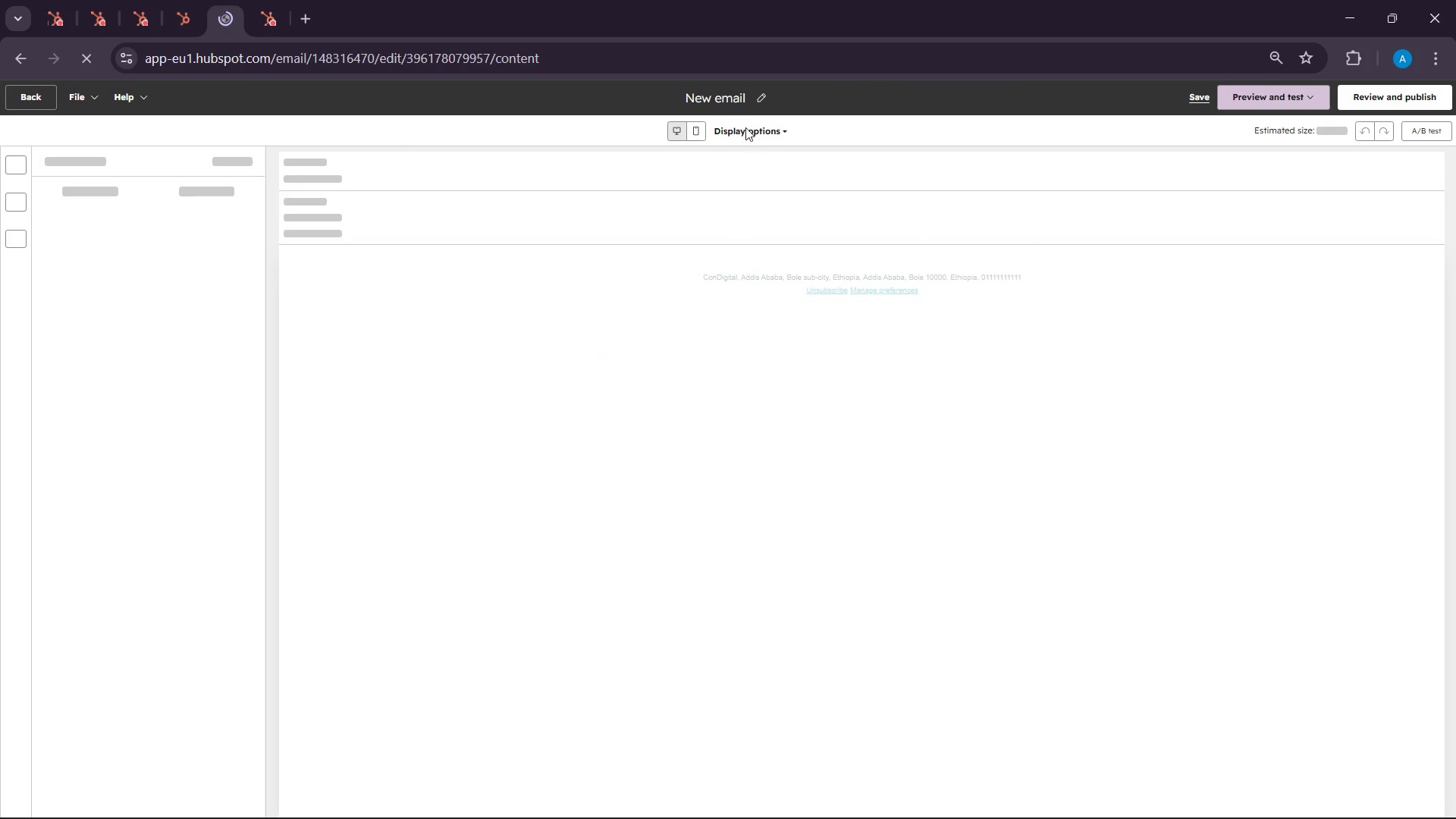 
double_click([747, 100])
 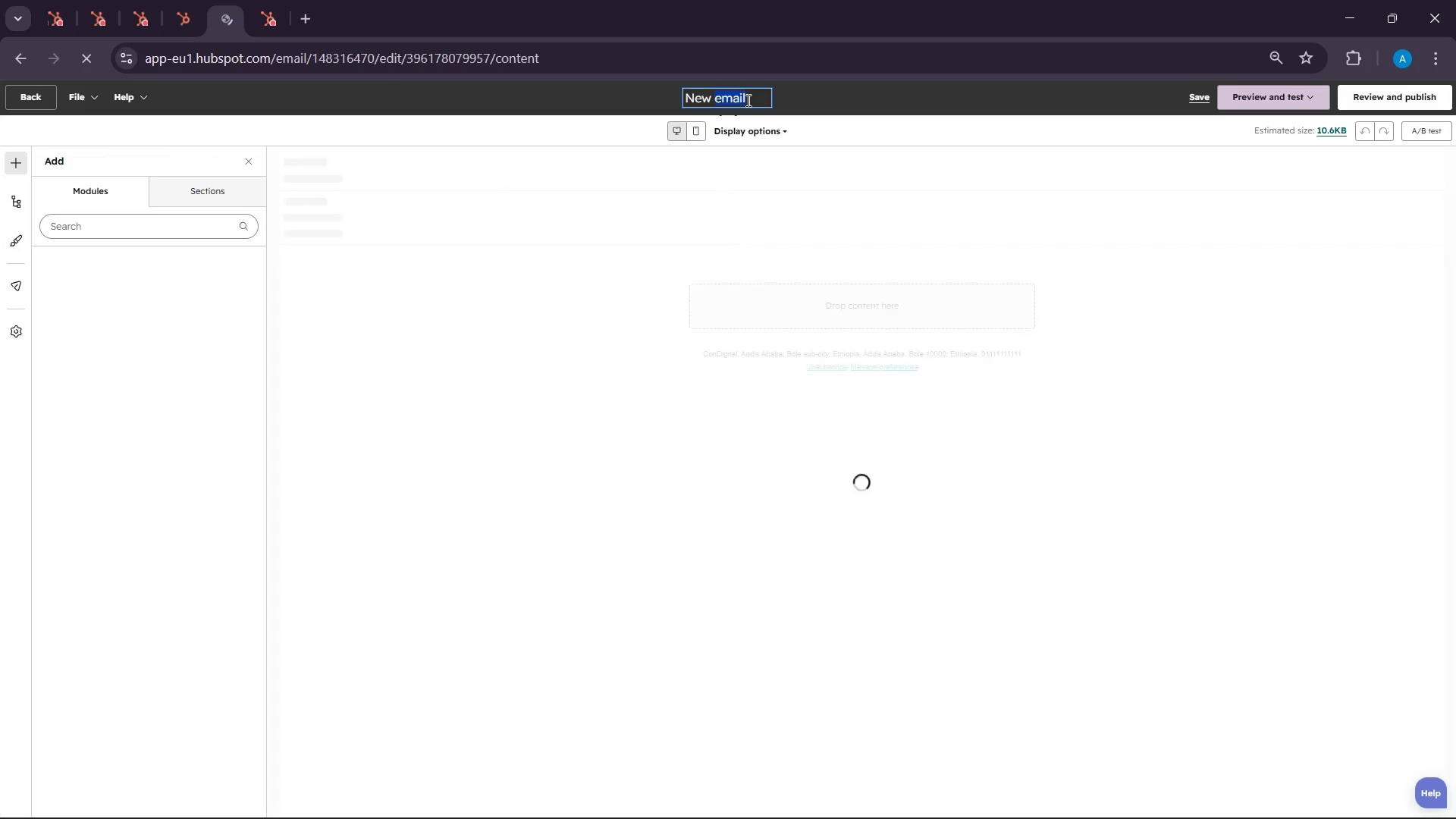 
triple_click([747, 100])
 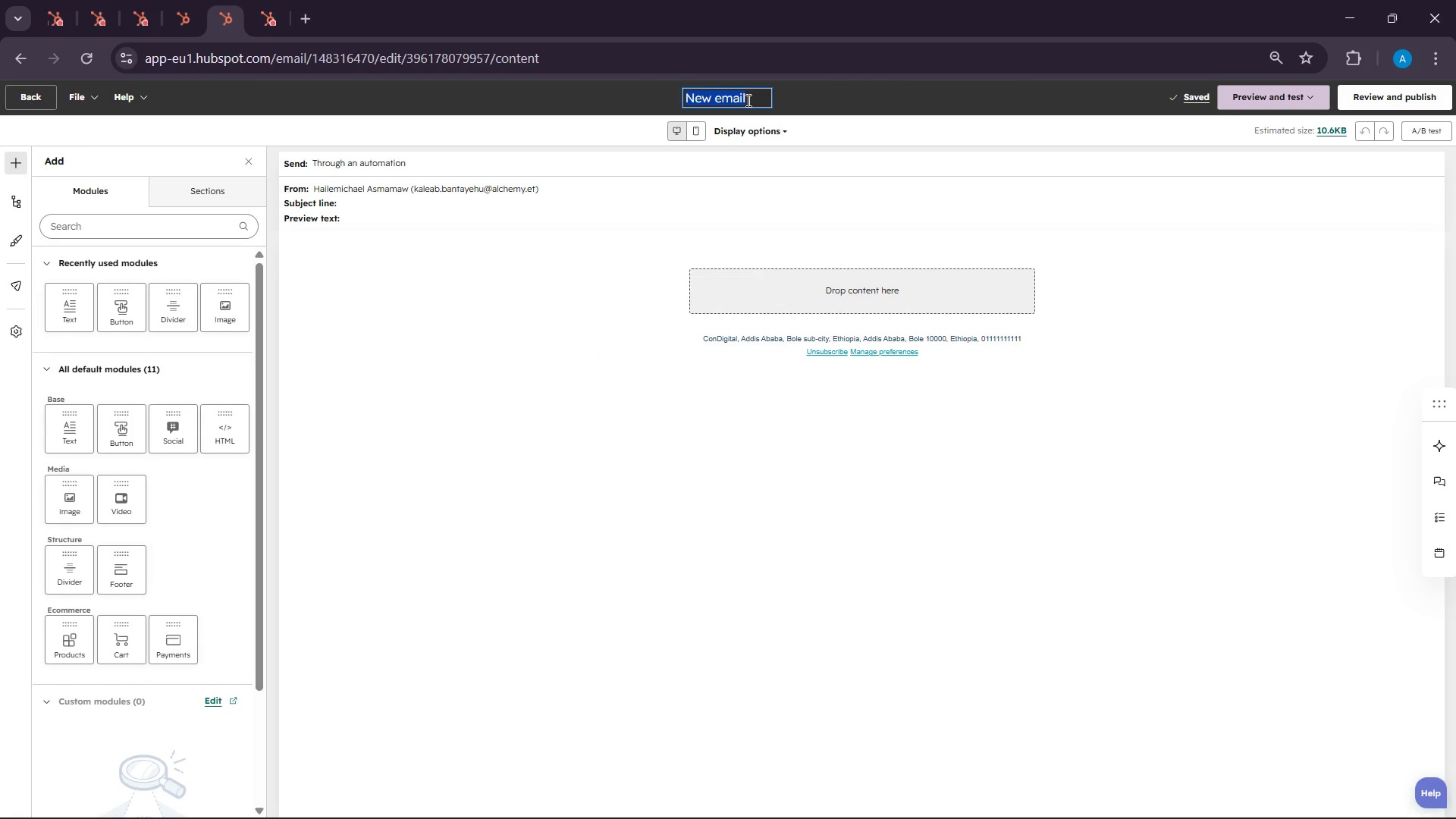 
wait(47.47)
 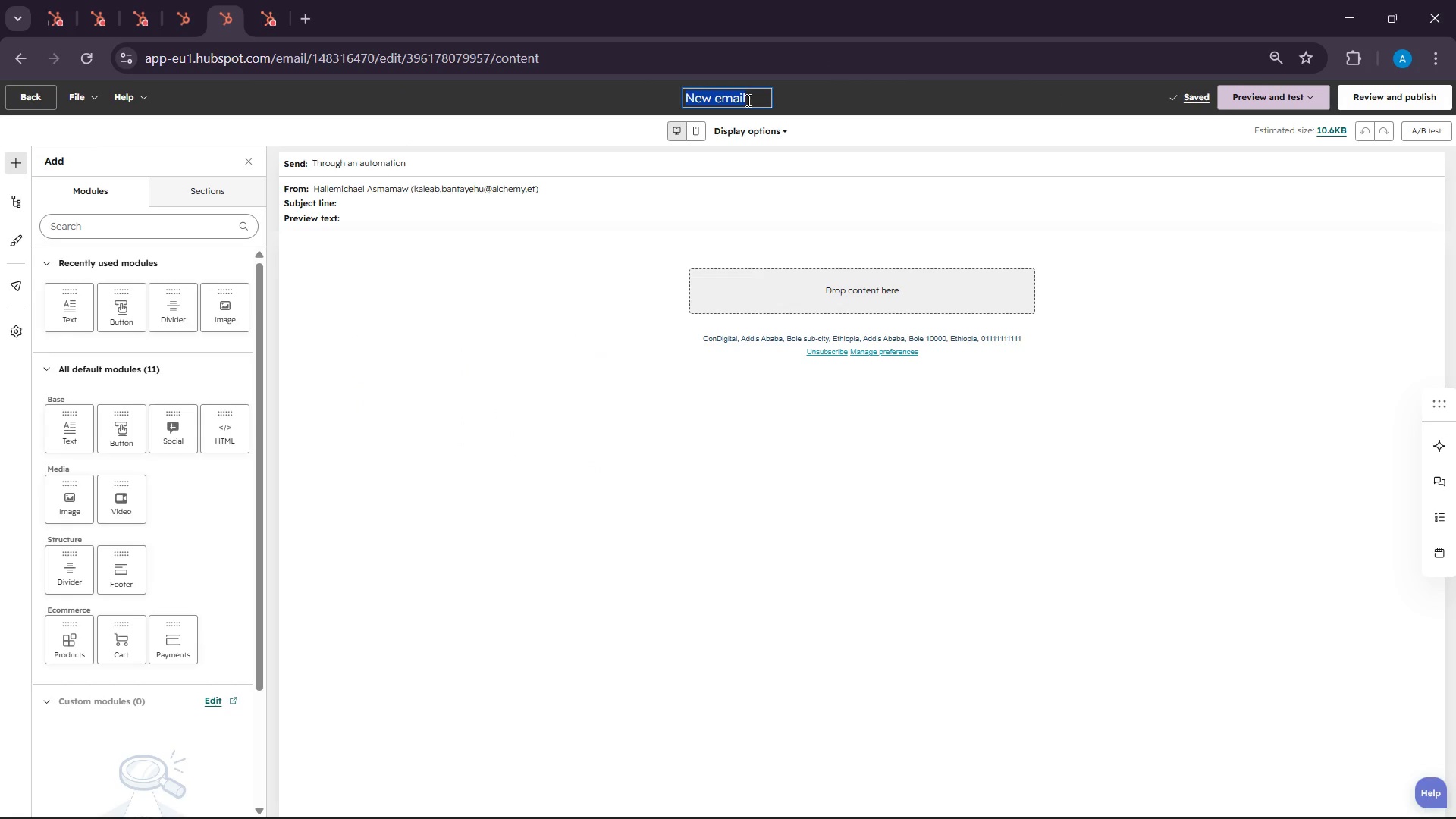 
type(Email 2 : )
 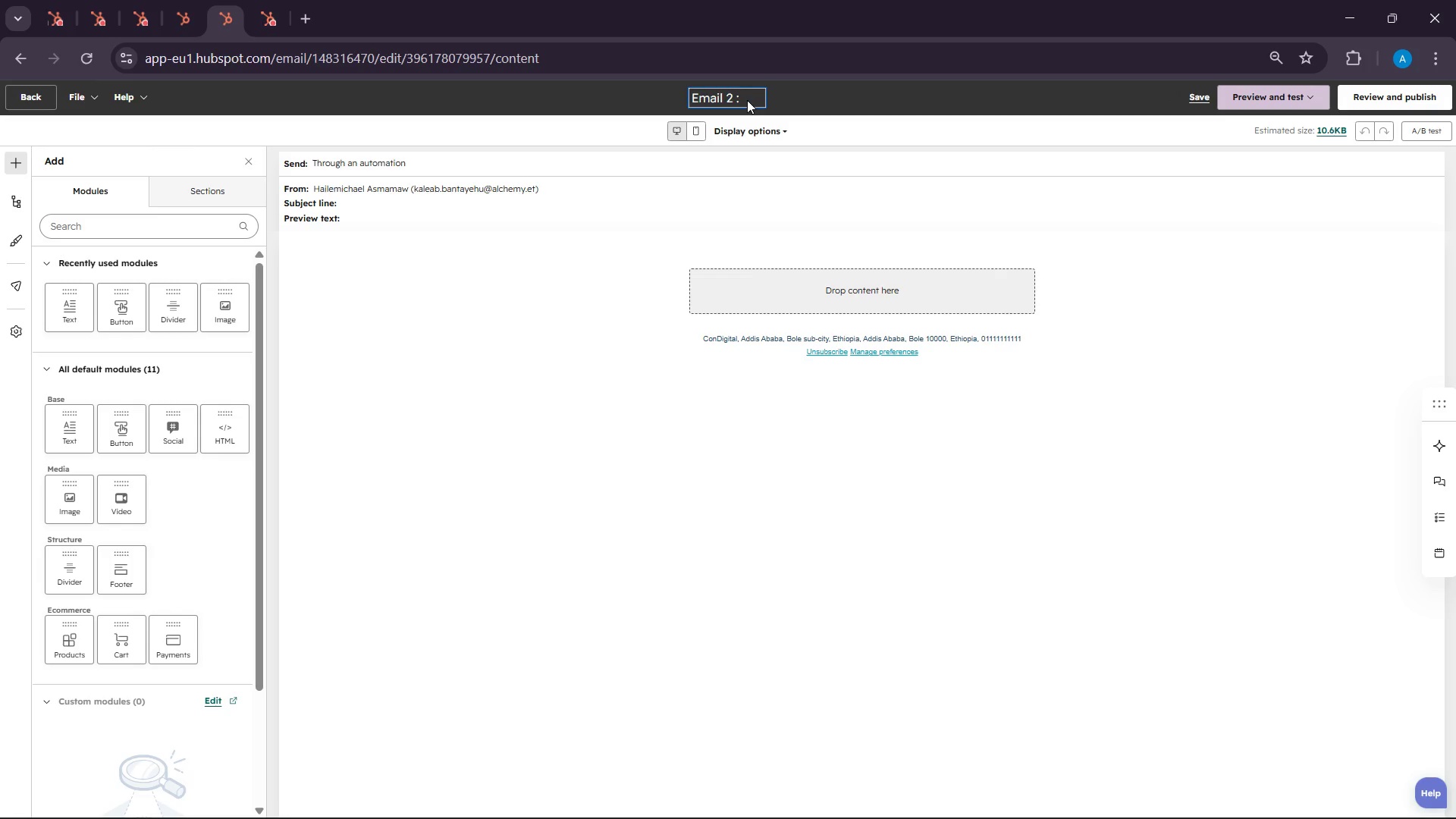 
type(Case Study ( ost of Neglet vs Maintai)
 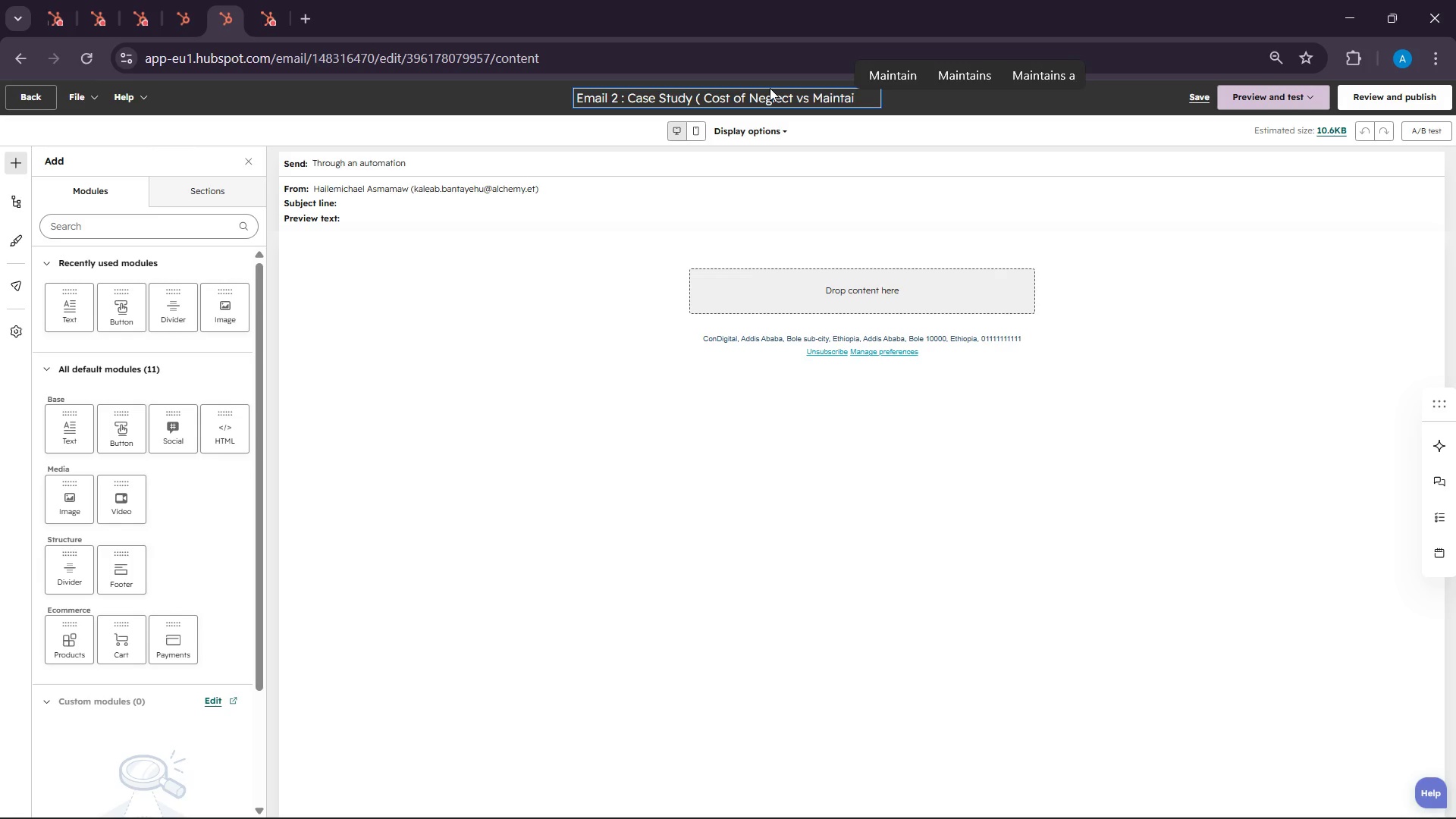 
wait(5.33)
 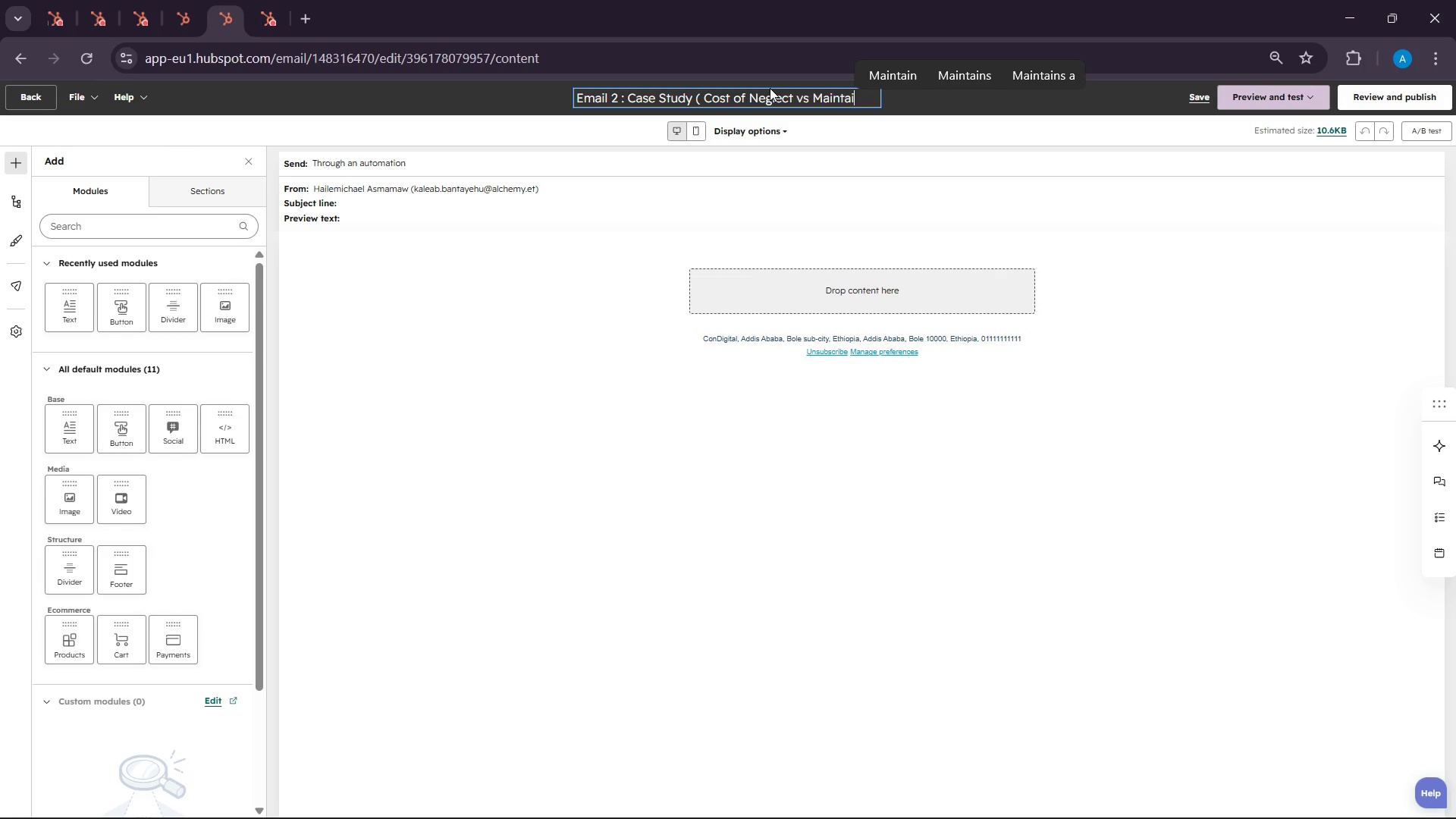 
key(Backspace)
key(Backspace)
type(en)
 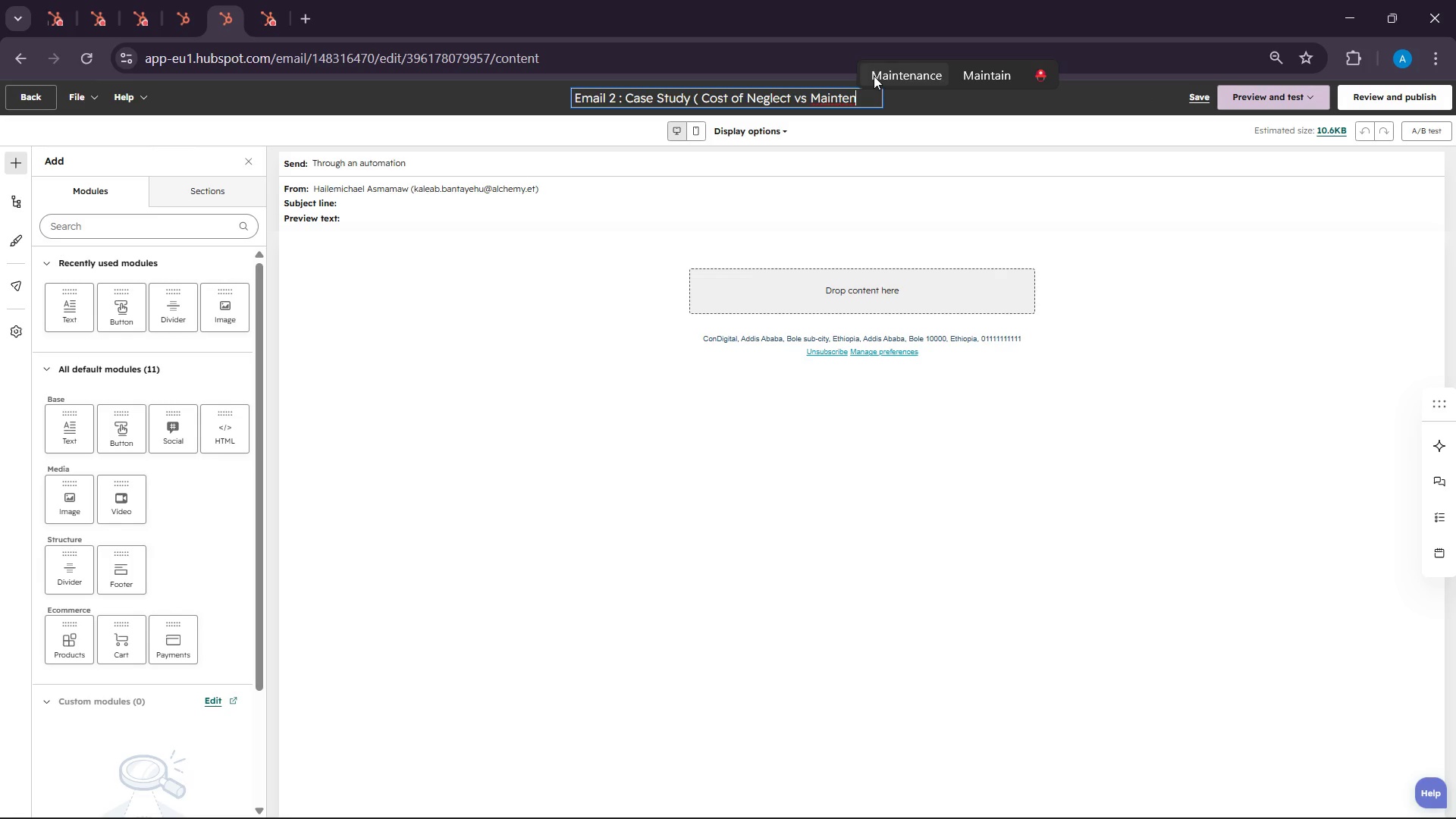 
left_click([899, 66])
 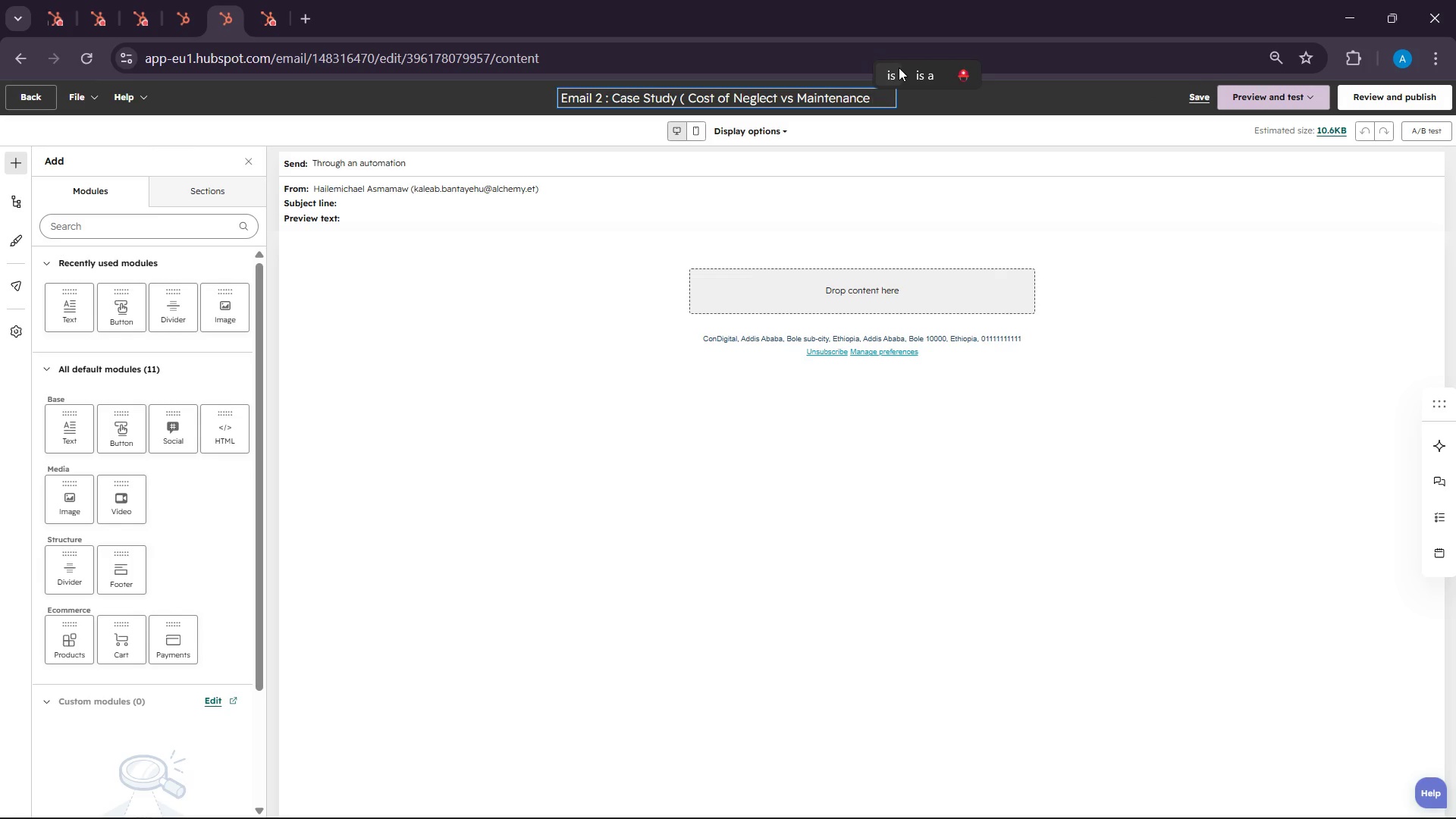 
key(Shift+0)
 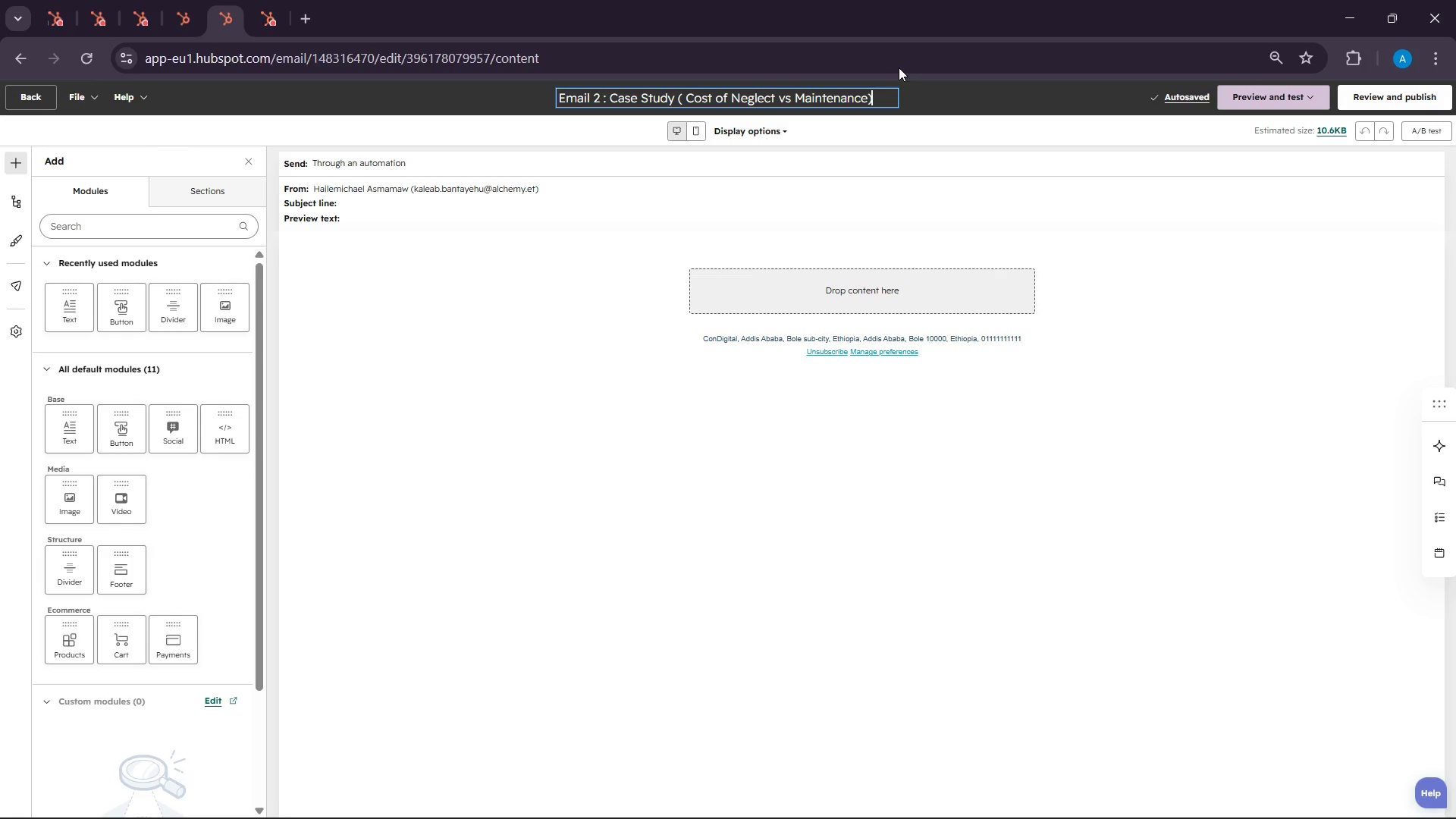 
left_click([546, 213])
 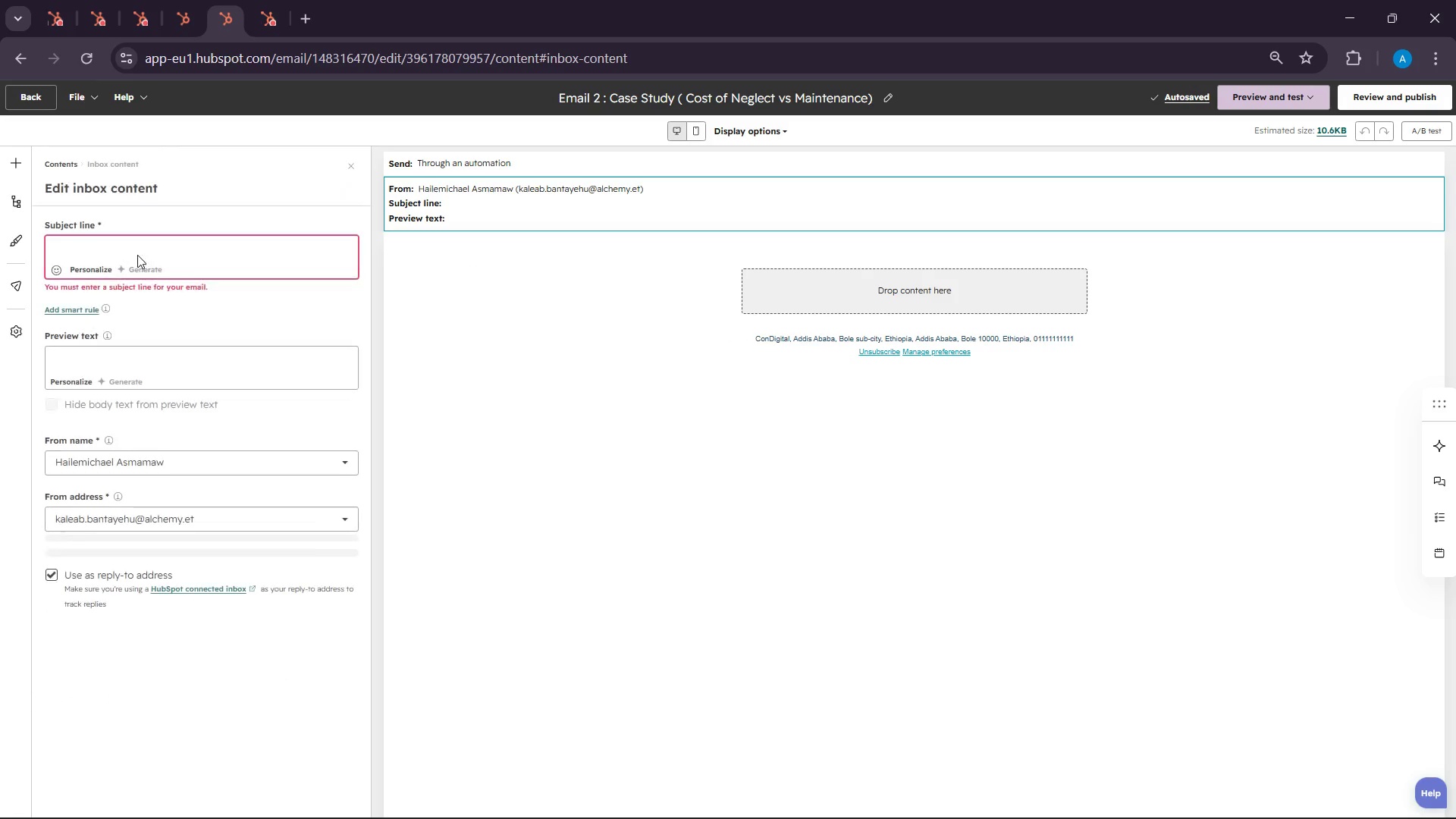 
left_click([137, 255])
 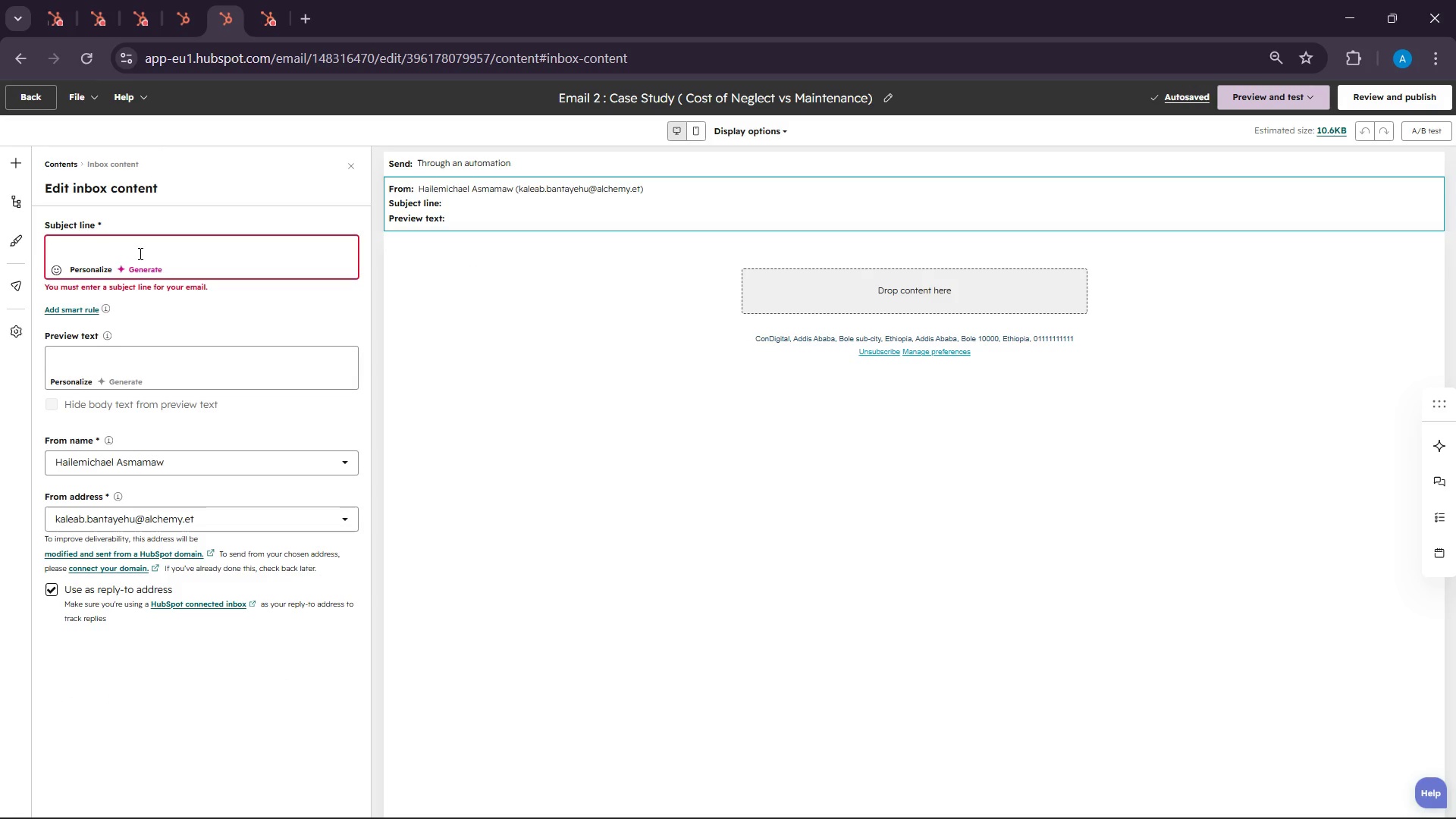 
type(What a $450 ib)
key(Backspace)
type(nspectionprevented )
 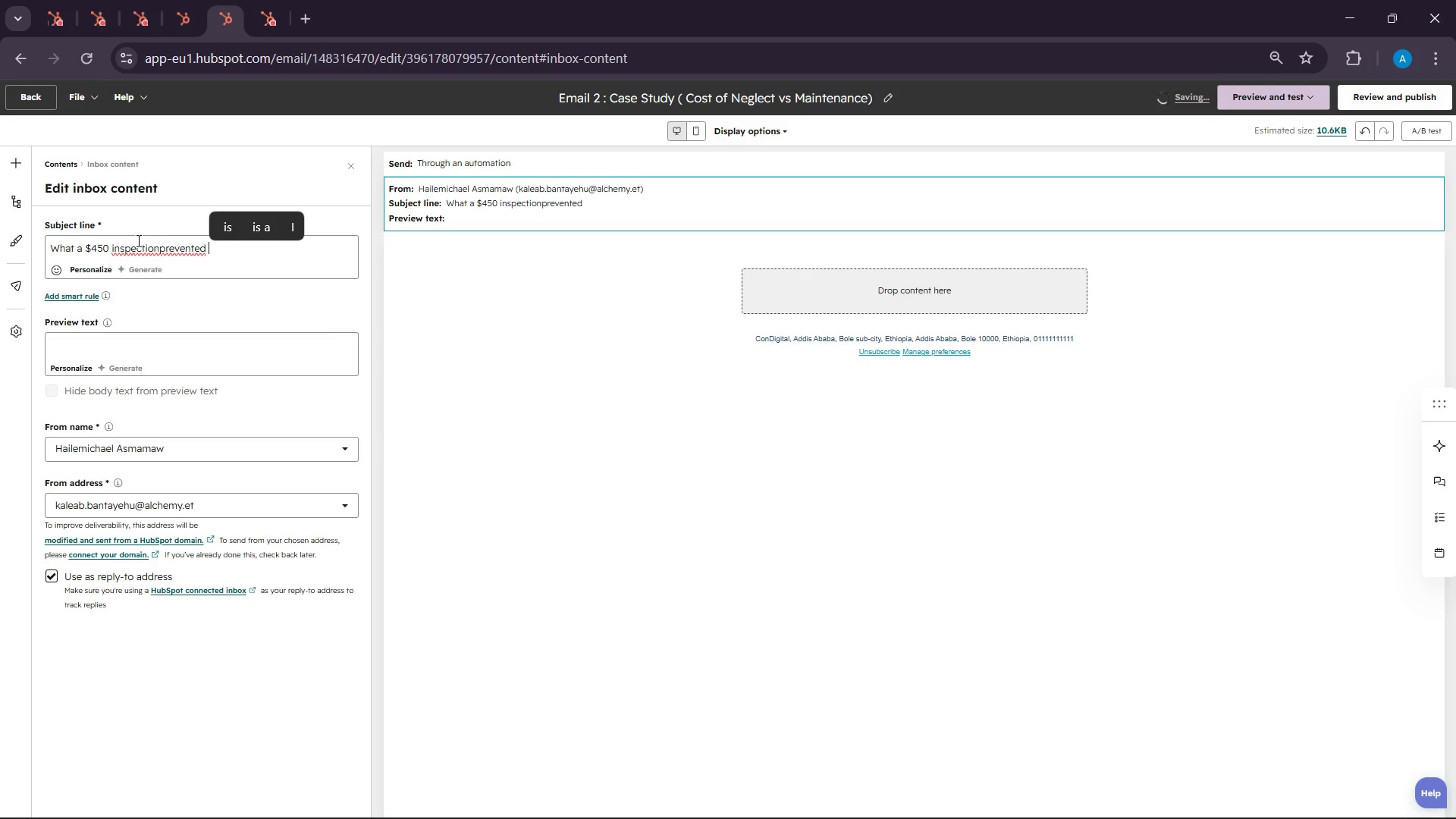 
left_click([156, 250])
 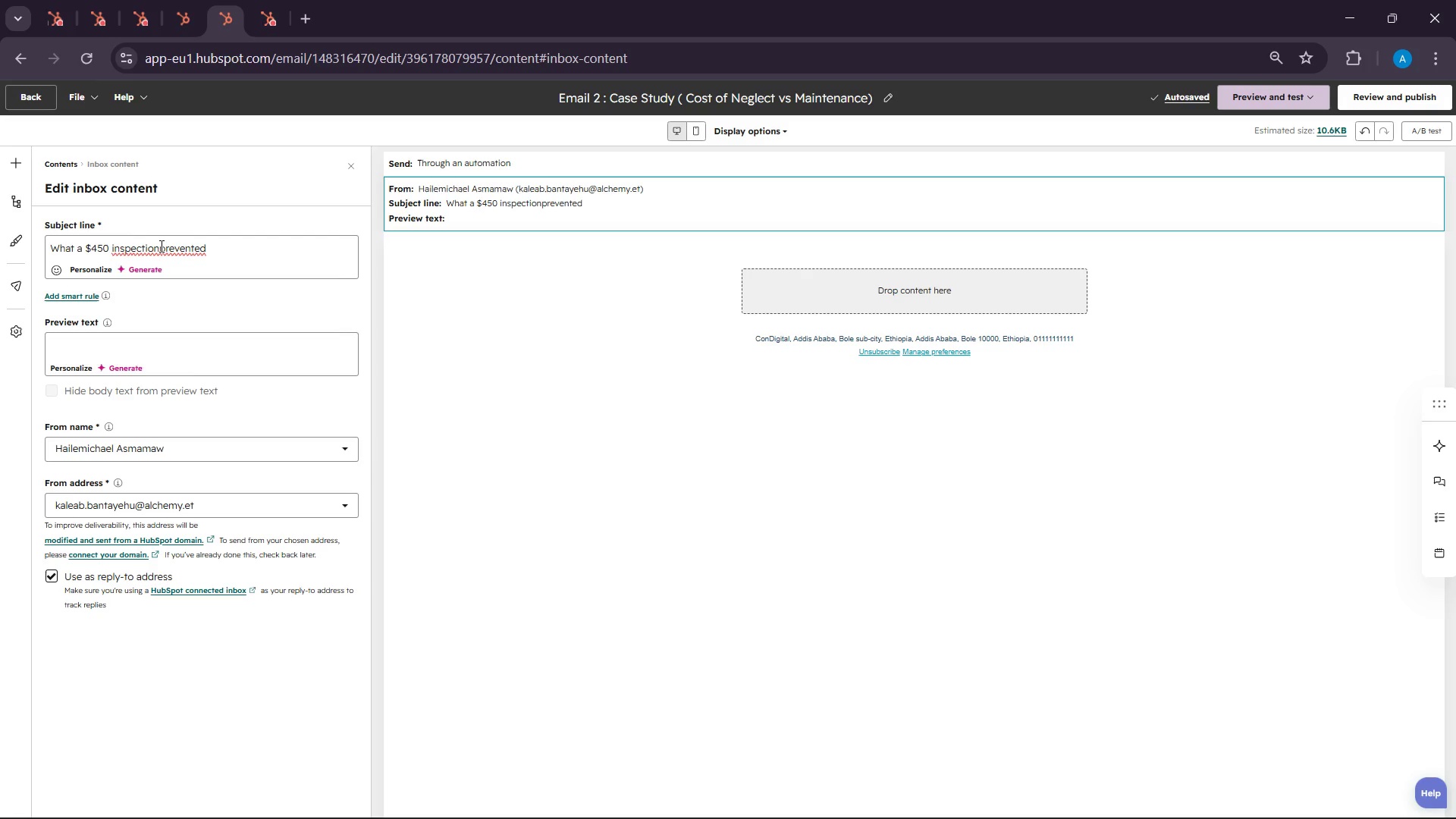 
left_click([160, 246])
 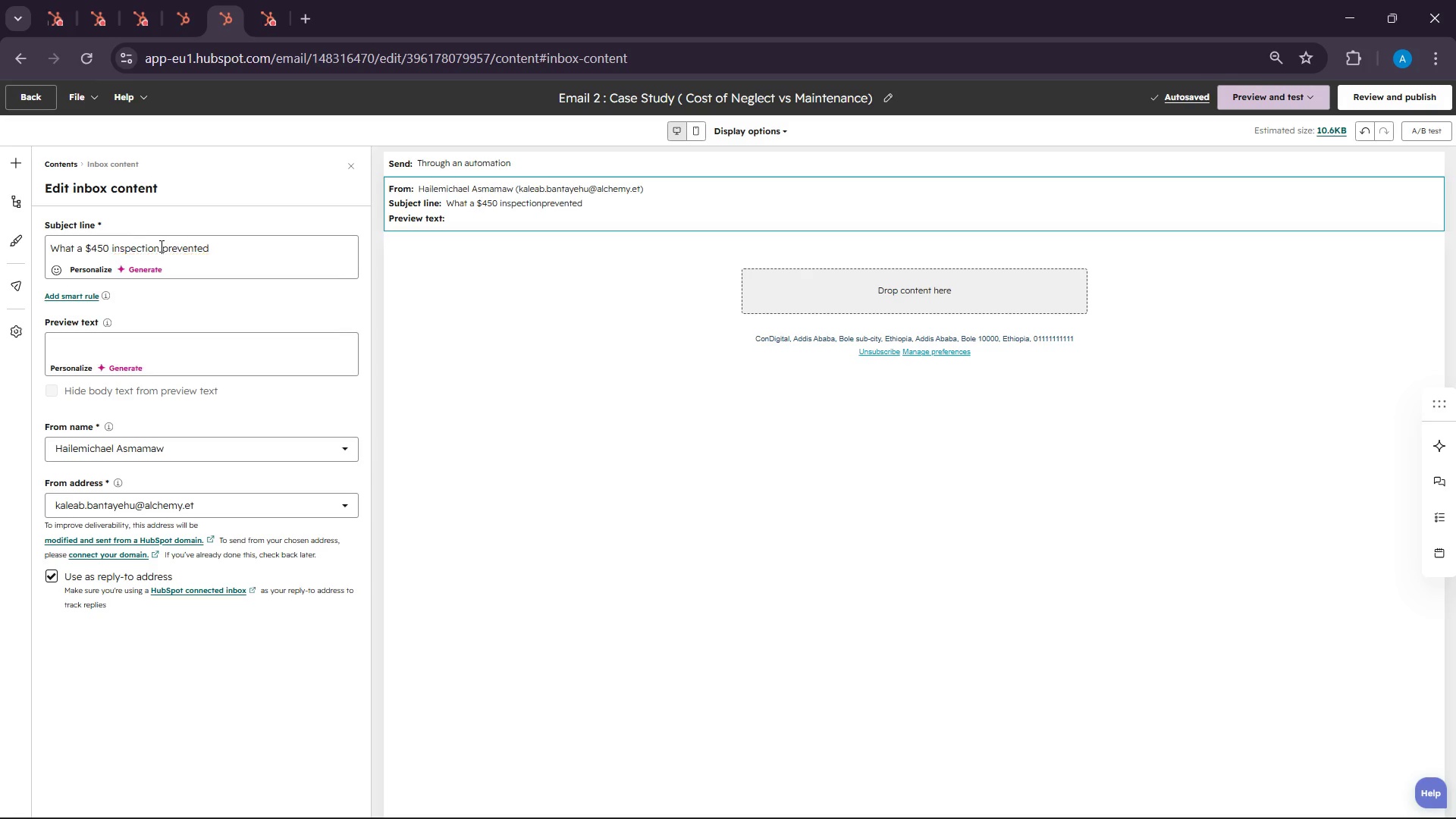 
key(Space)
 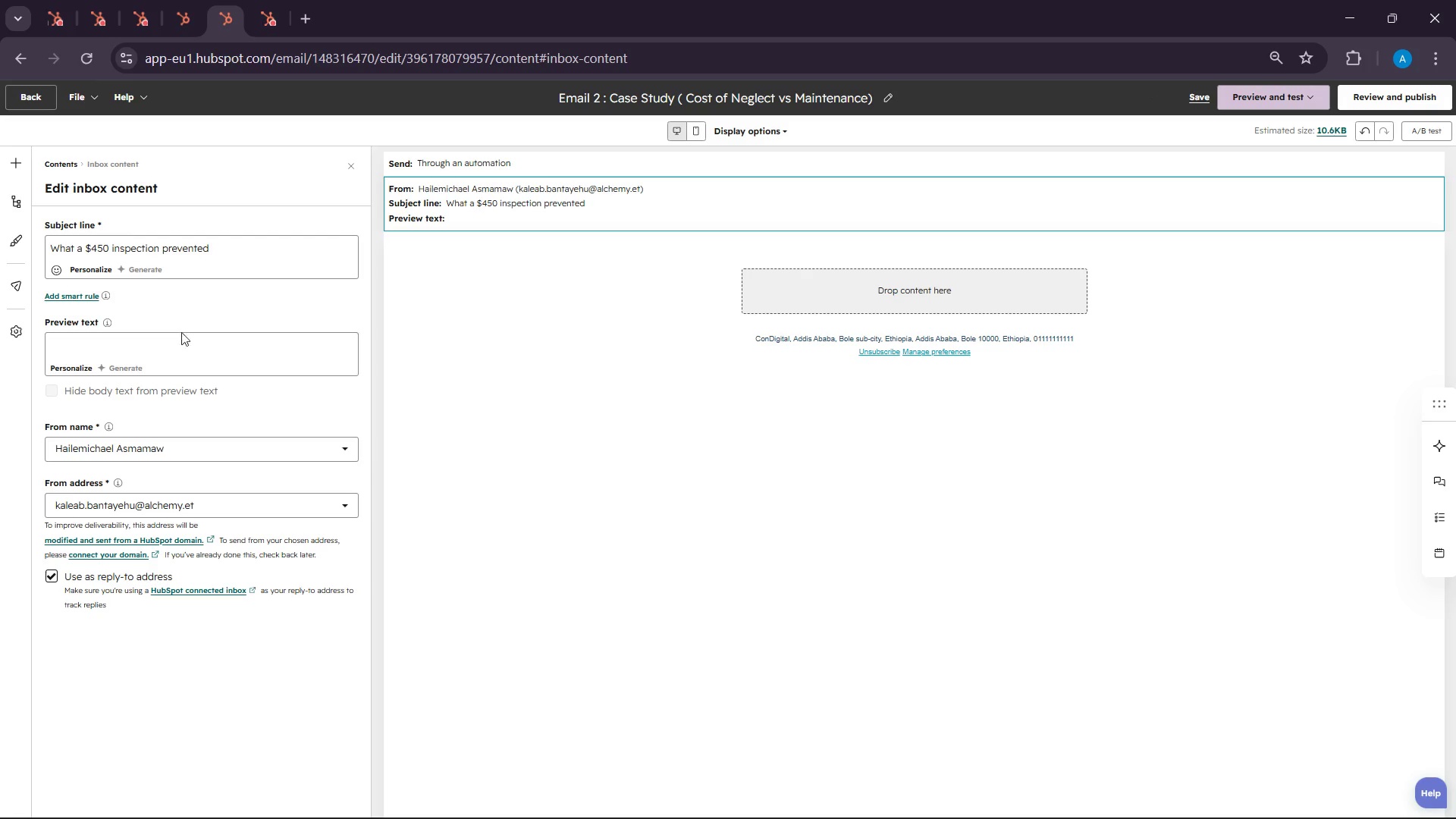 
left_click([181, 353])
 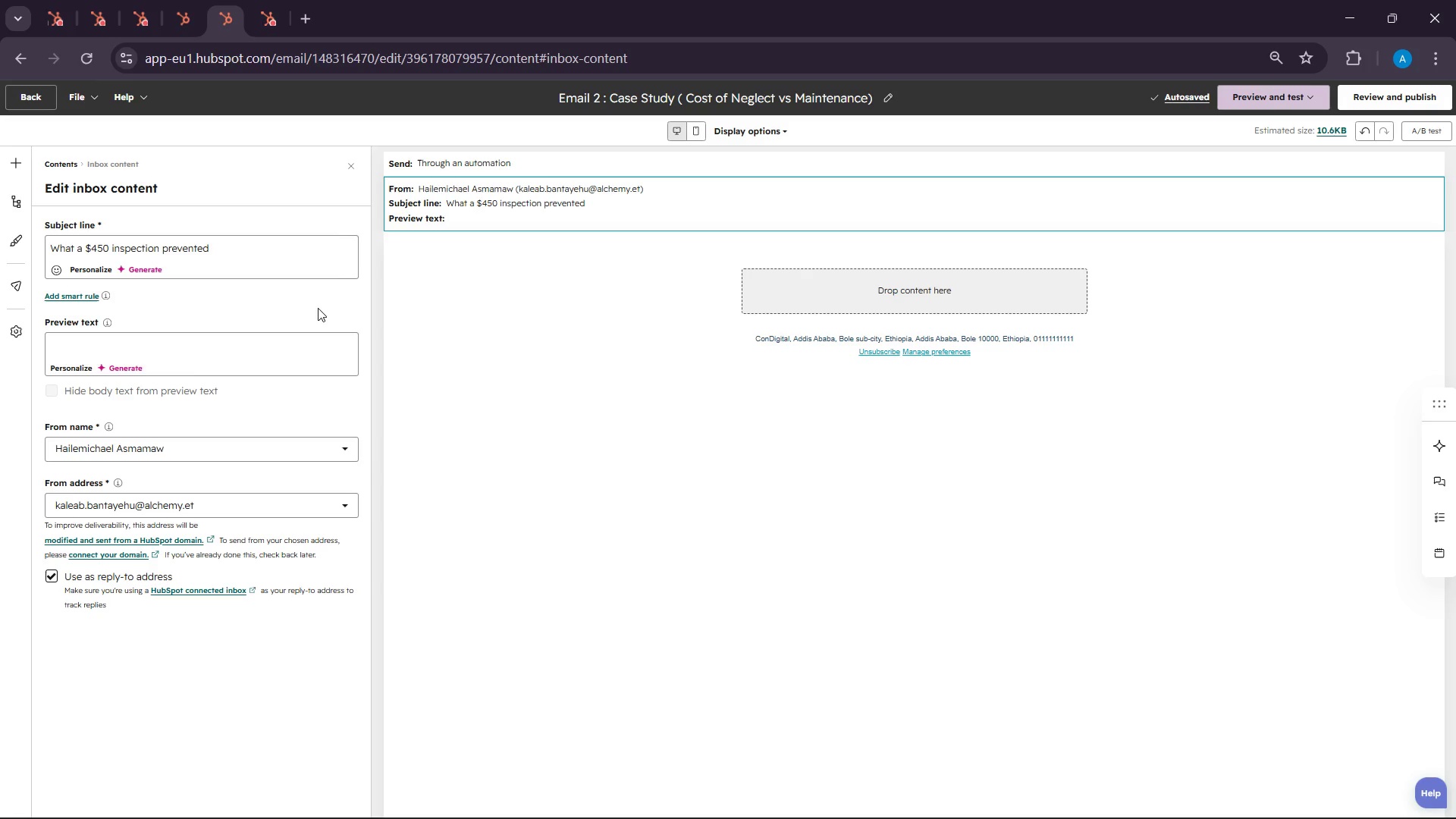 
wait(5.56)
 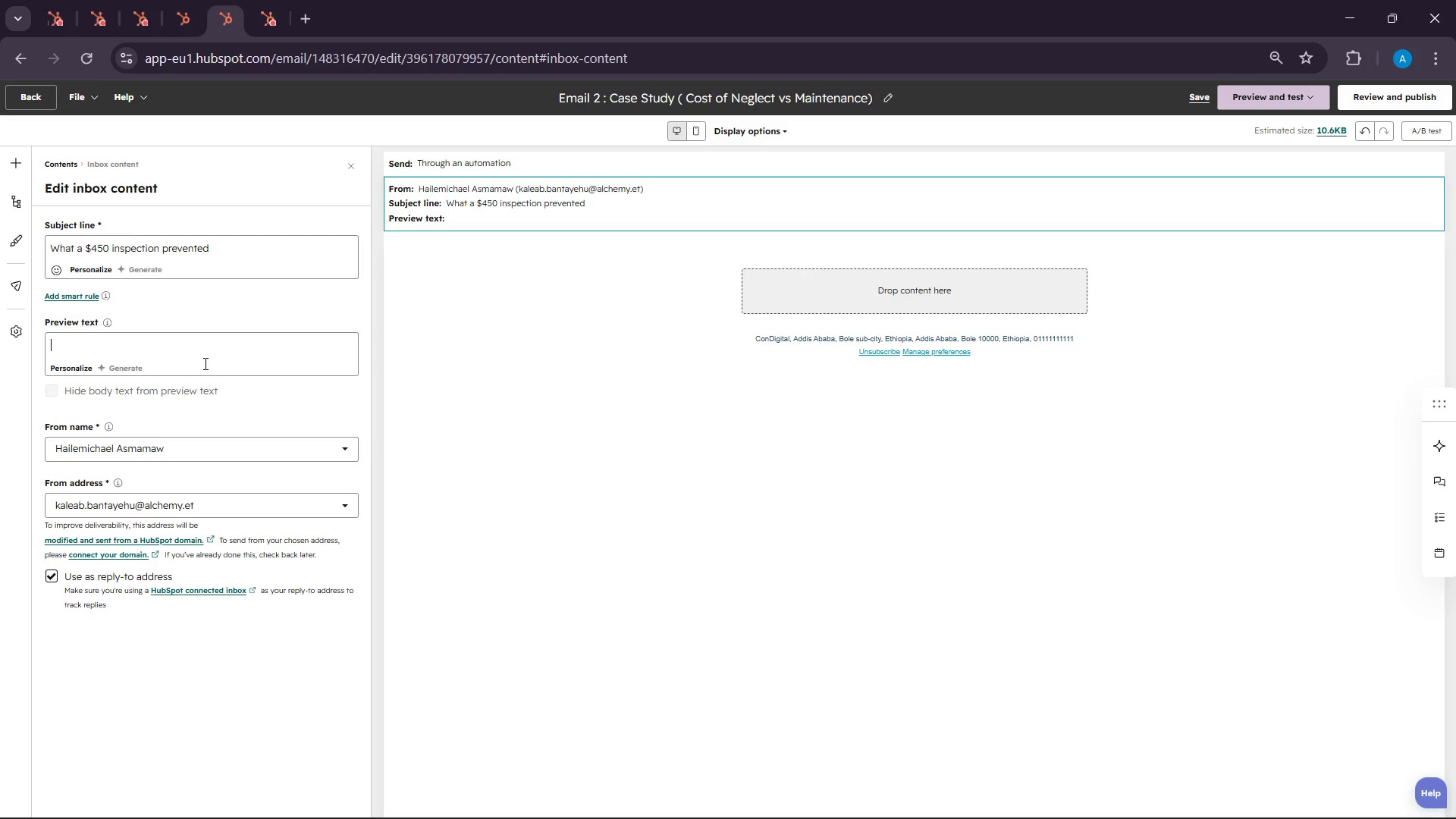 
type(A real example froma commercal)
 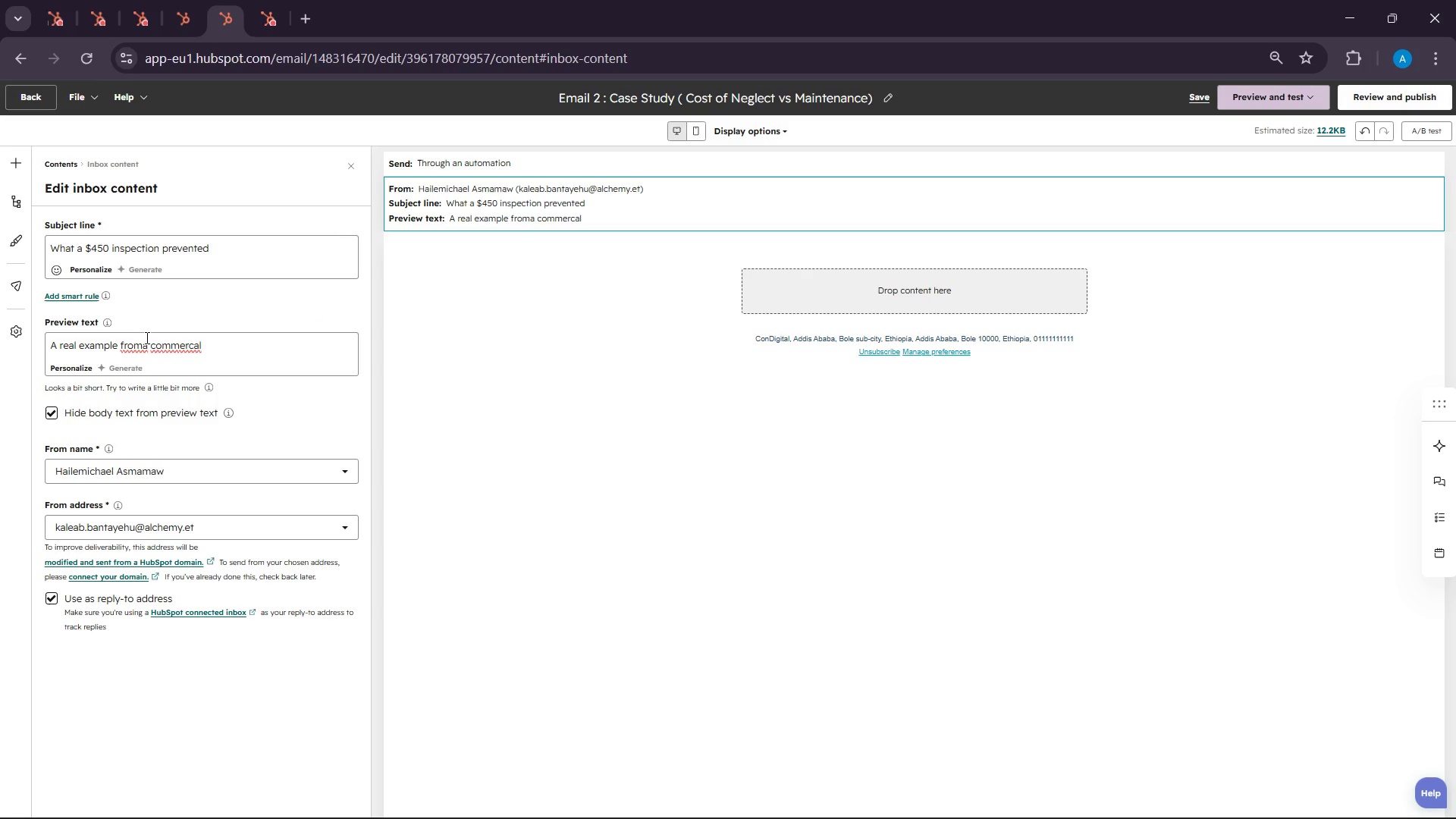 
left_click([143, 339])
 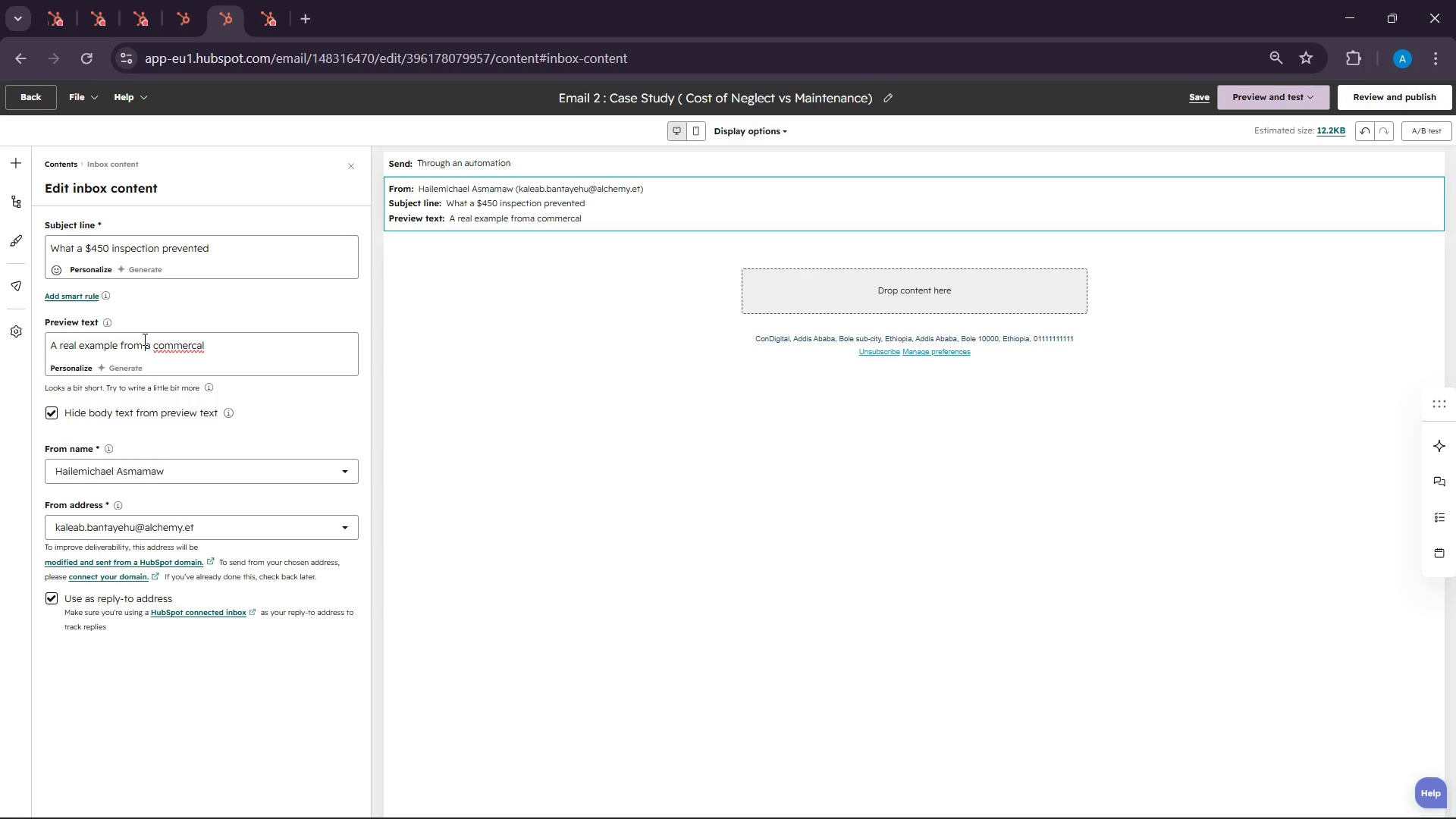 
key(Space)
 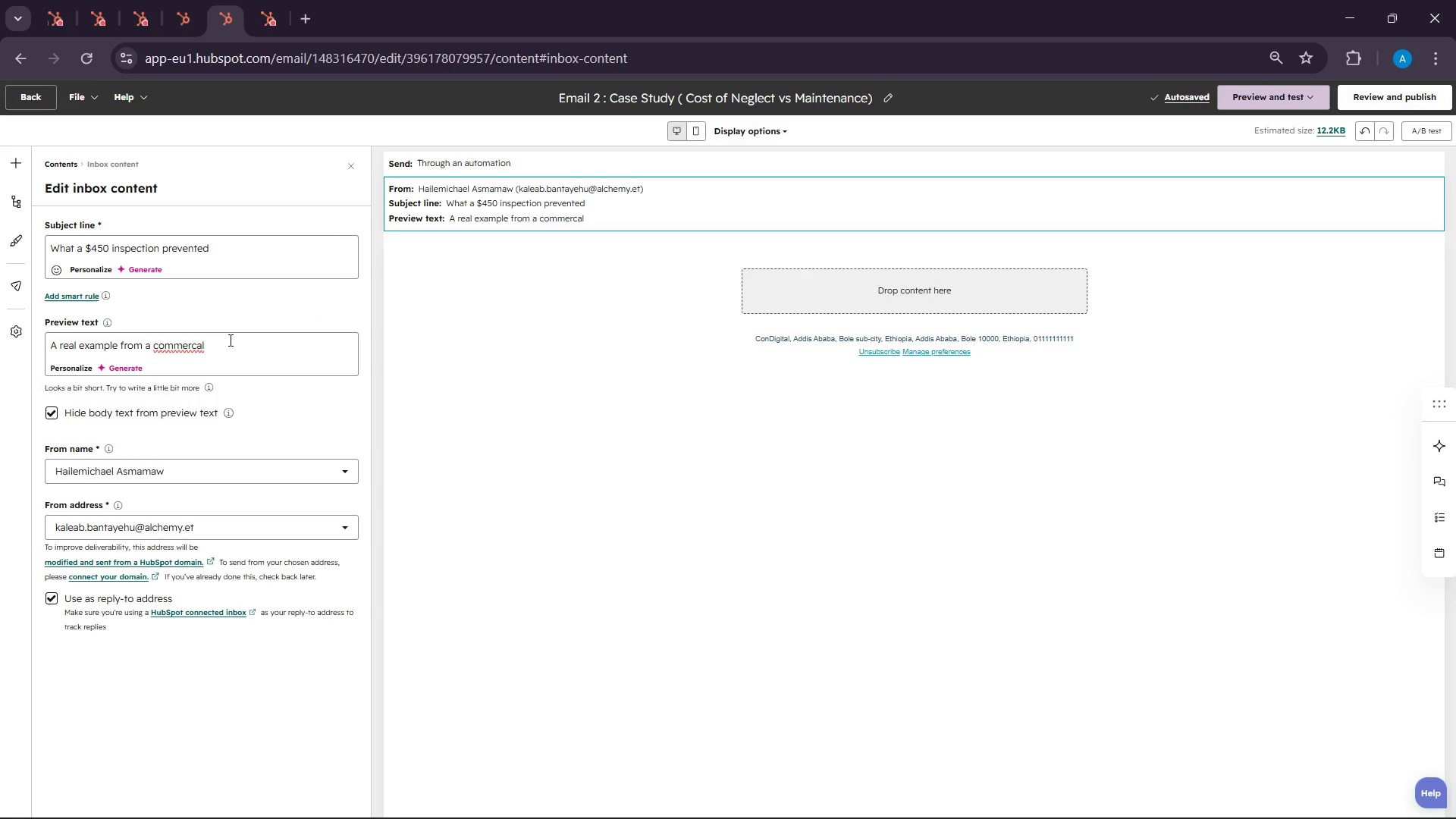 
left_click([229, 340])
 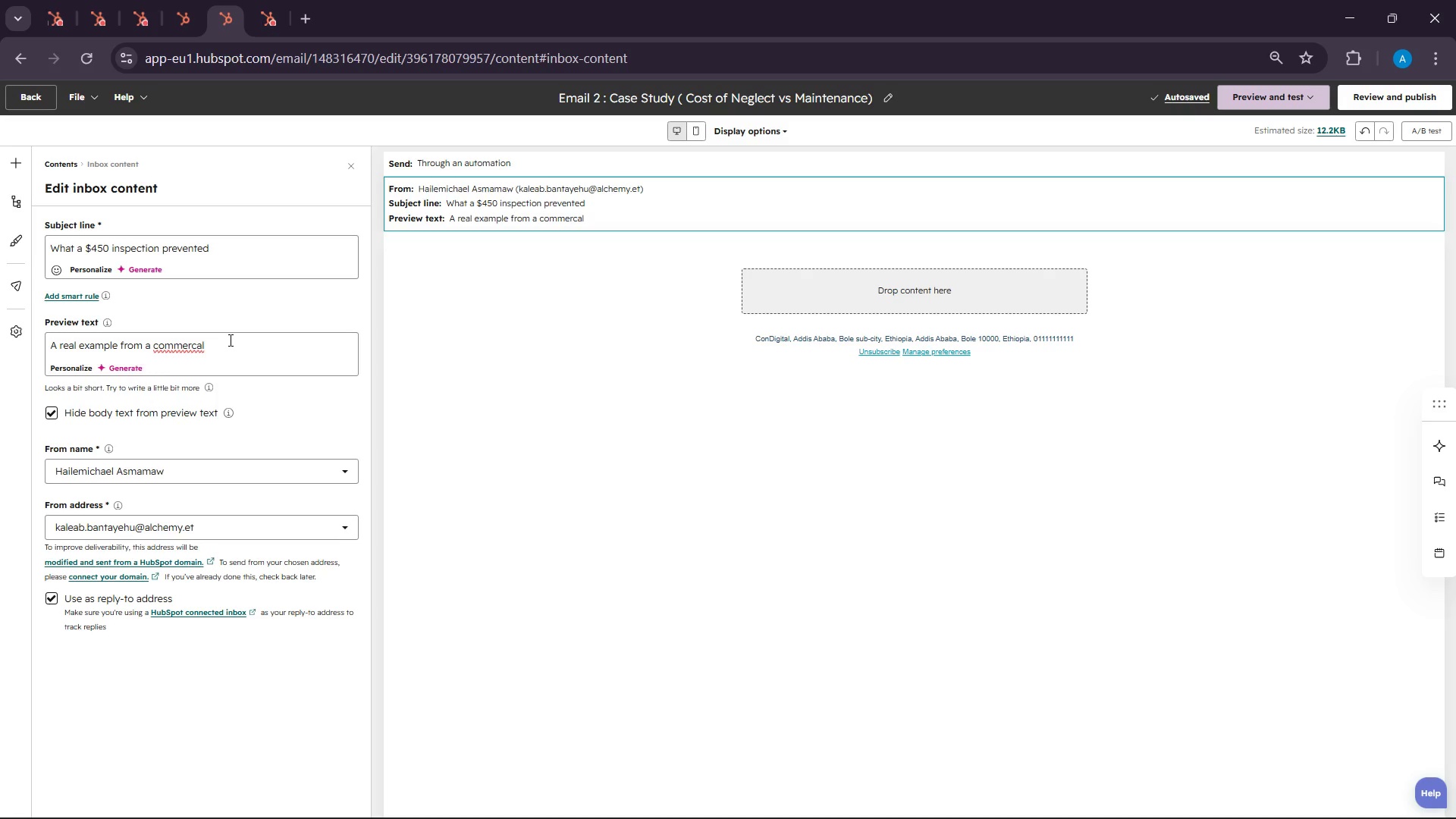 
key(Backspace)
key(Backspace)
type(ial property manager)
 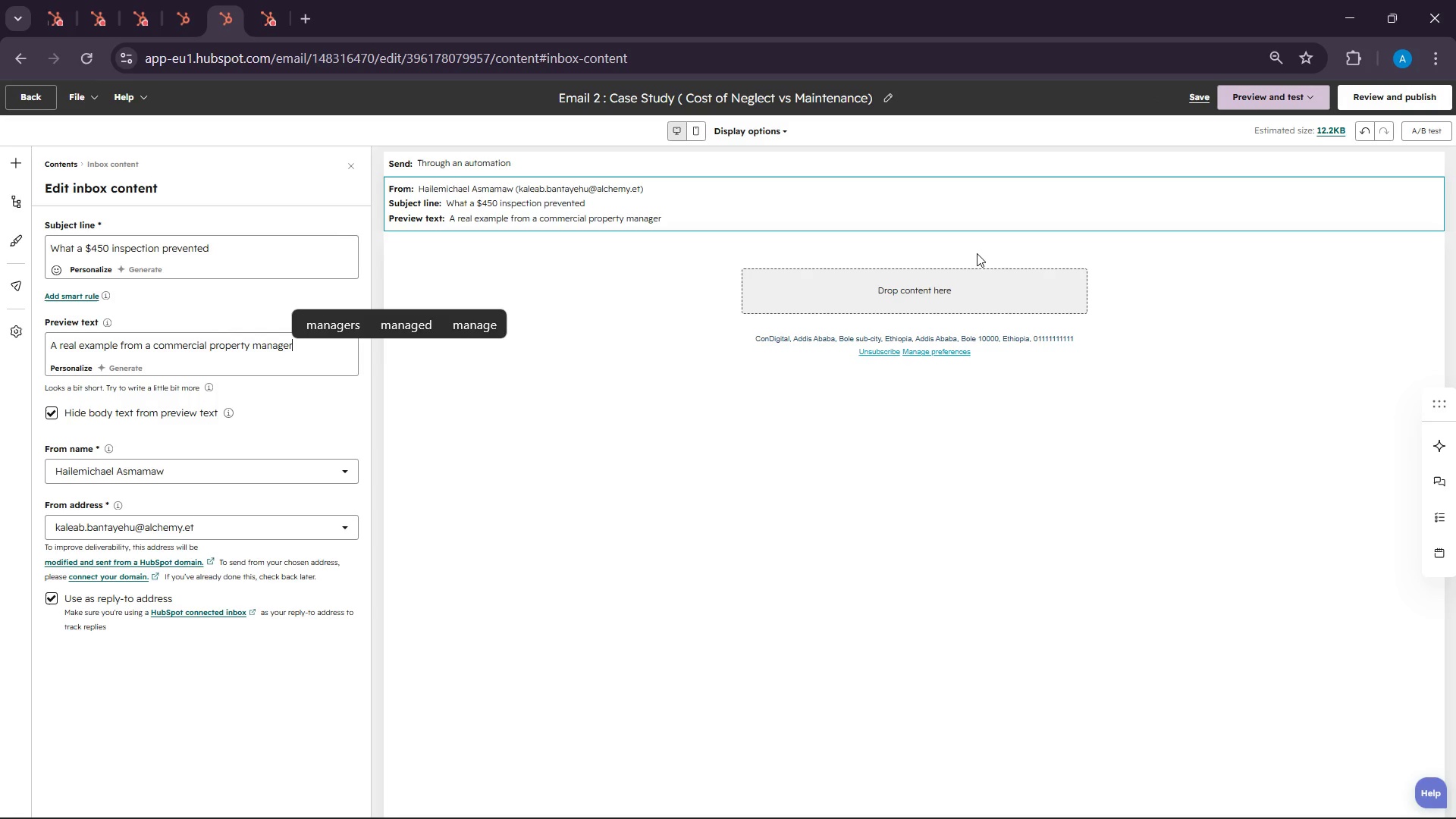 
left_click([960, 283])
 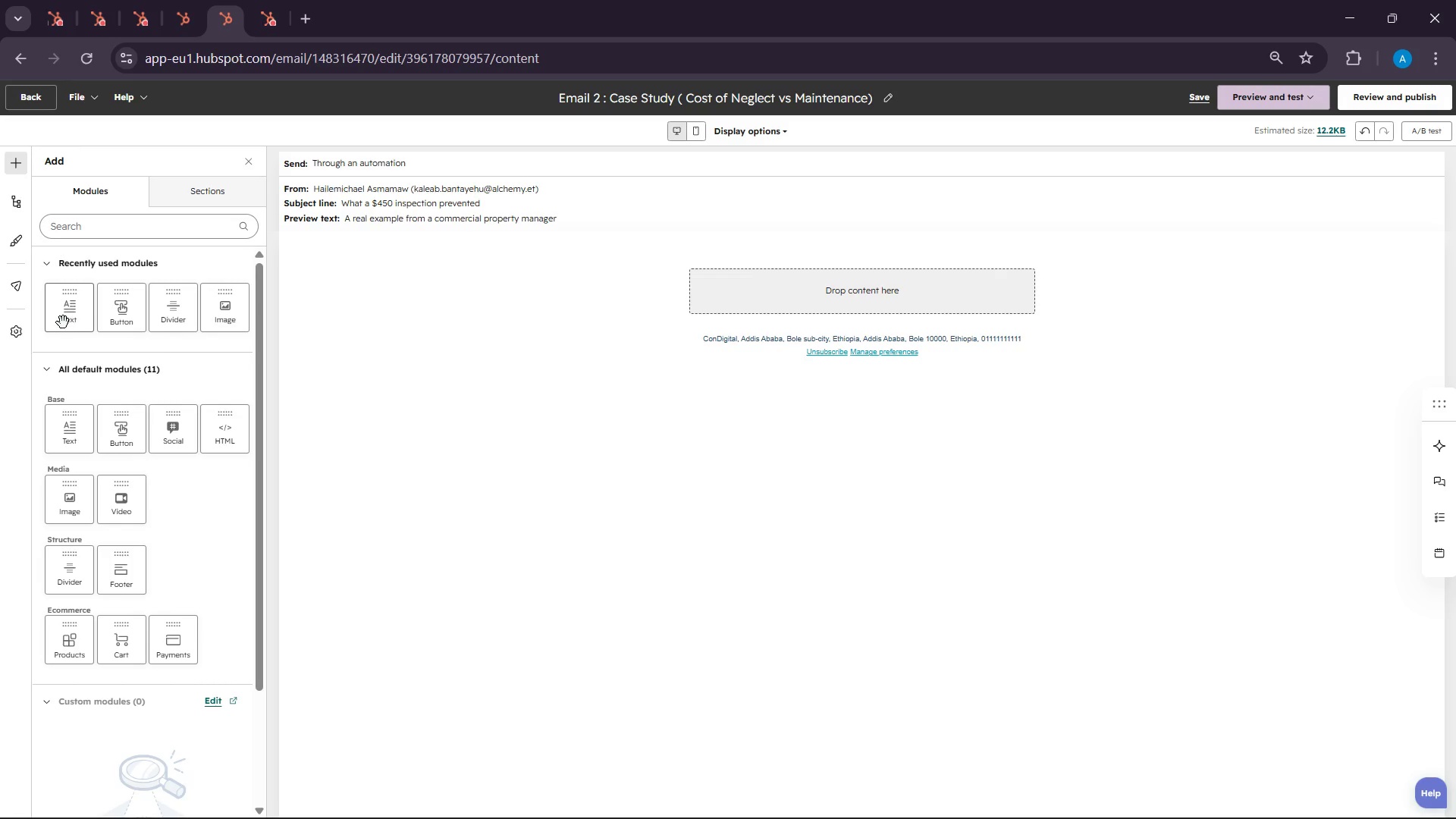 
left_click_drag(start_coordinate=[57, 312], to_coordinate=[937, 290])
 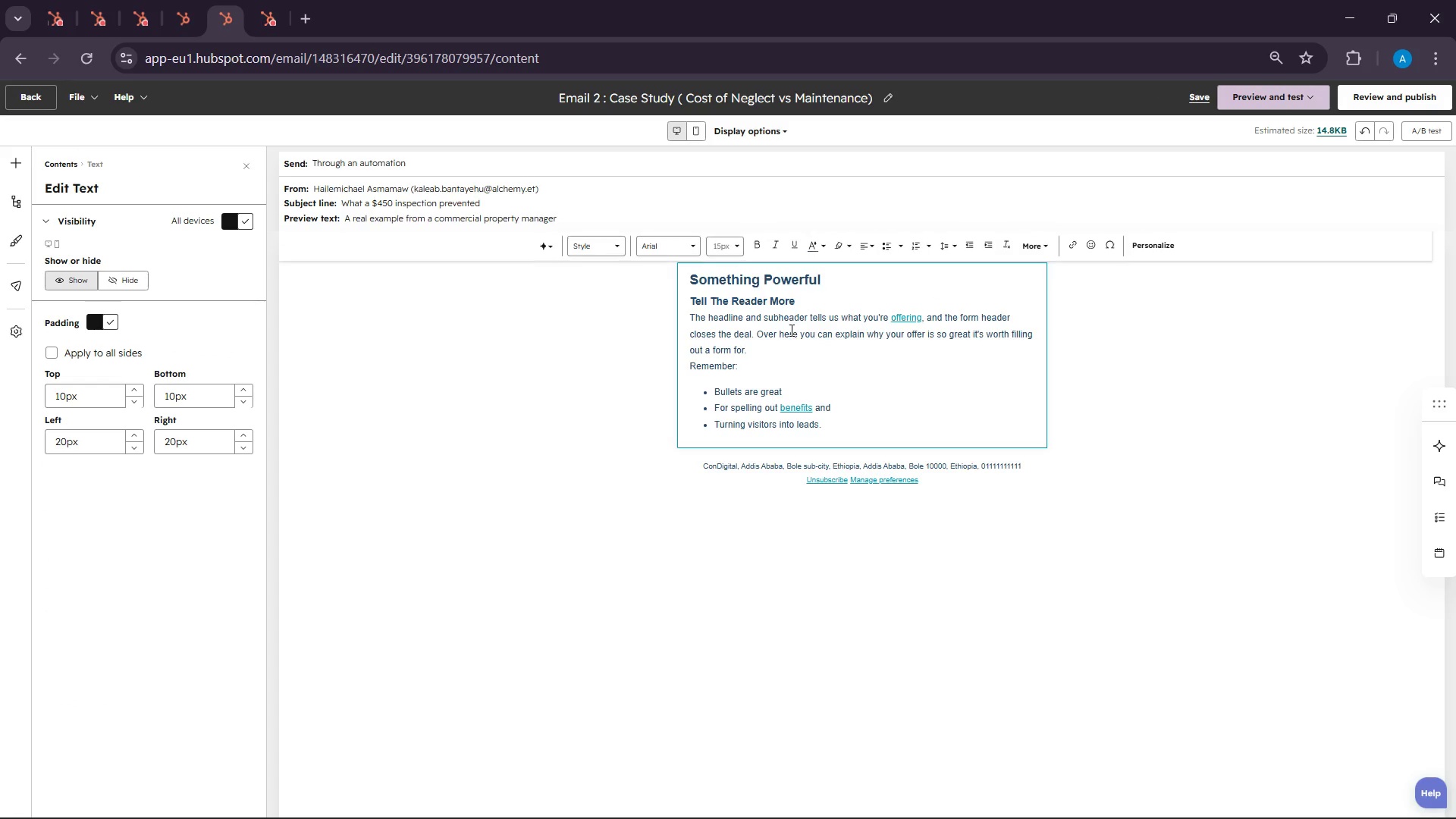 
left_click([789, 336])
 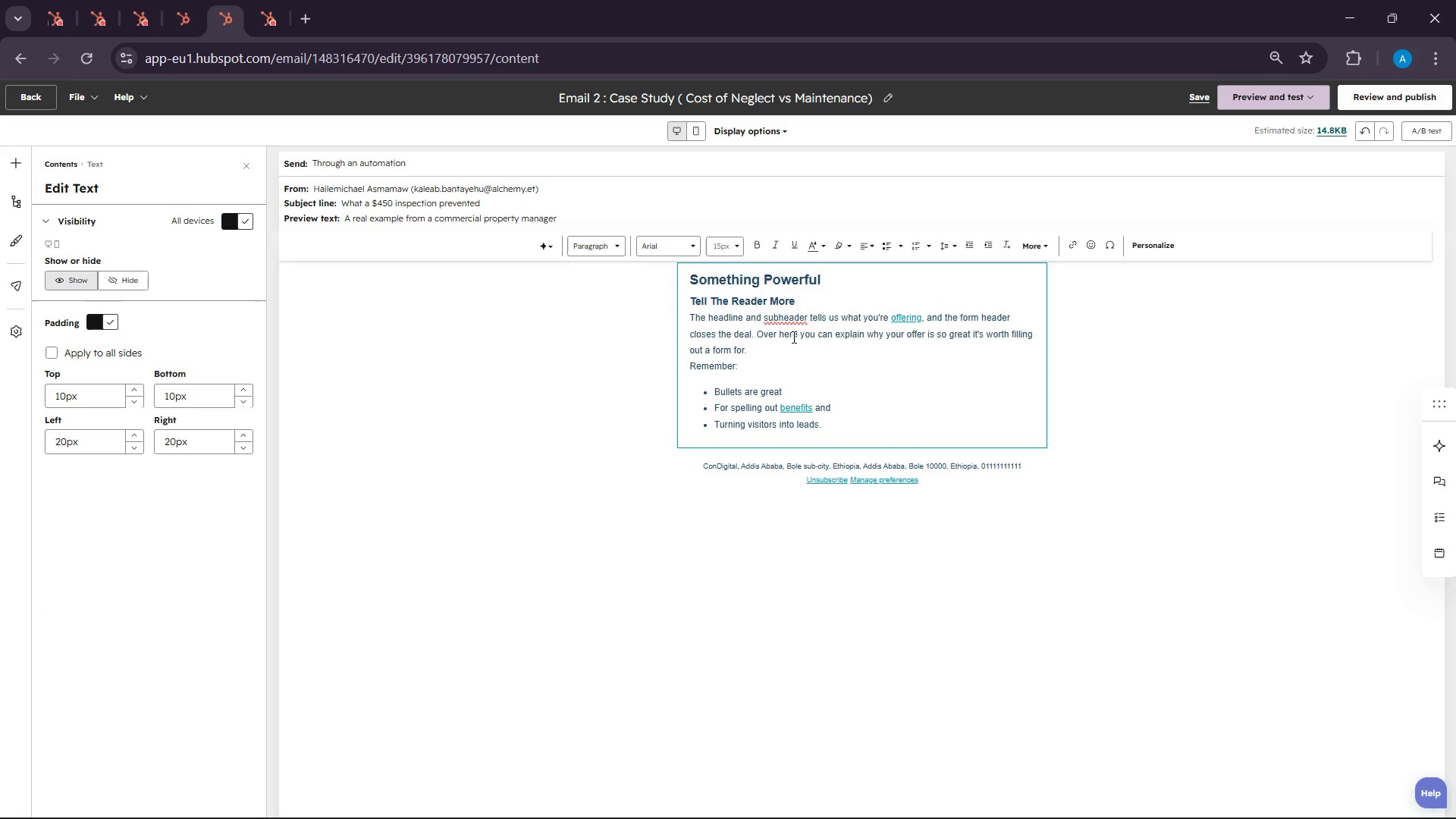 
key(Control+A)
 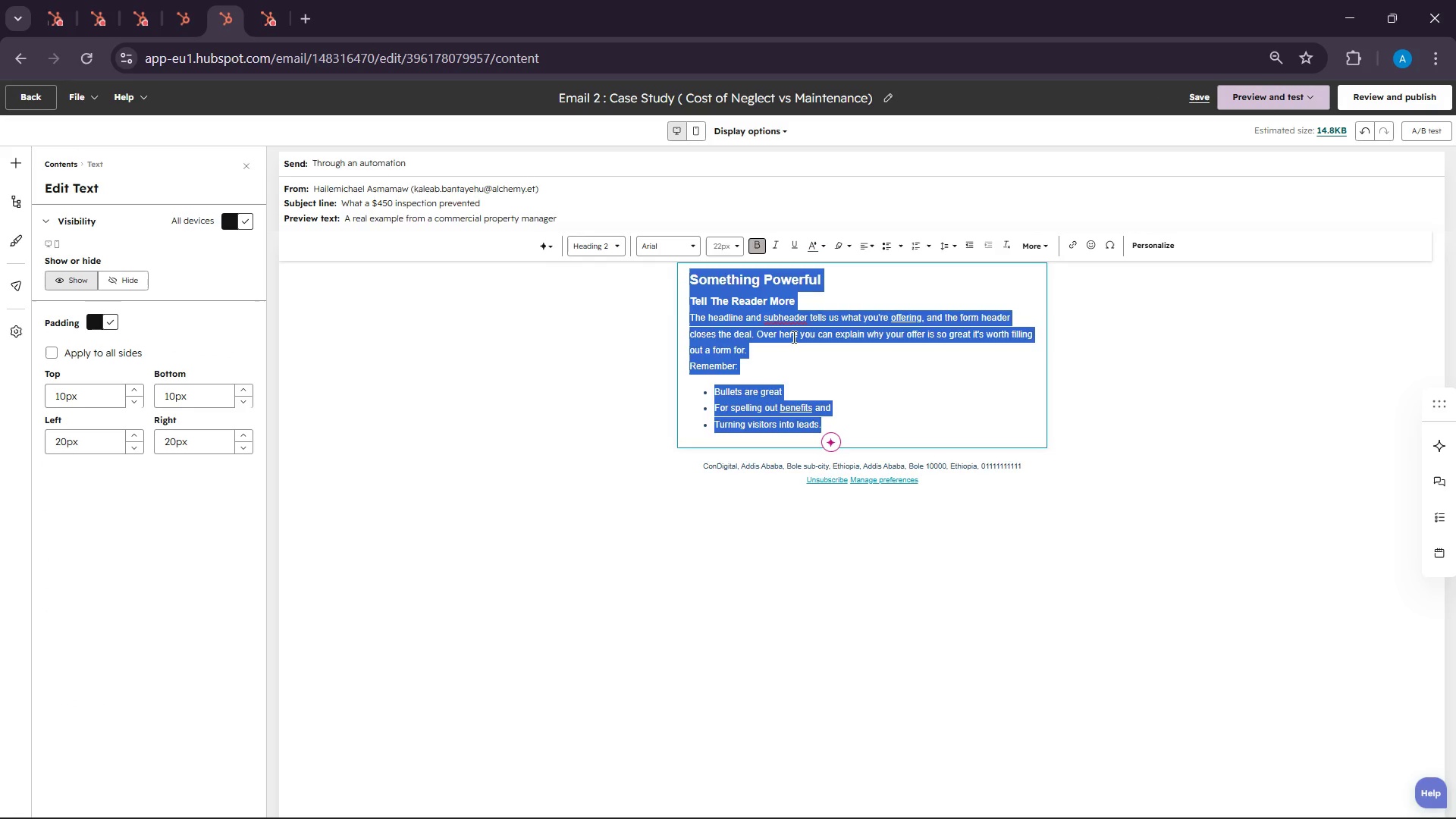 
key(Backspace)
 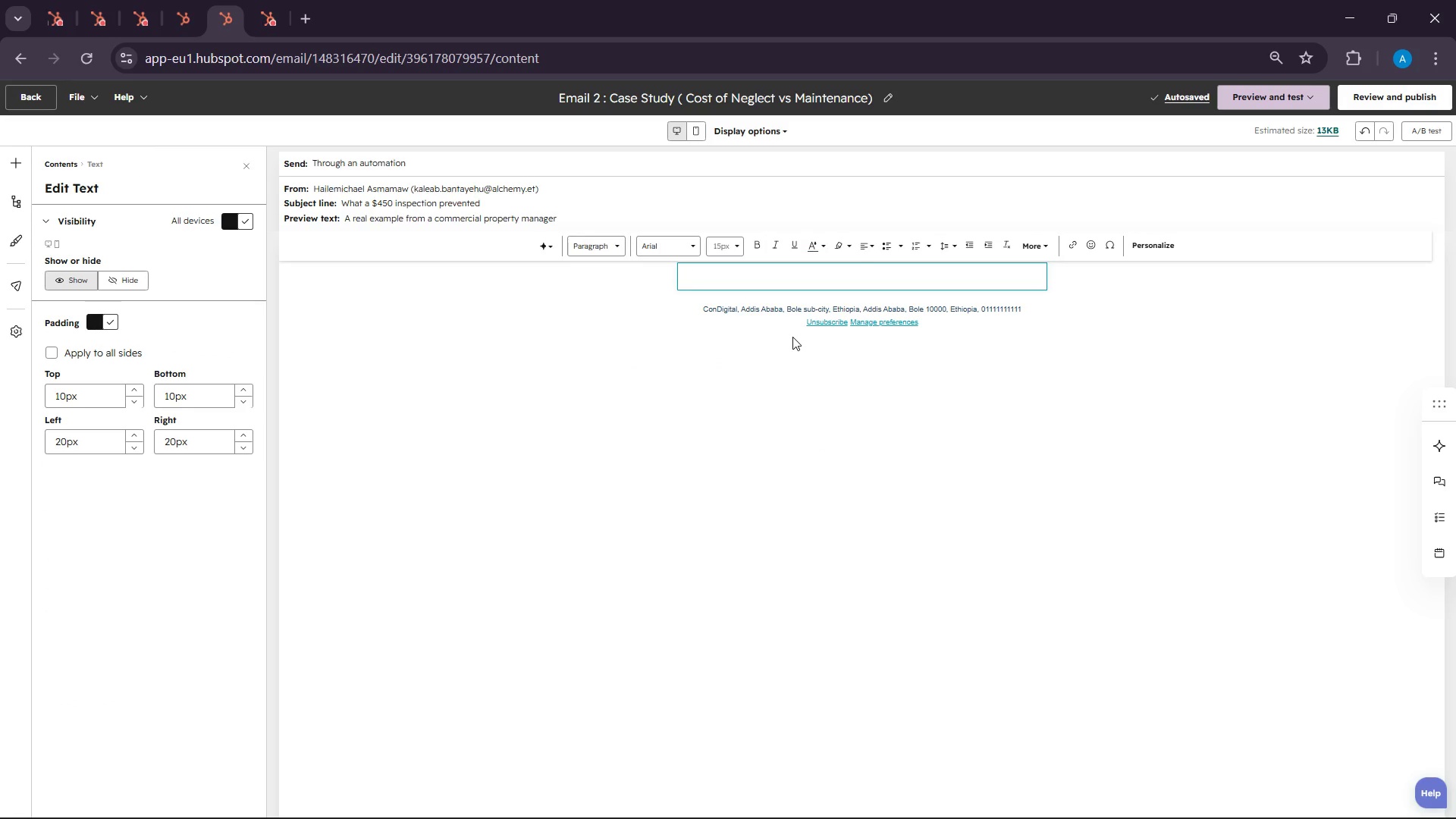 
type(Hi )
 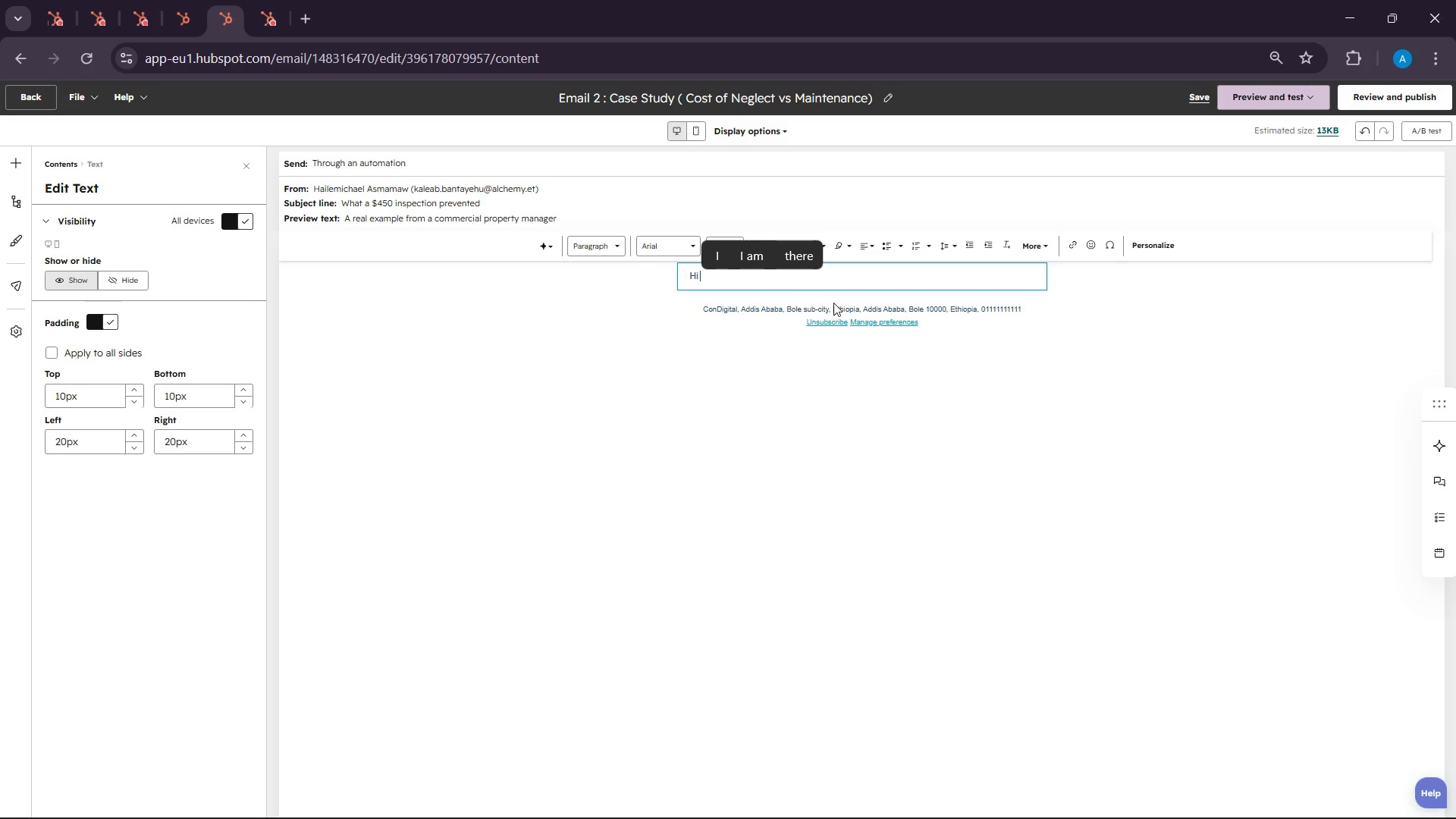 
key(Backspace)
 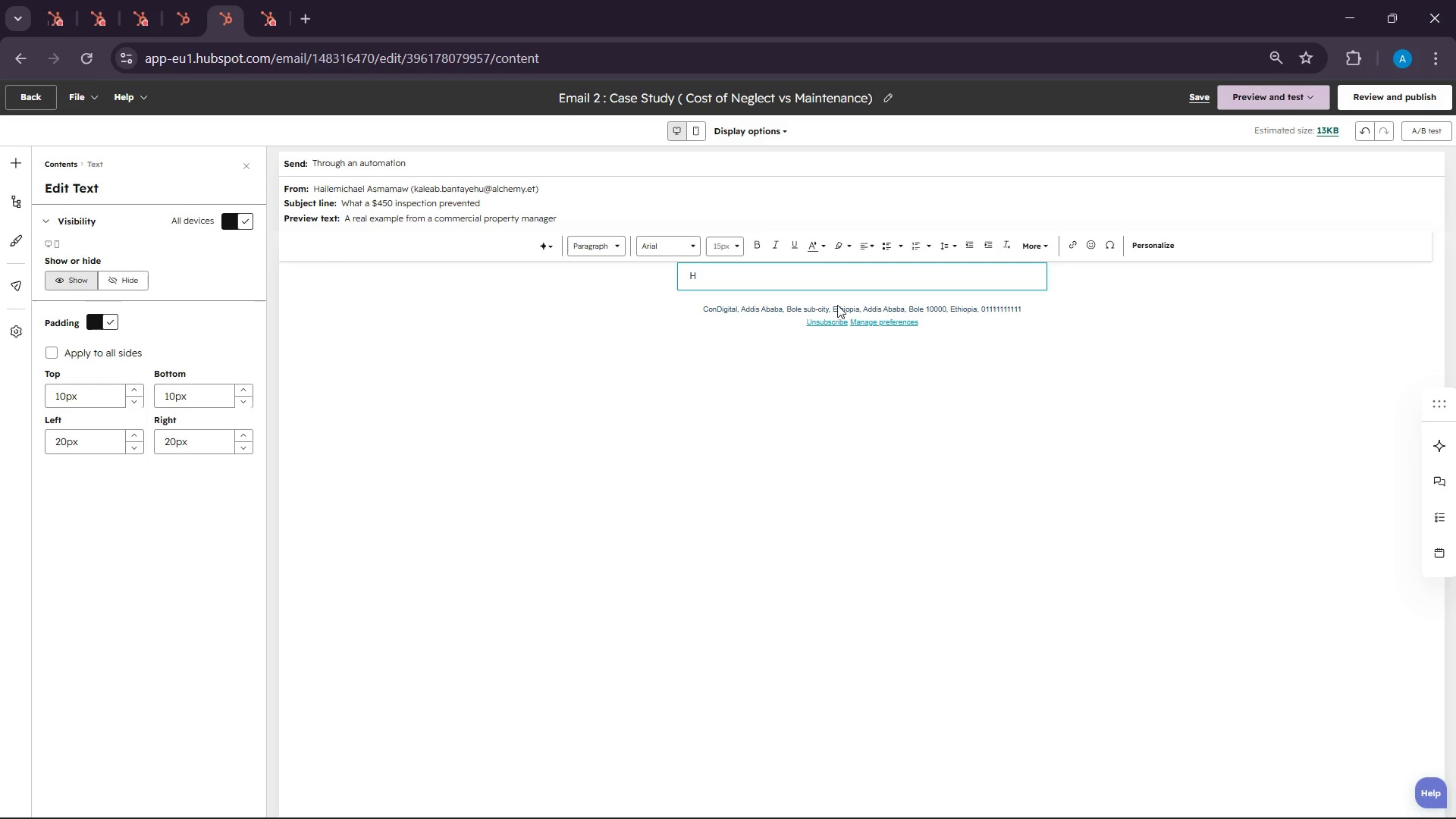 
key(Backspace)
 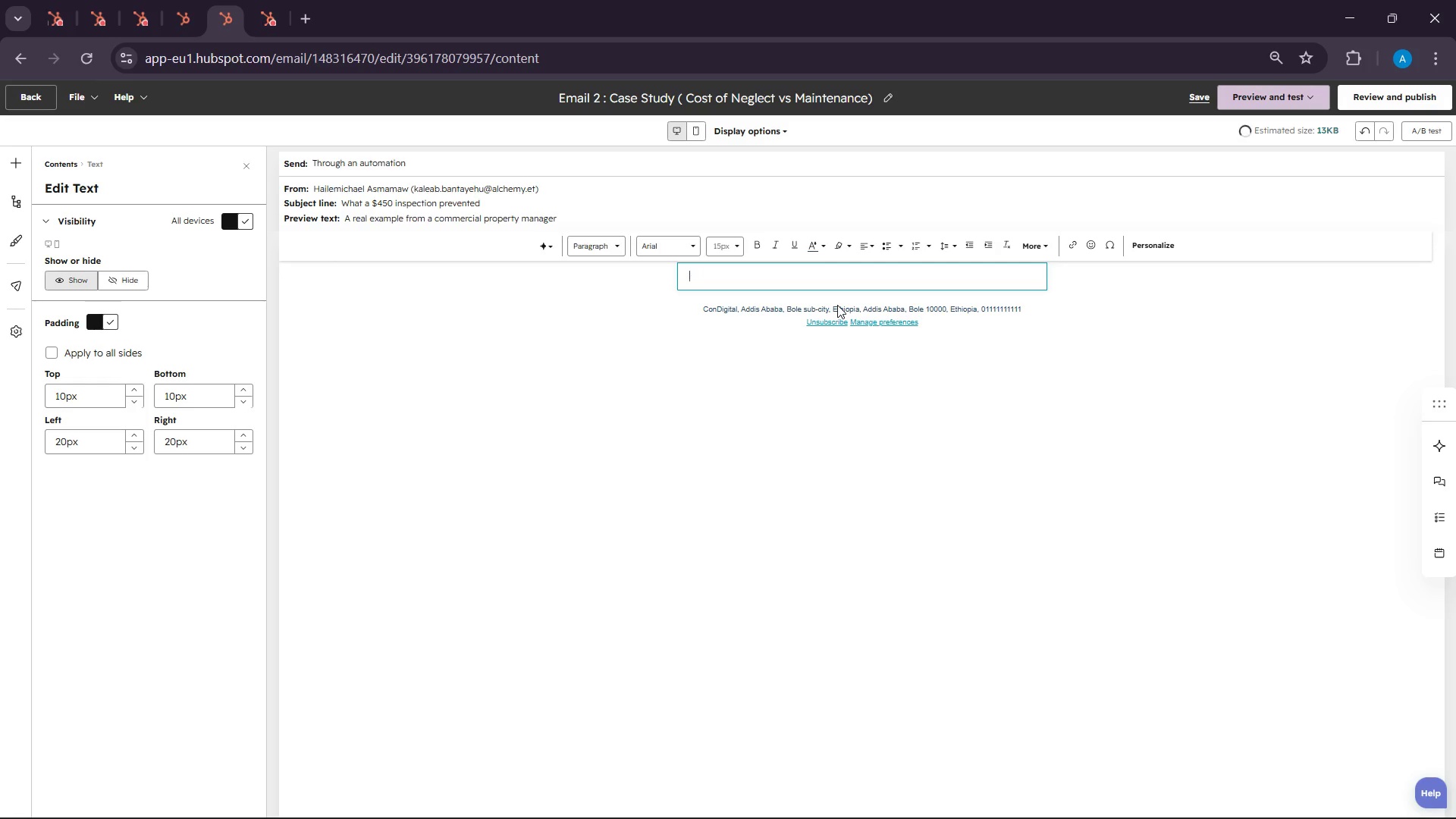 
key(Backspace)
 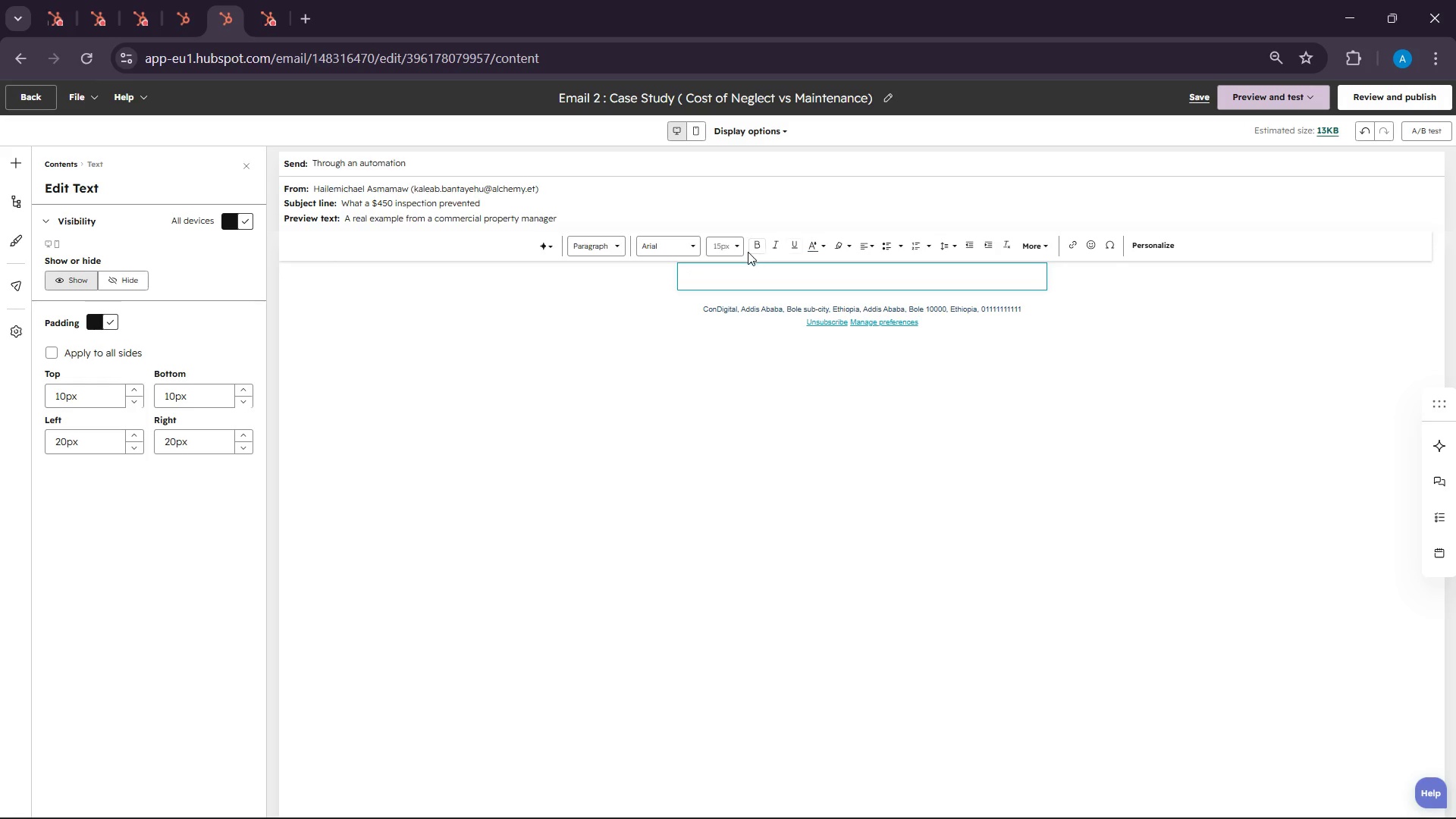 
left_click([733, 248])
 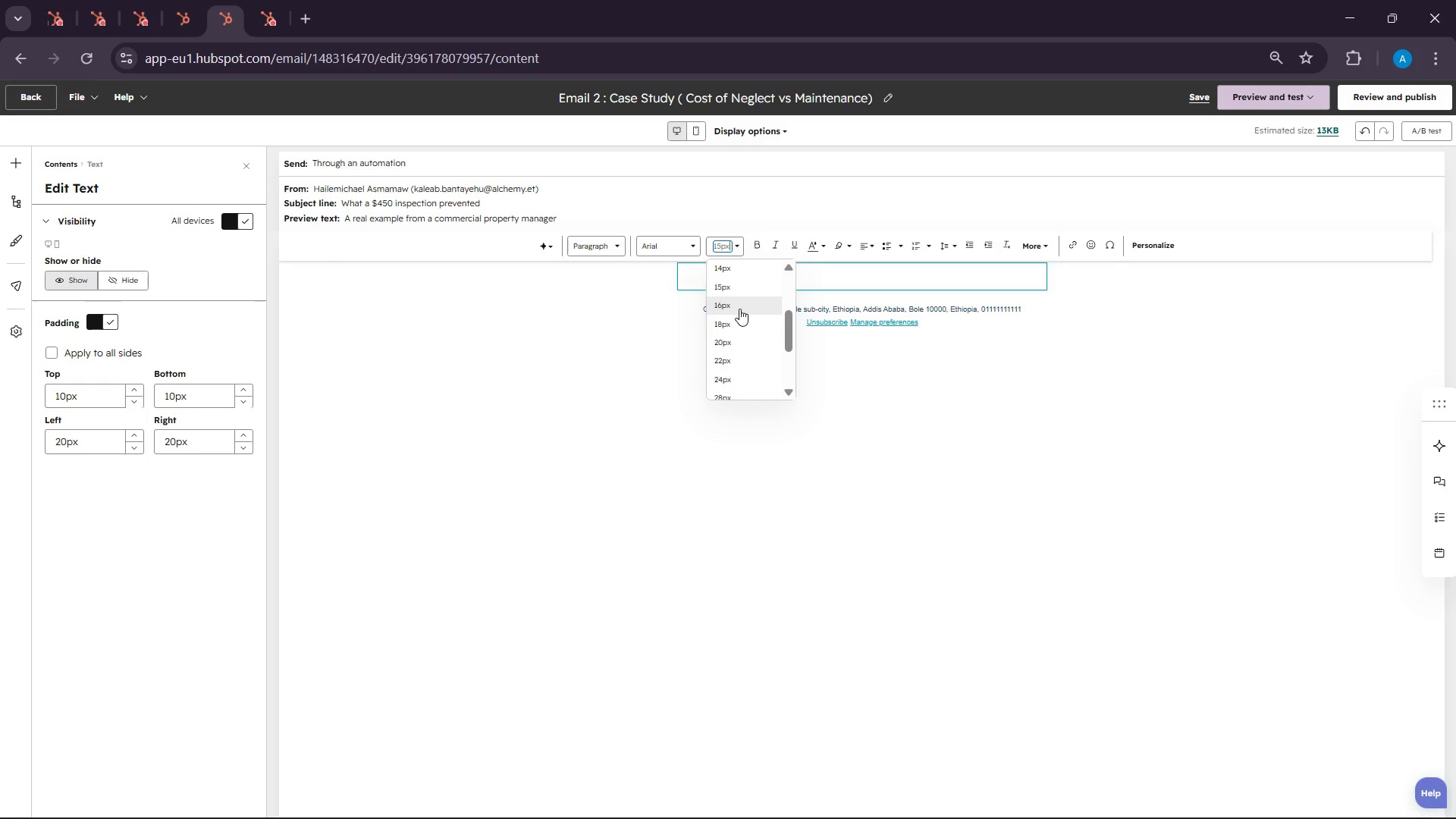 
left_click([739, 309])
 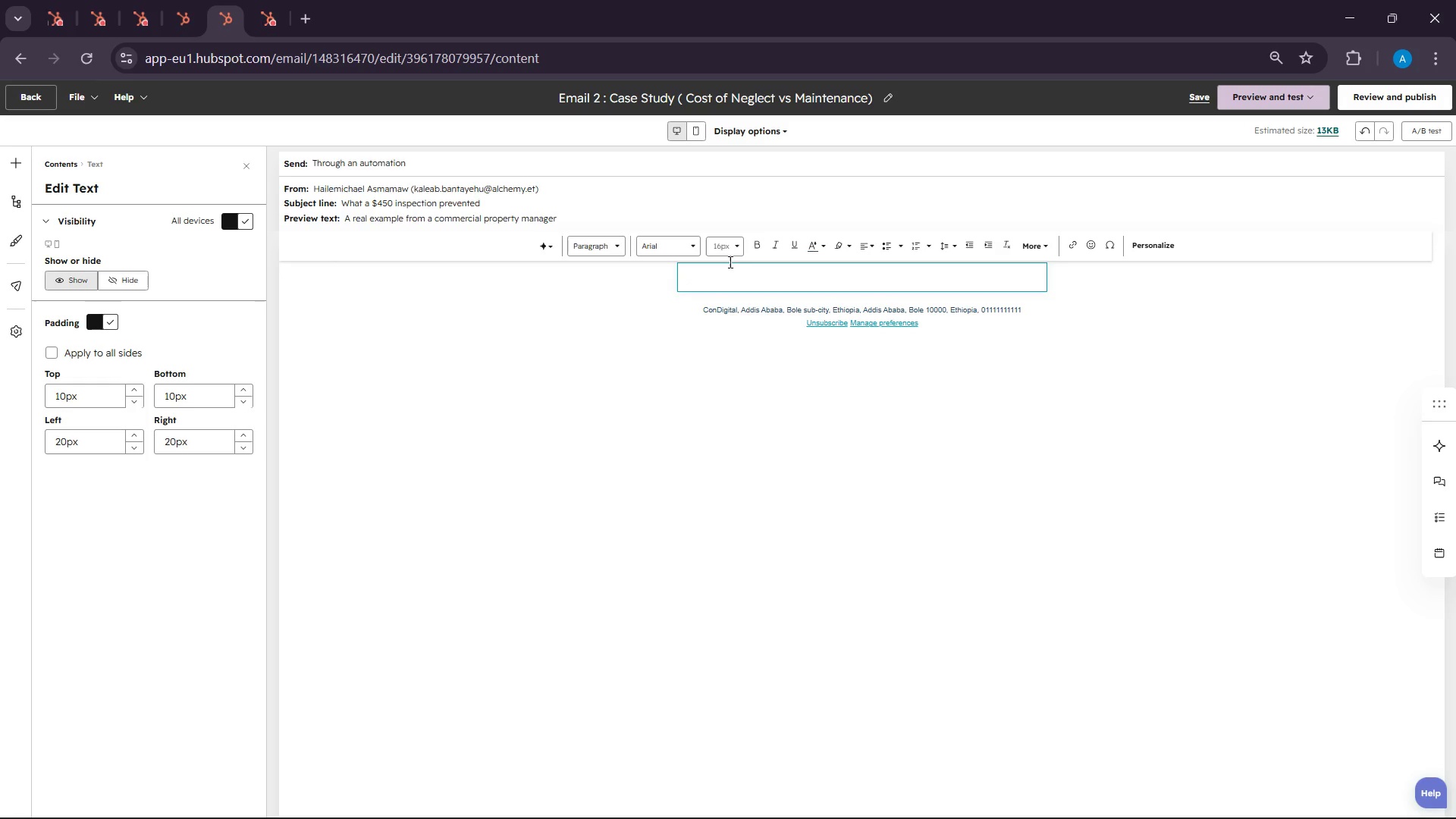 
left_click([729, 262])
 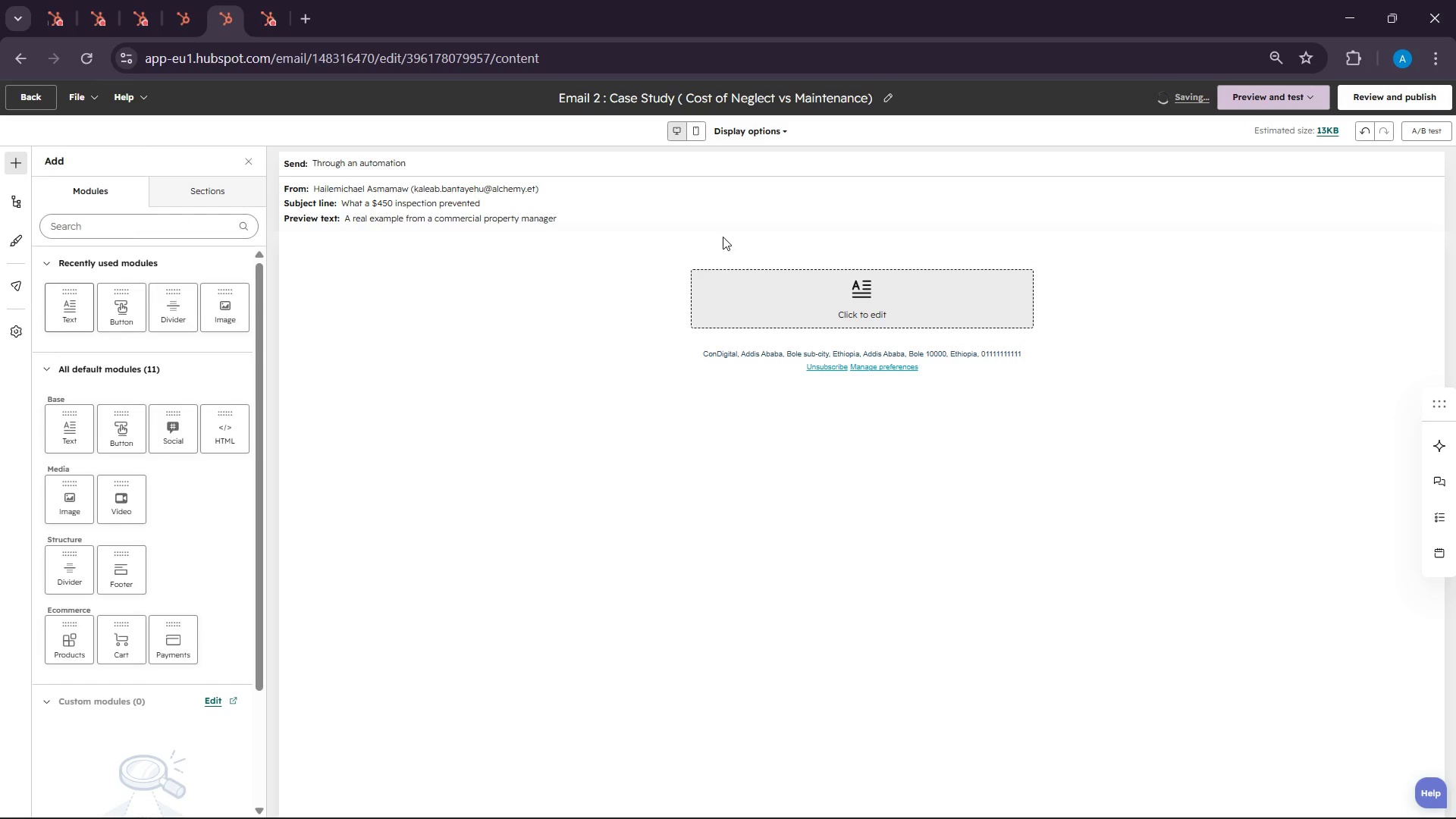 
left_click([752, 292])
 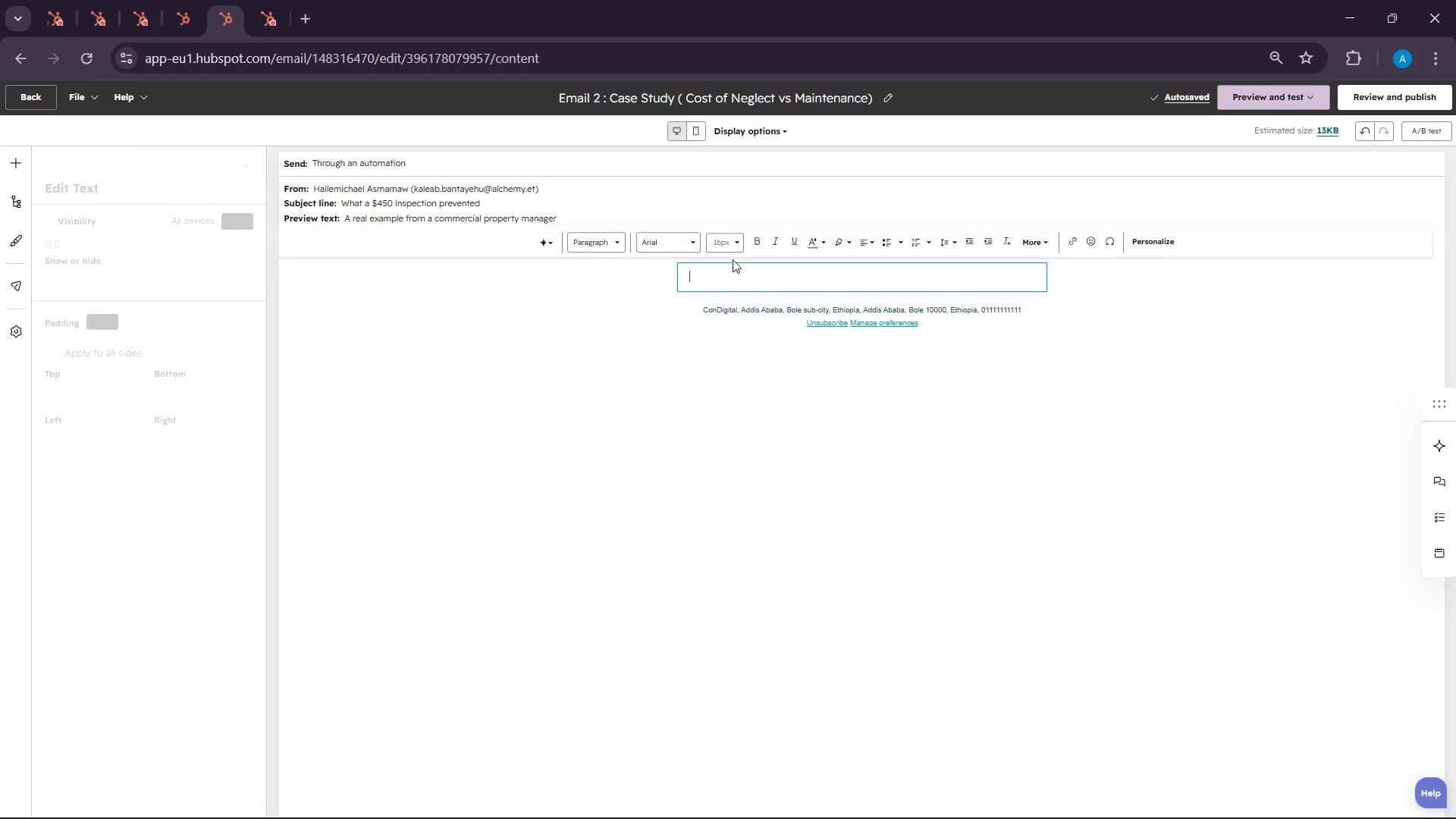 
left_click([733, 239])
 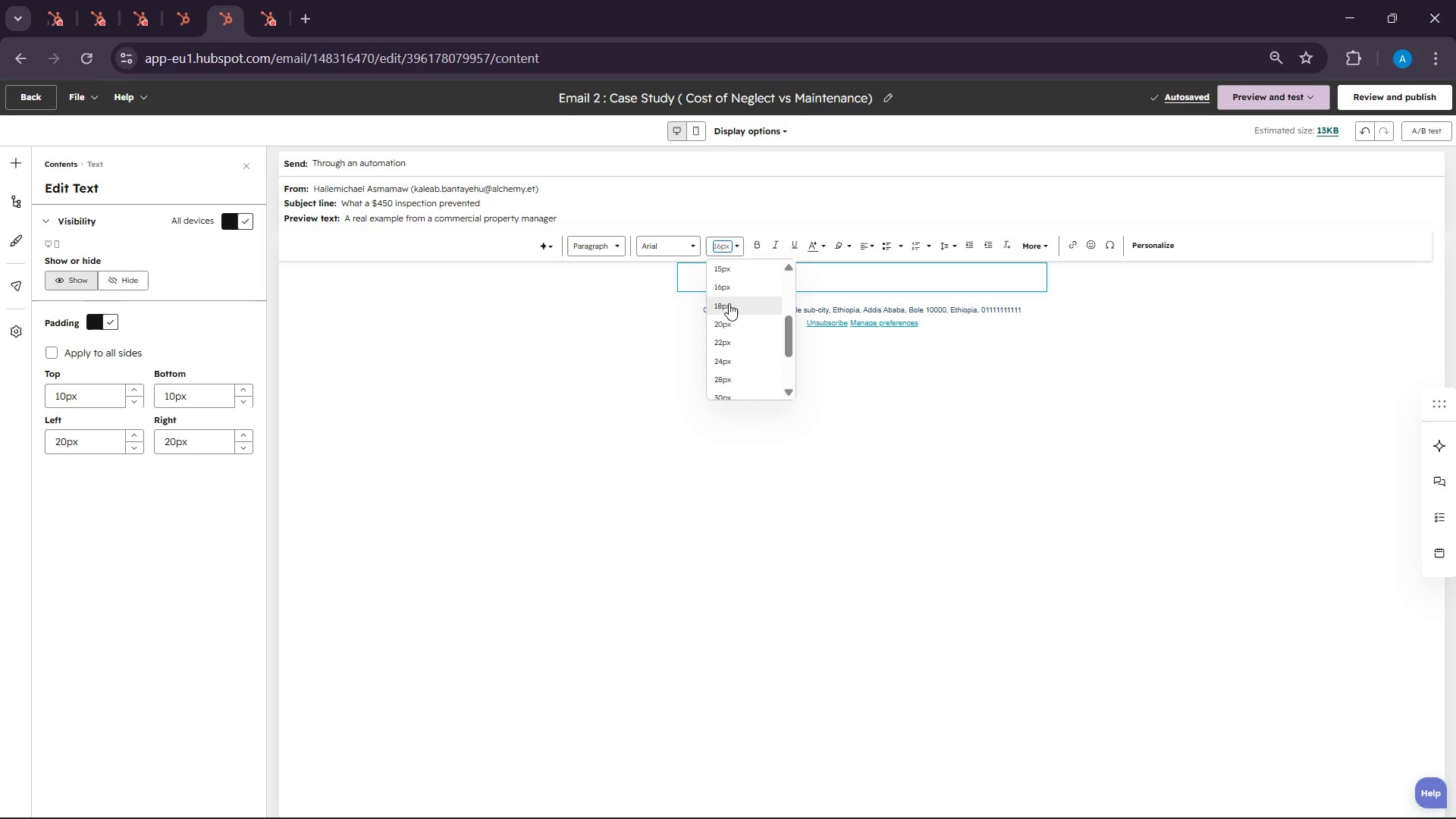 
left_click([730, 300])
 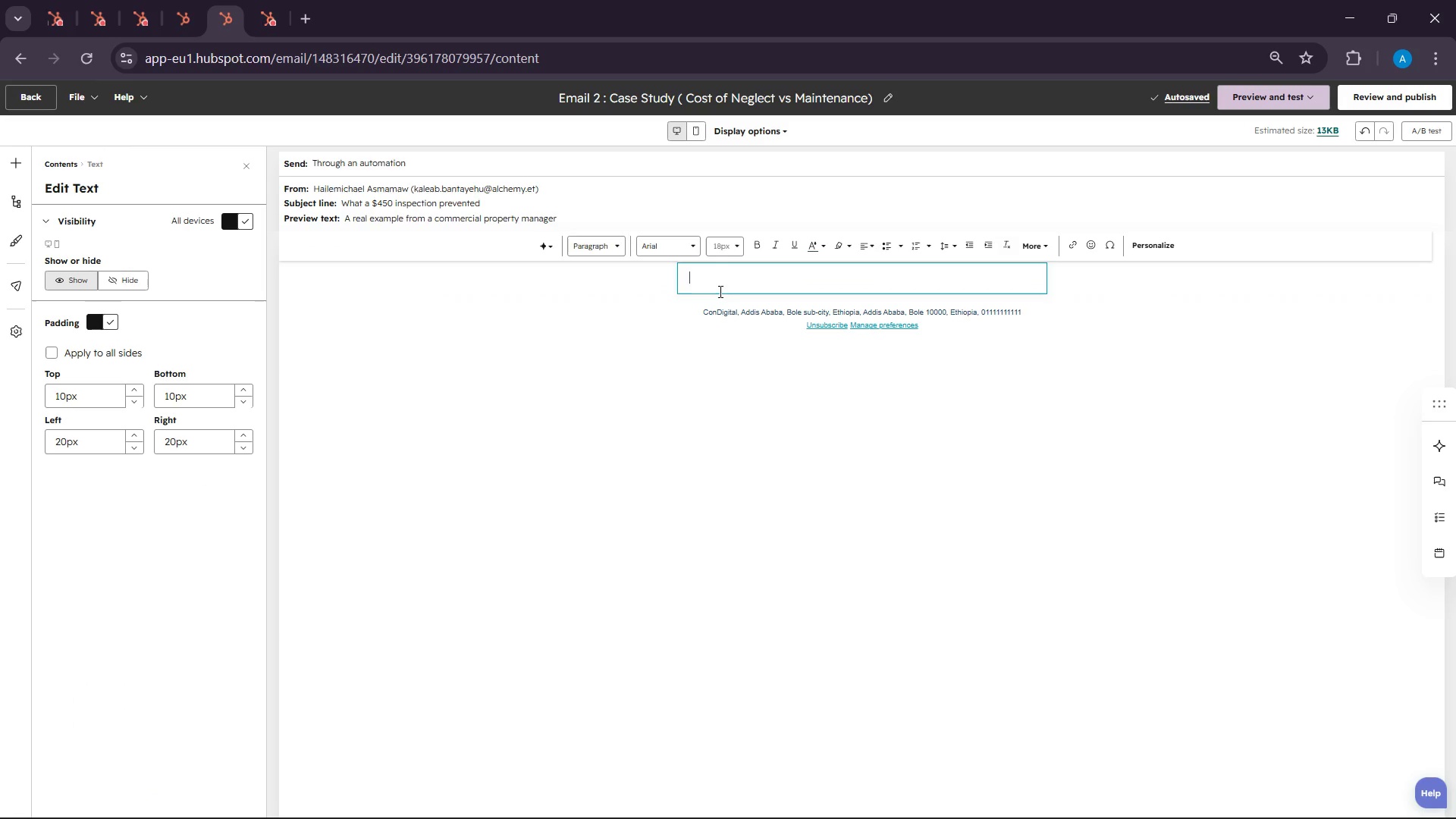 
left_click([717, 285])
 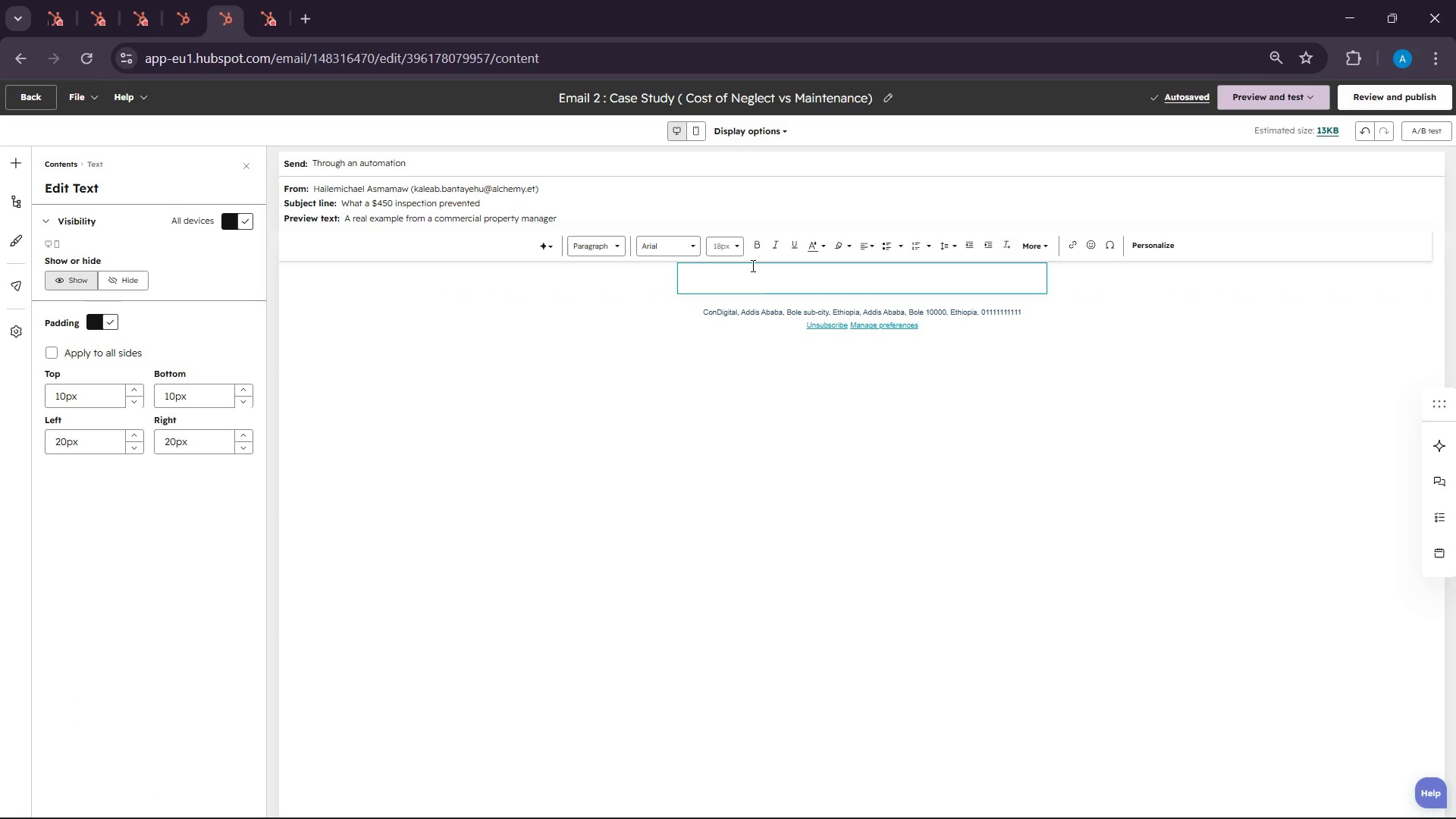 
type(Hi )
 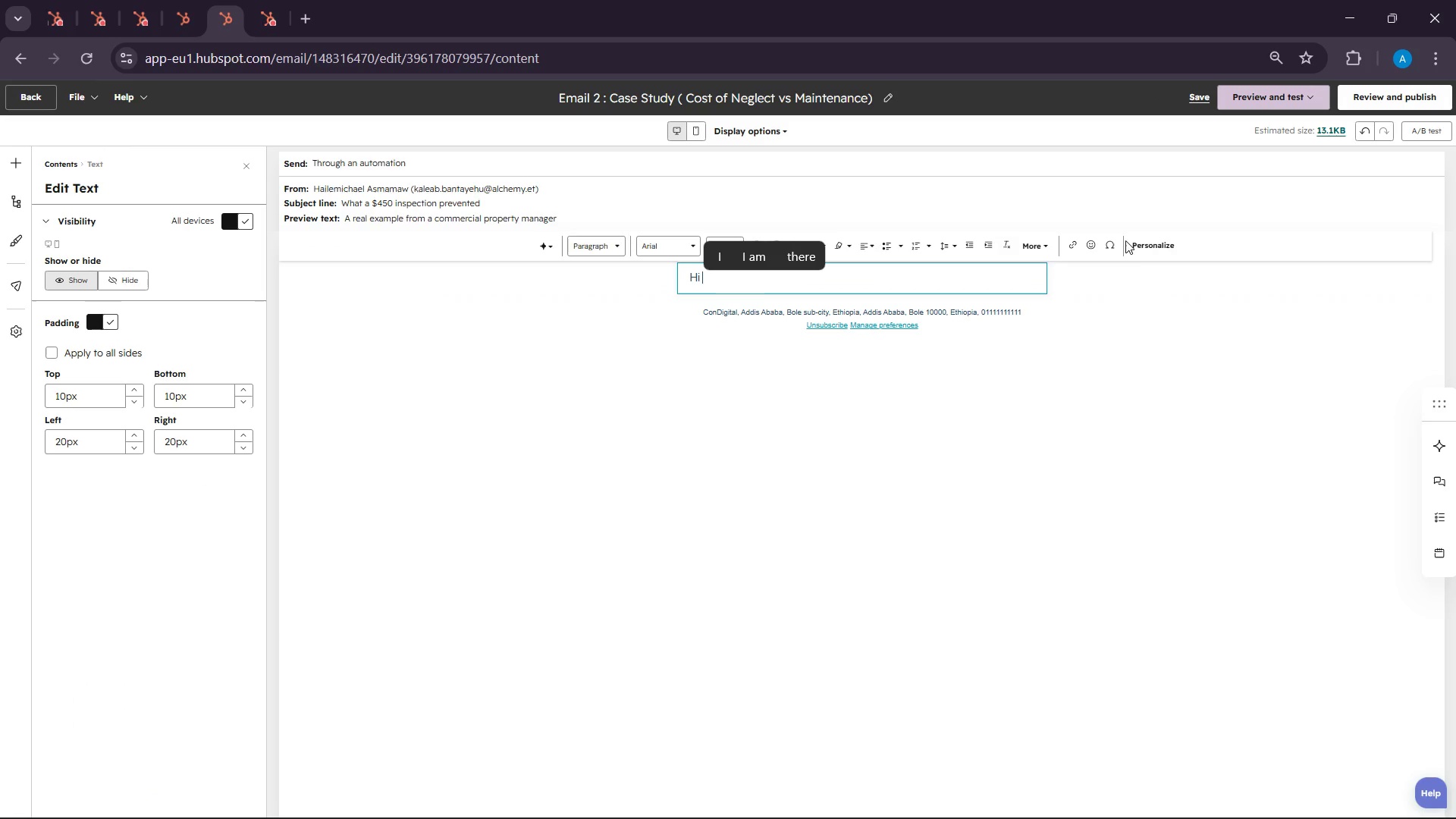 
left_click([1137, 240])
 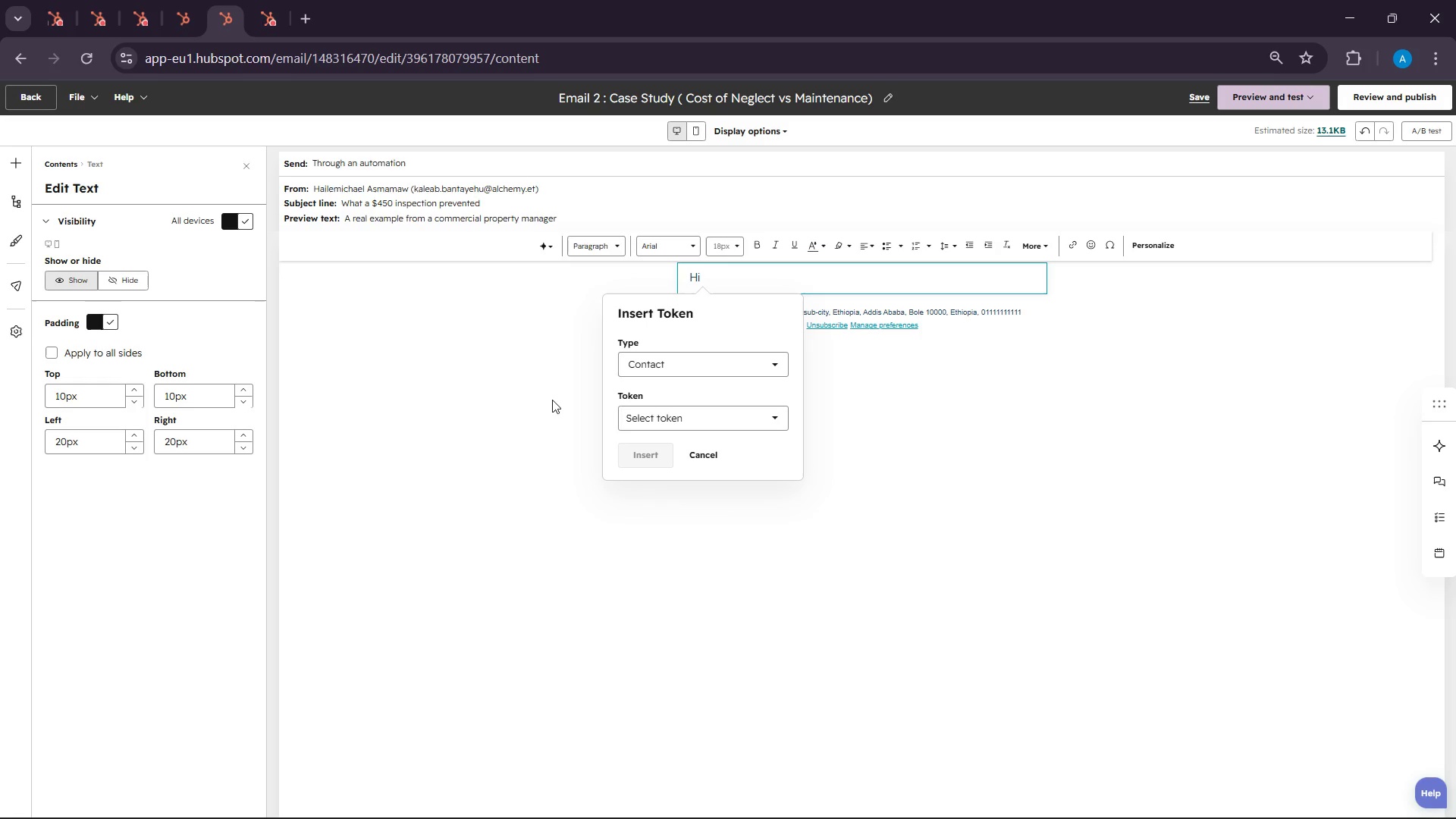 
left_click([640, 410])
 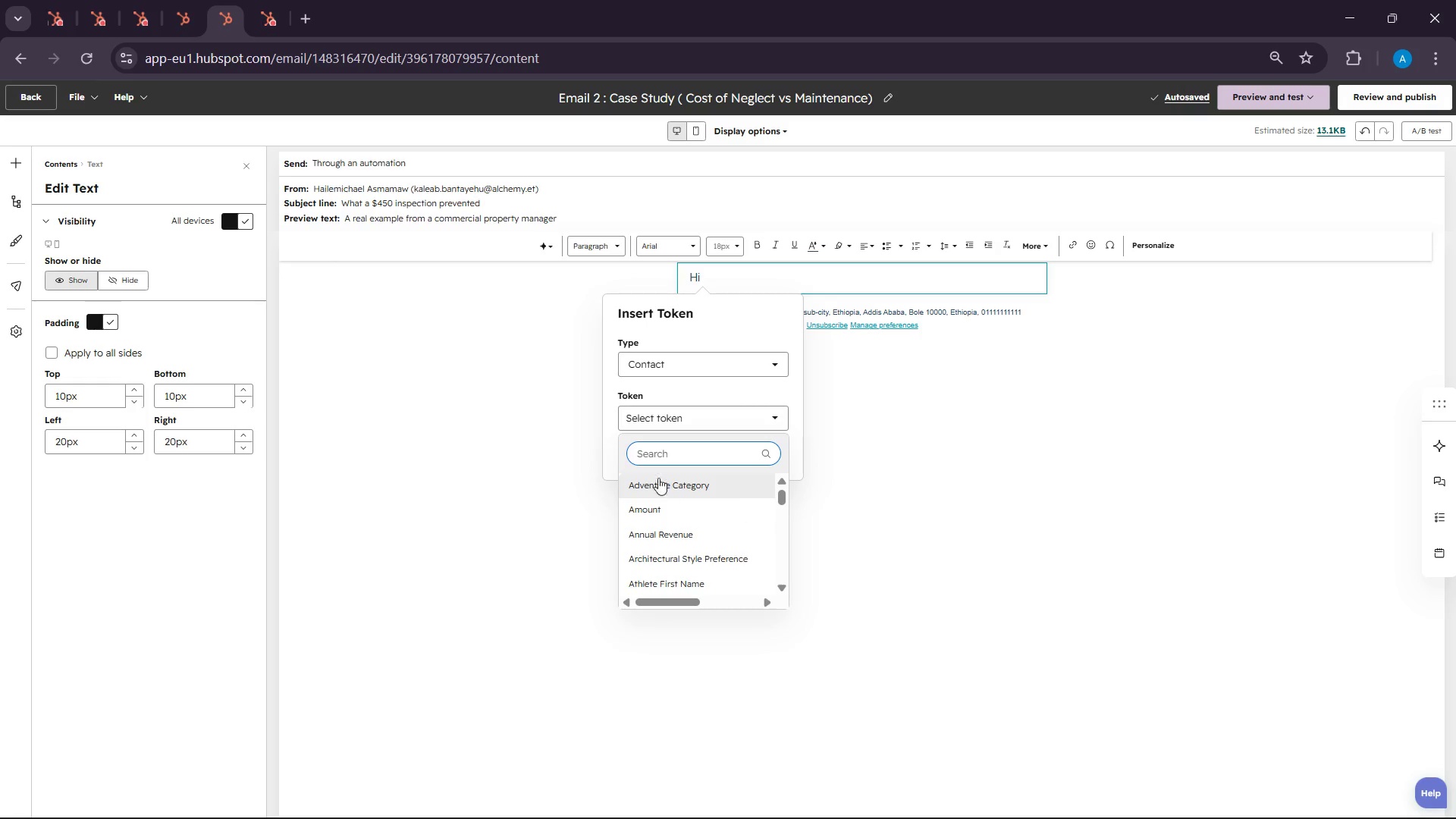 
left_click([653, 453])
 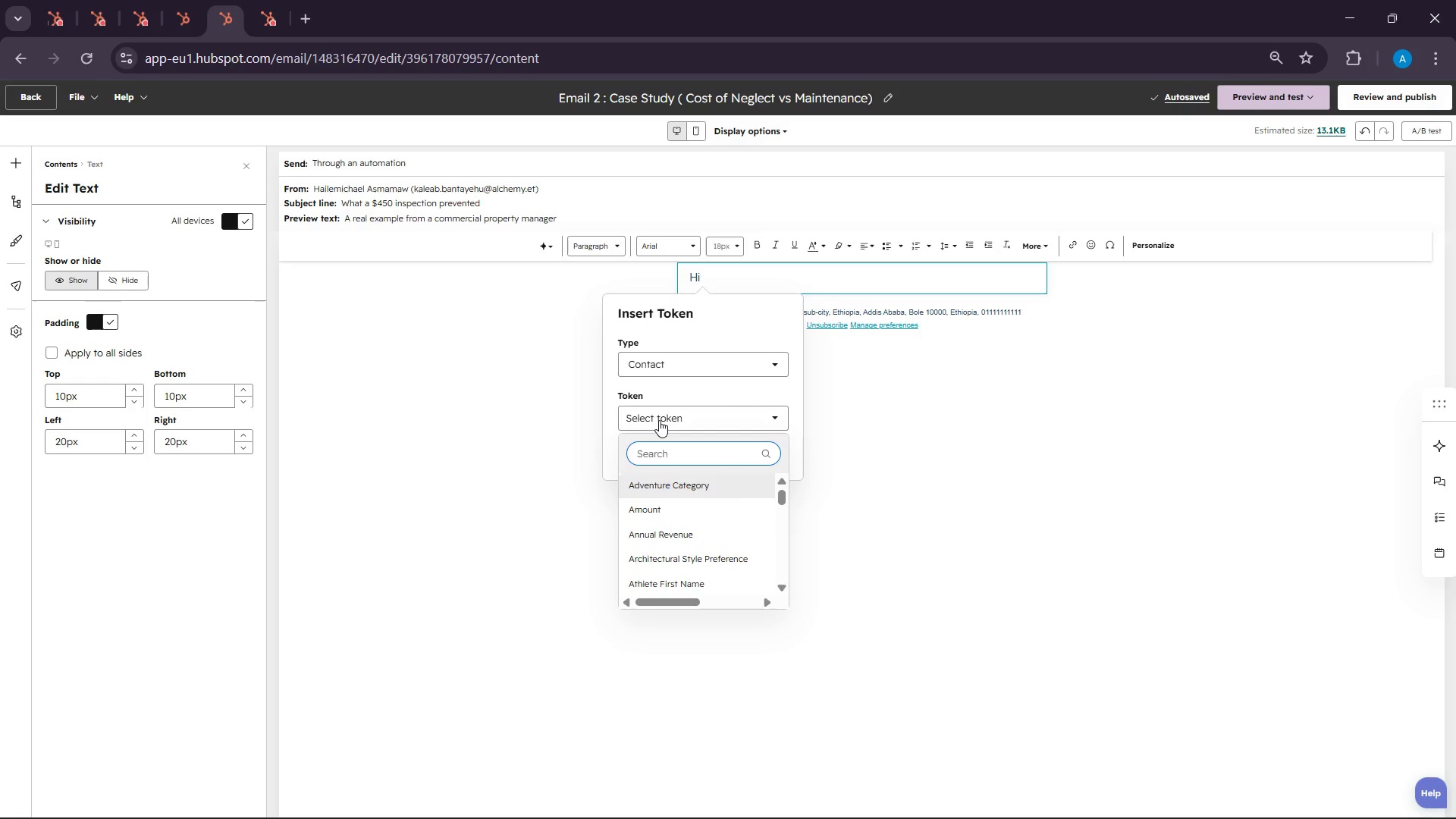 
type(P)
key(Backspace)
type(Firs )
key(Backspace)
type(t aa)
key(Backspace)
key(Backspace)
type(name)
 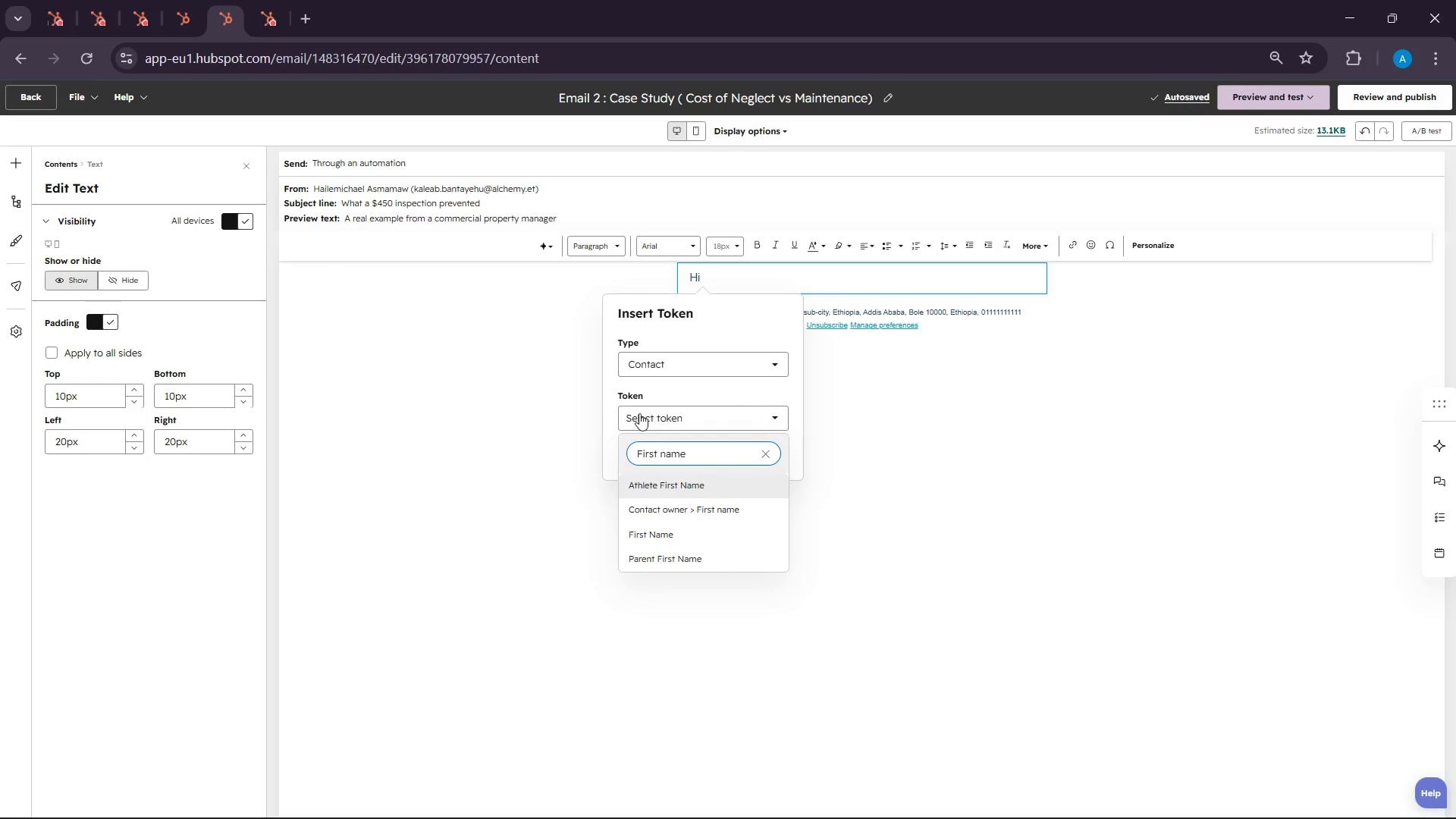 
left_click([679, 477])
 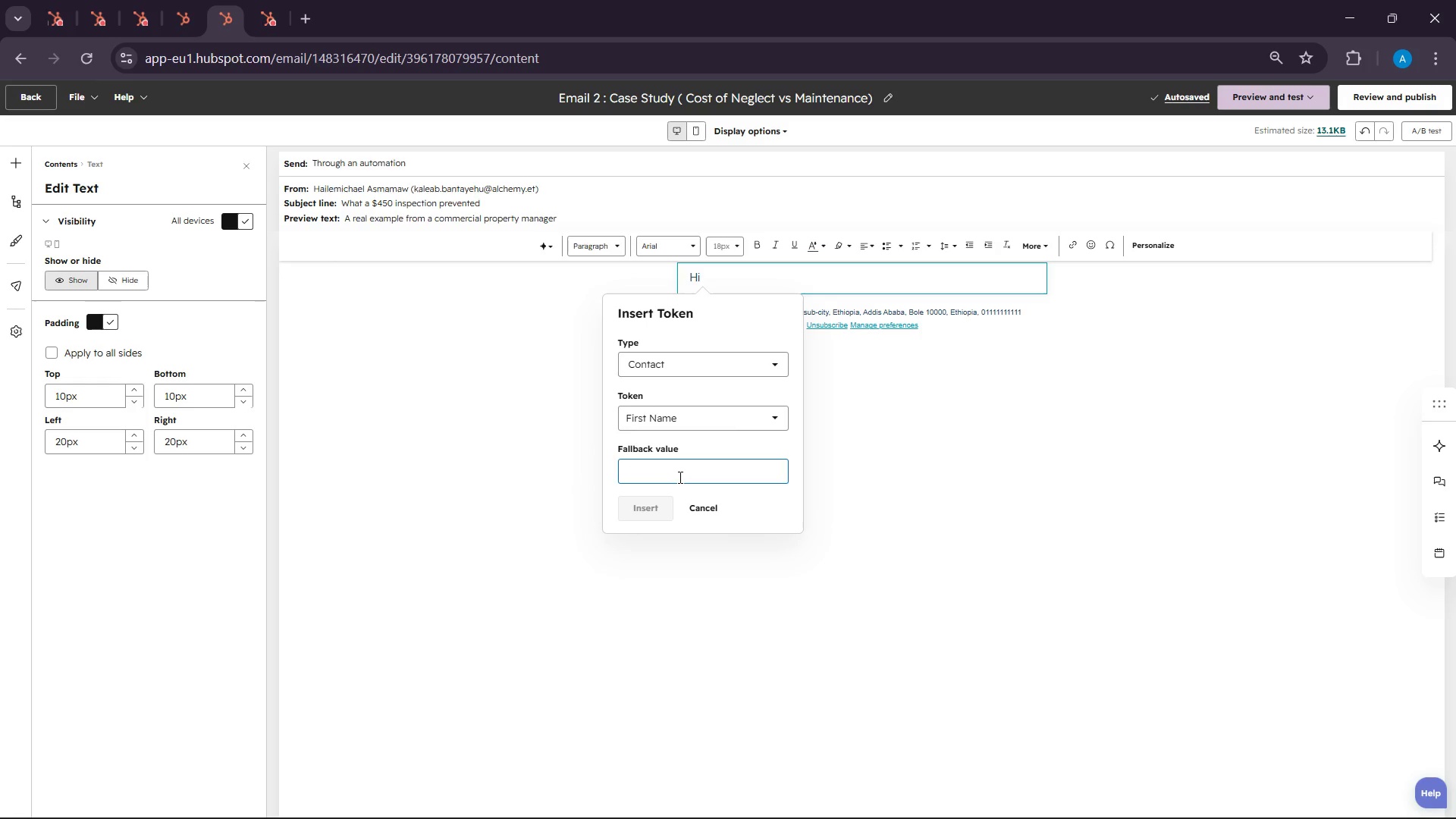 
type(there\)
key(Backspace)
 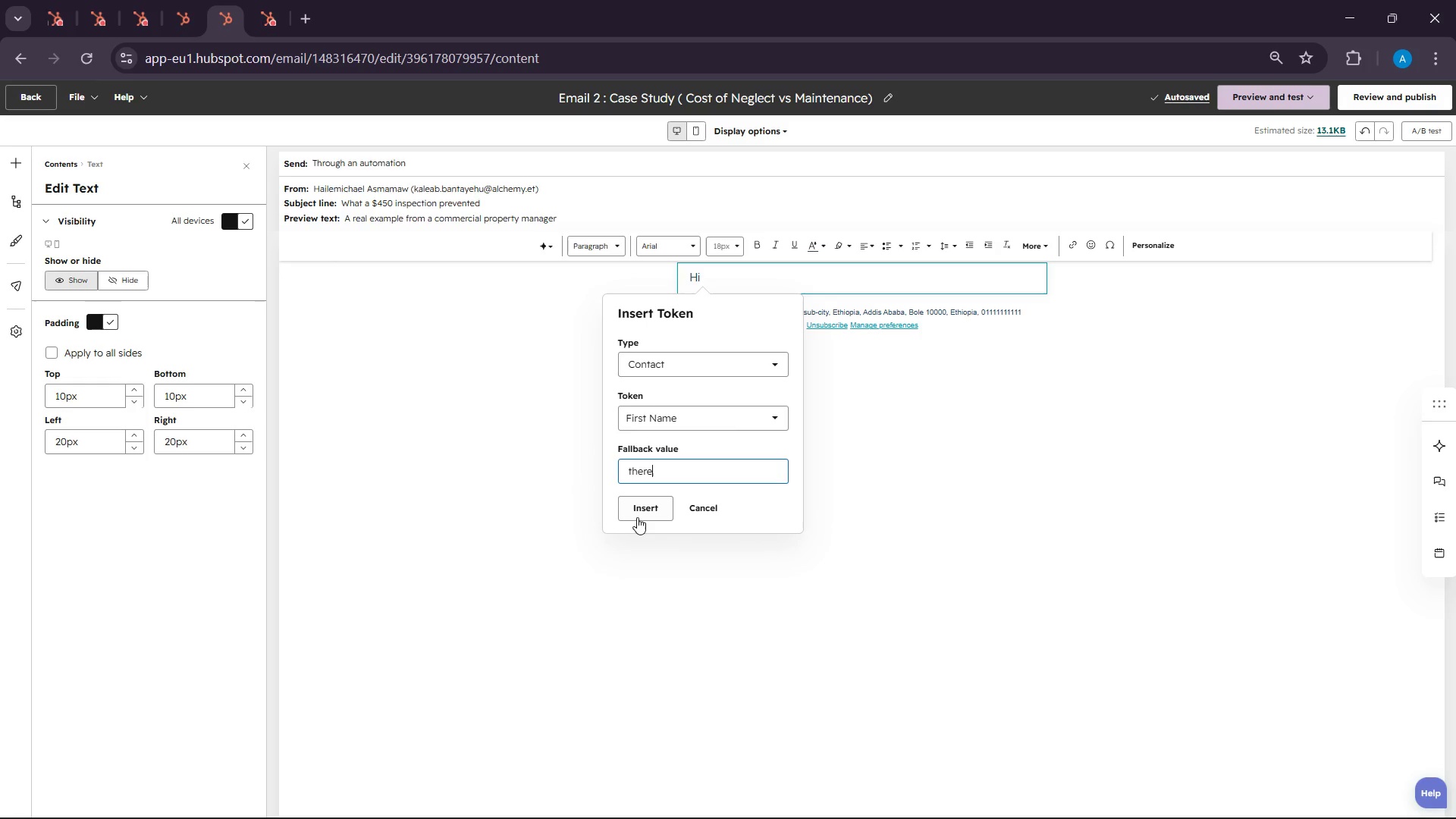 
left_click([635, 511])
 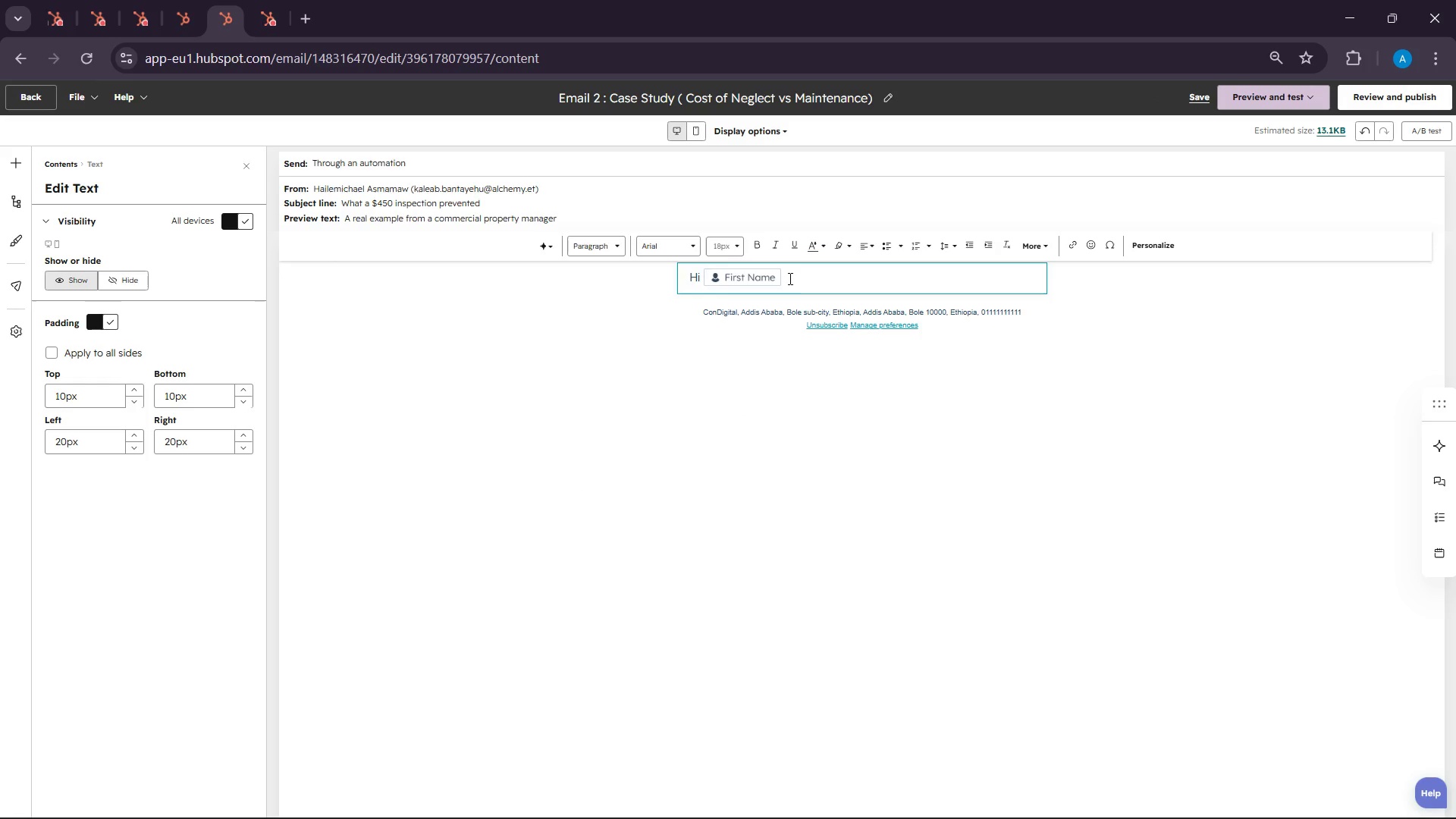 
key(Enter)
 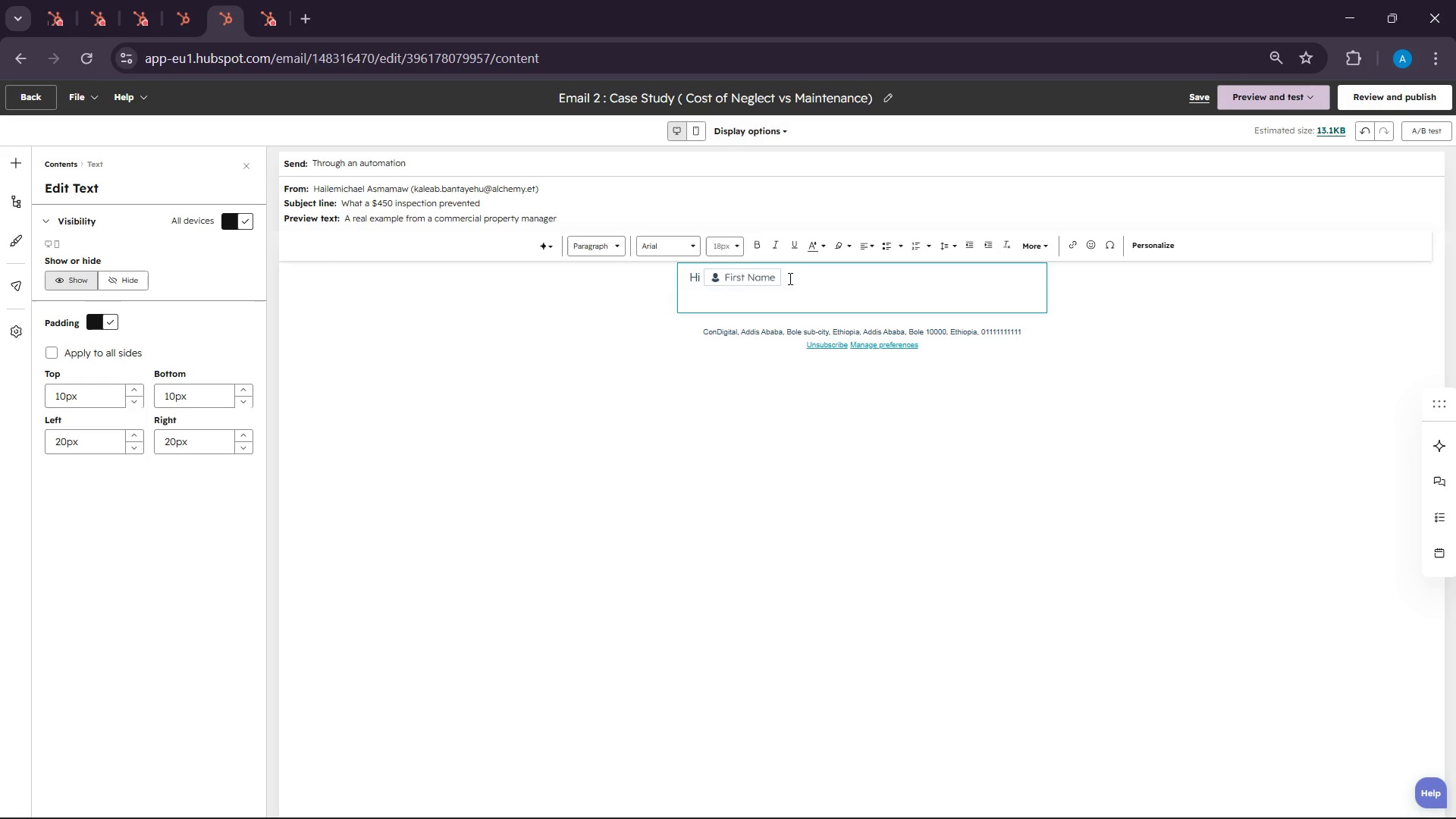 
key(Enter)
 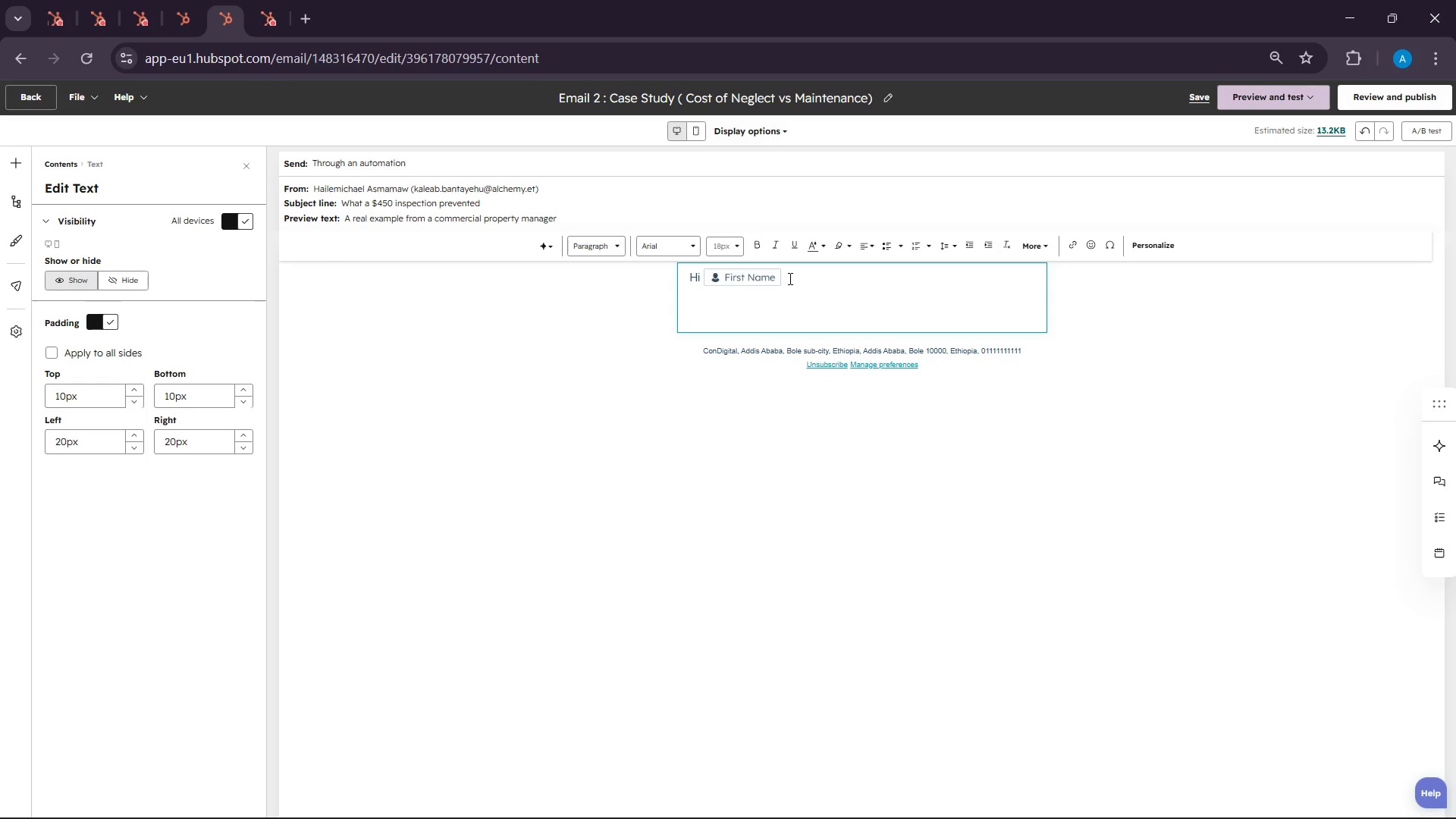 
type(A quick example from th)
key(Backspace)
key(Backspace)
type(a property mana)
 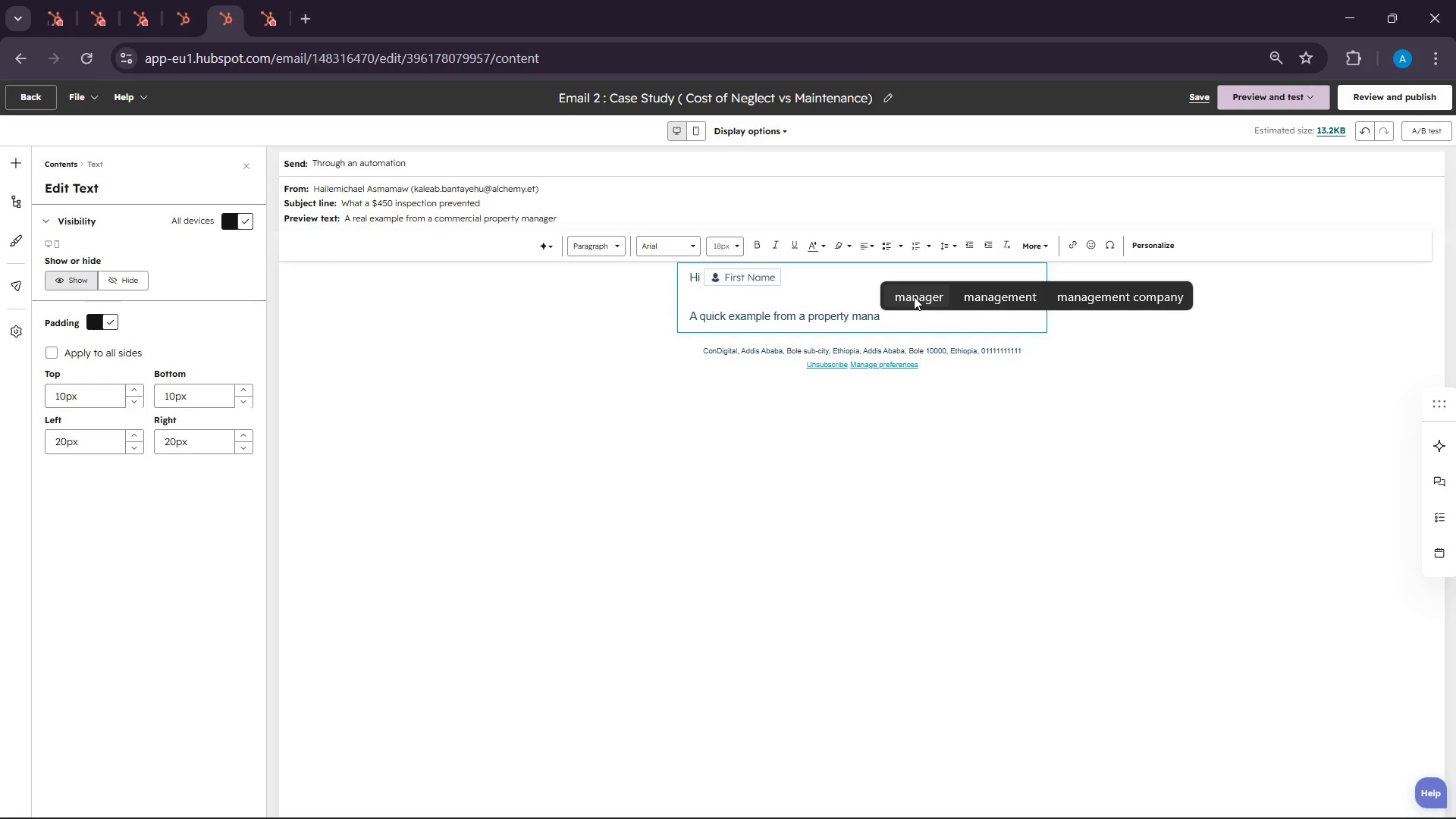 
left_click([914, 297])
 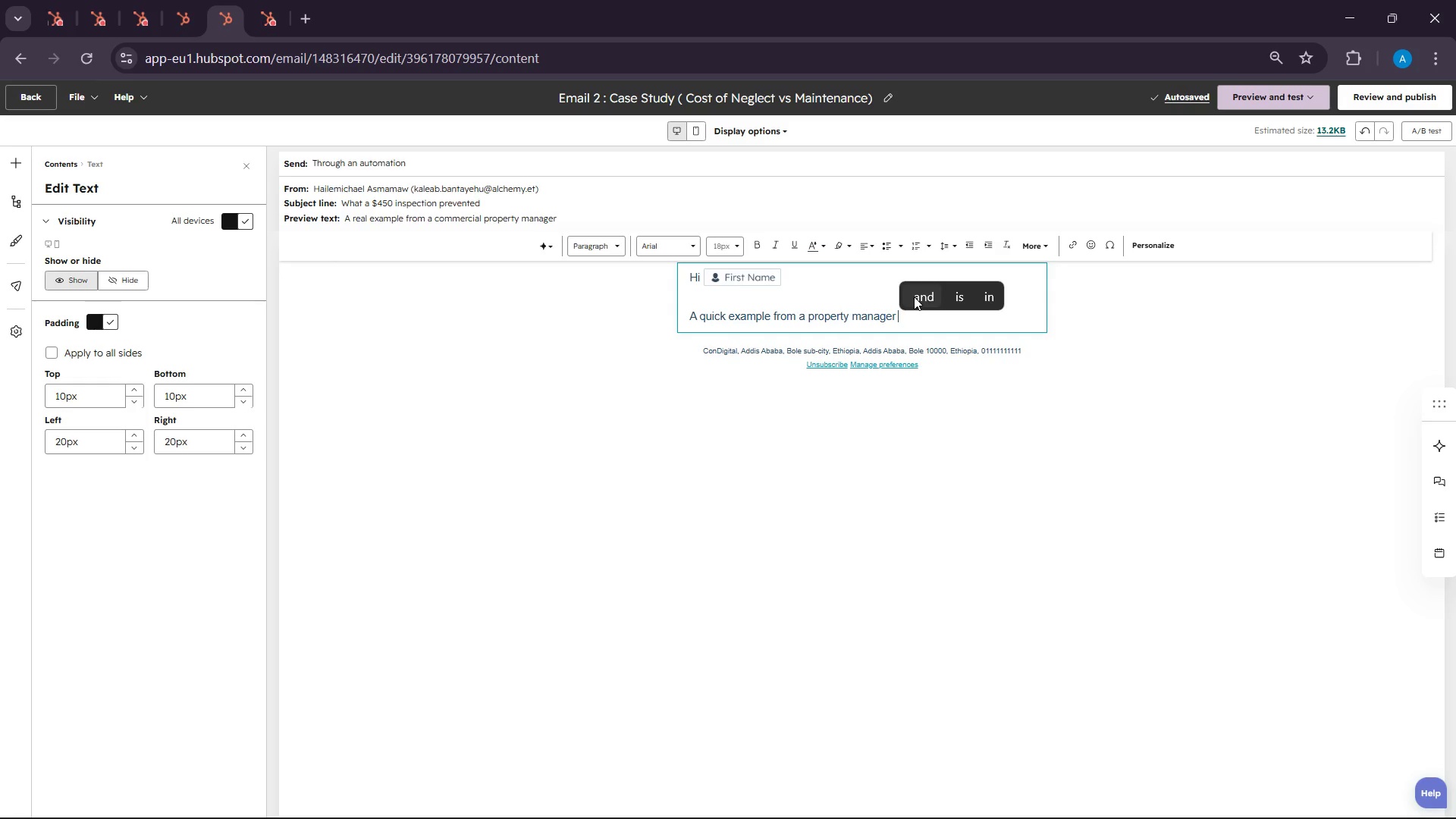 
type(we worked with last winfter )
key(Backspace)
key(Backspace)
key(Backspace)
key(Backspace)
key(Backspace)
type(ter )
 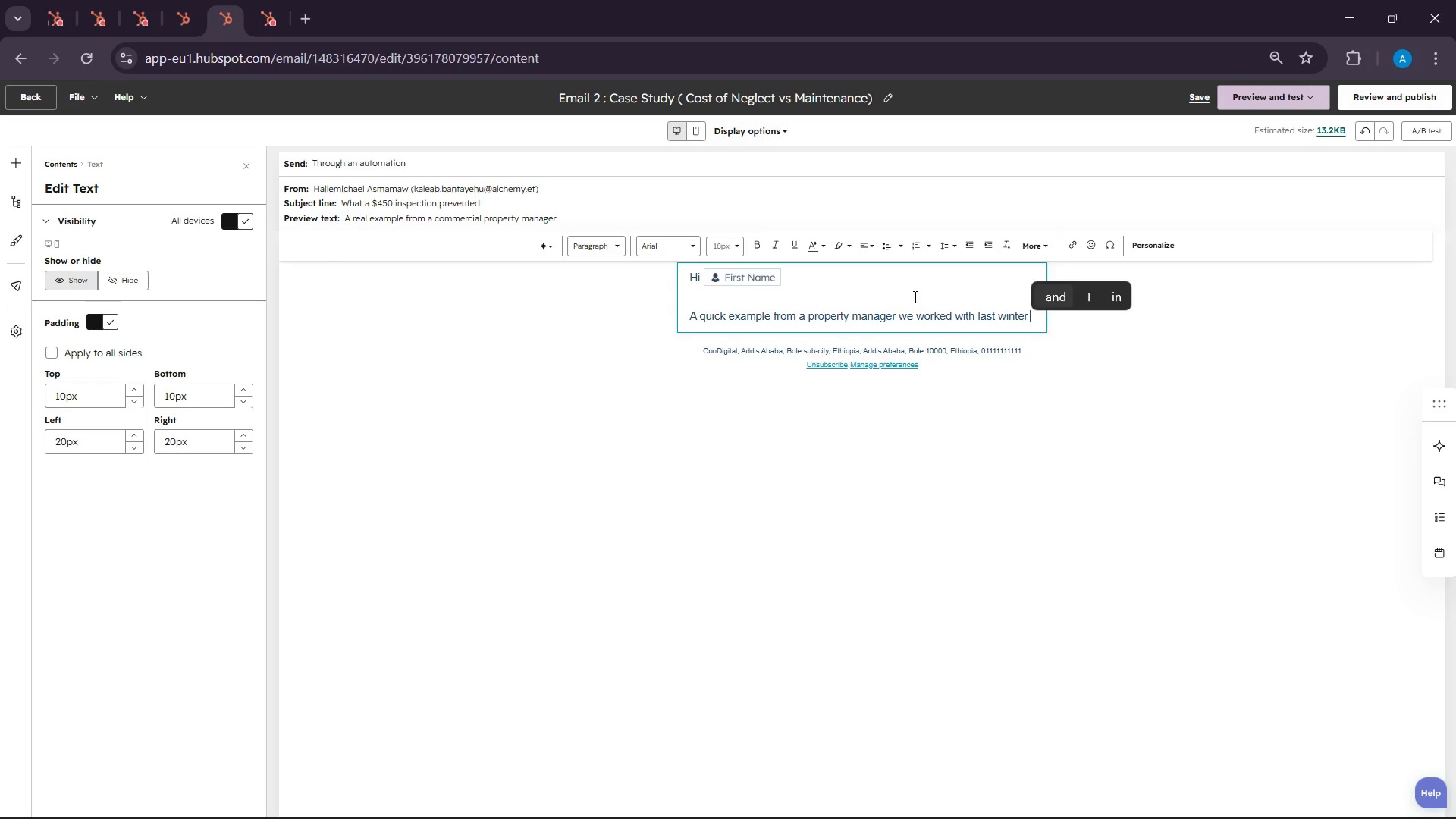 
key(Enter)
 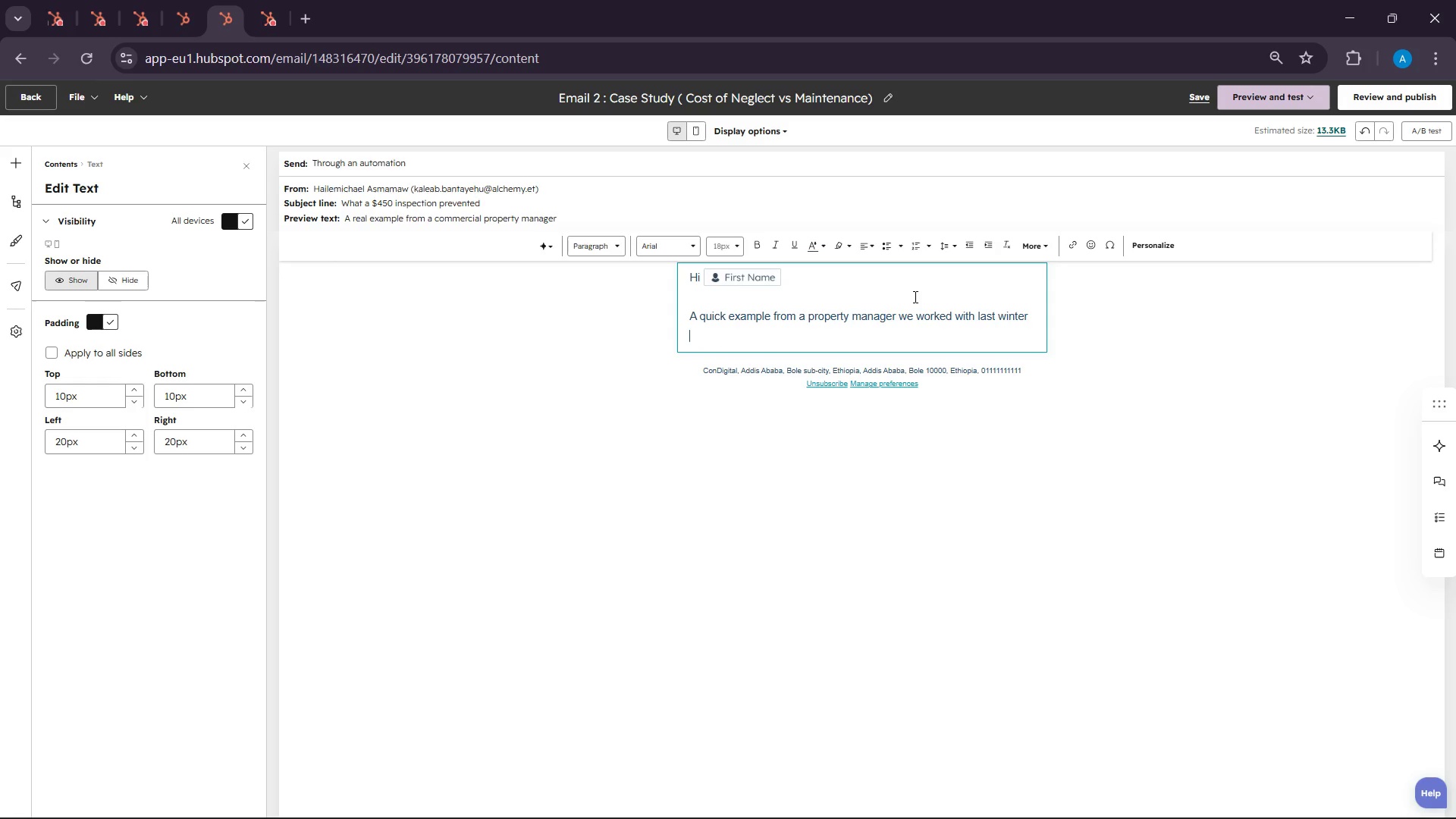 
type(A site simm)
 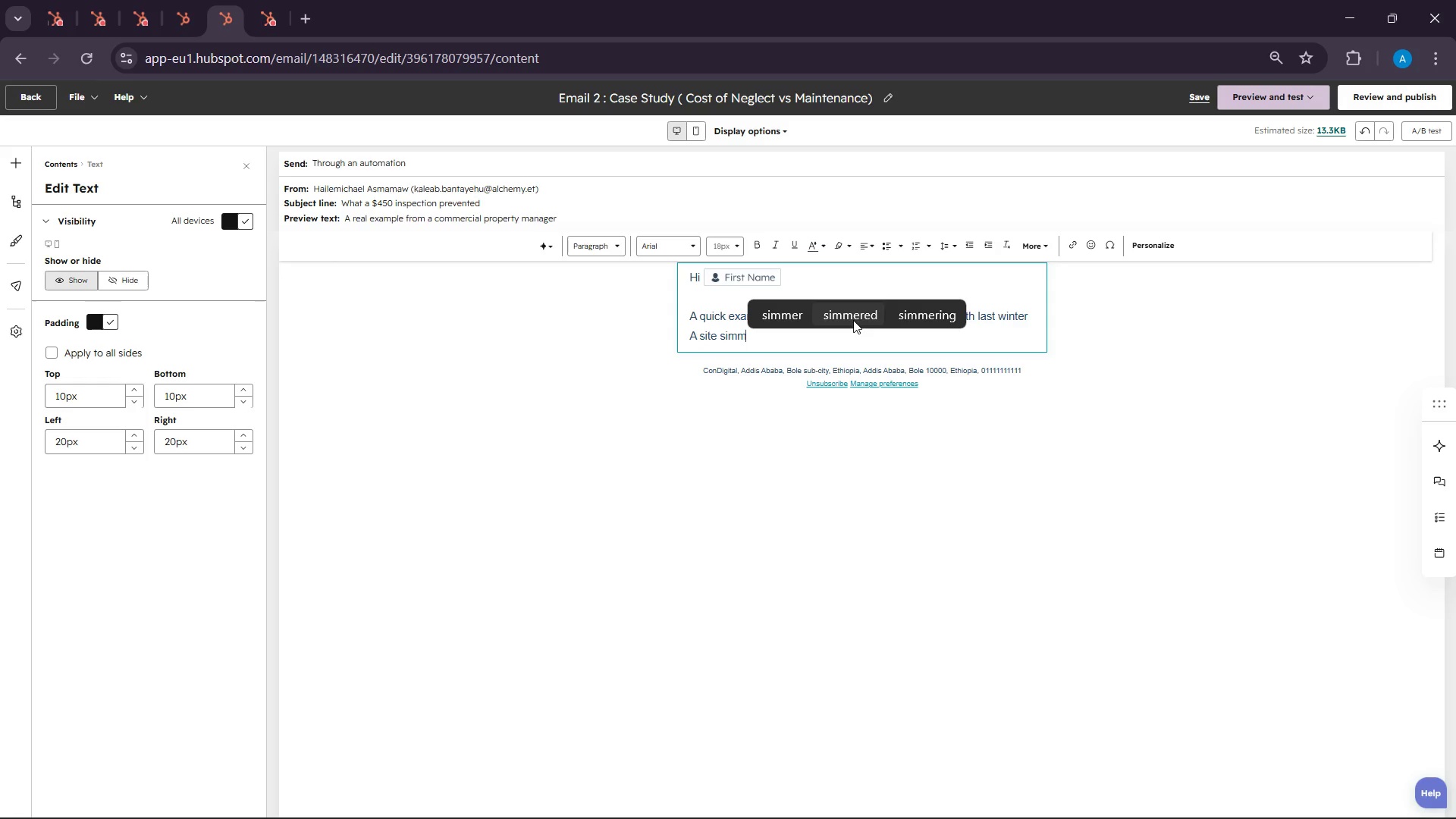 
key(Backspace)
type(ila)
 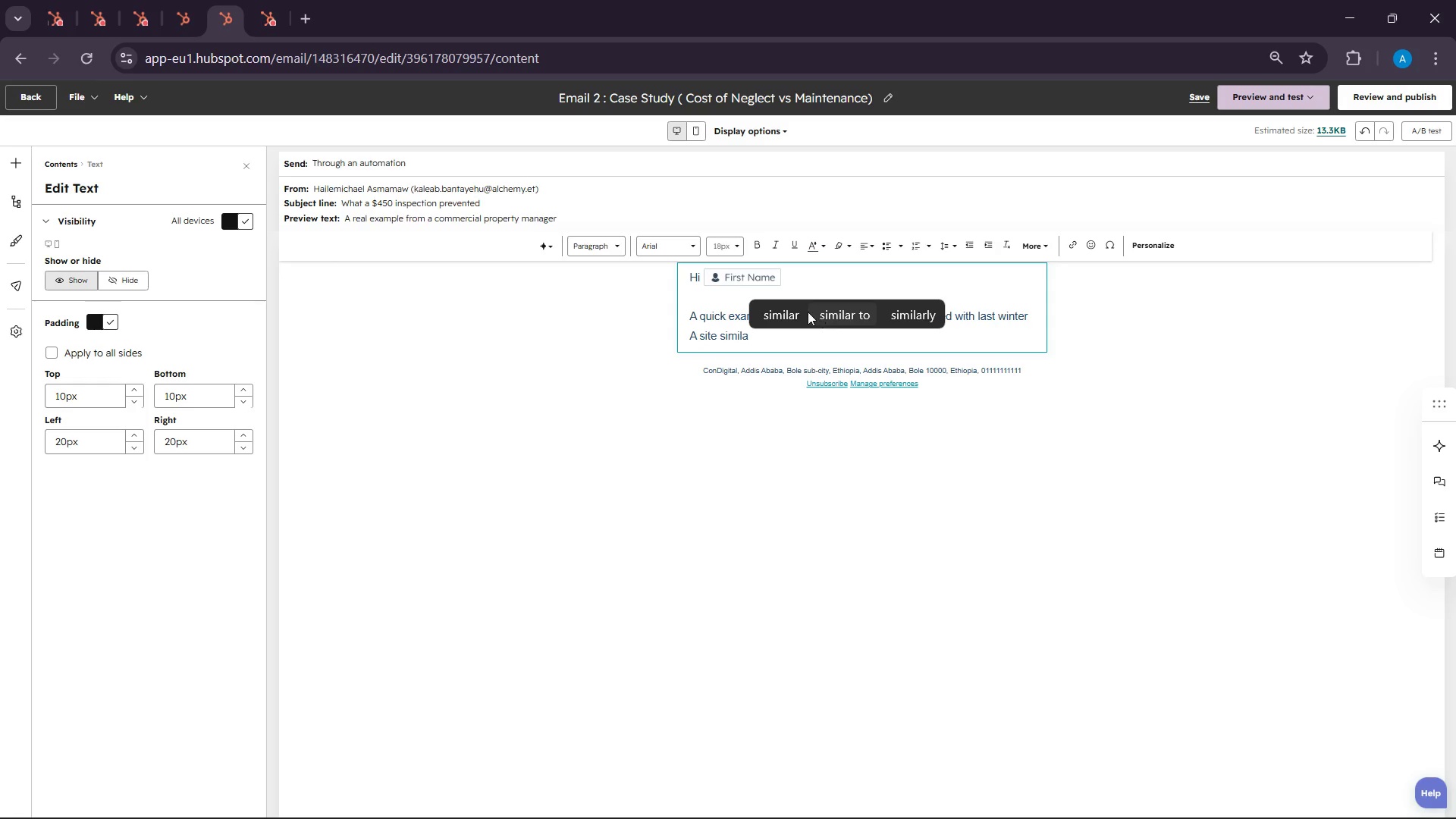 
left_click([802, 312])
 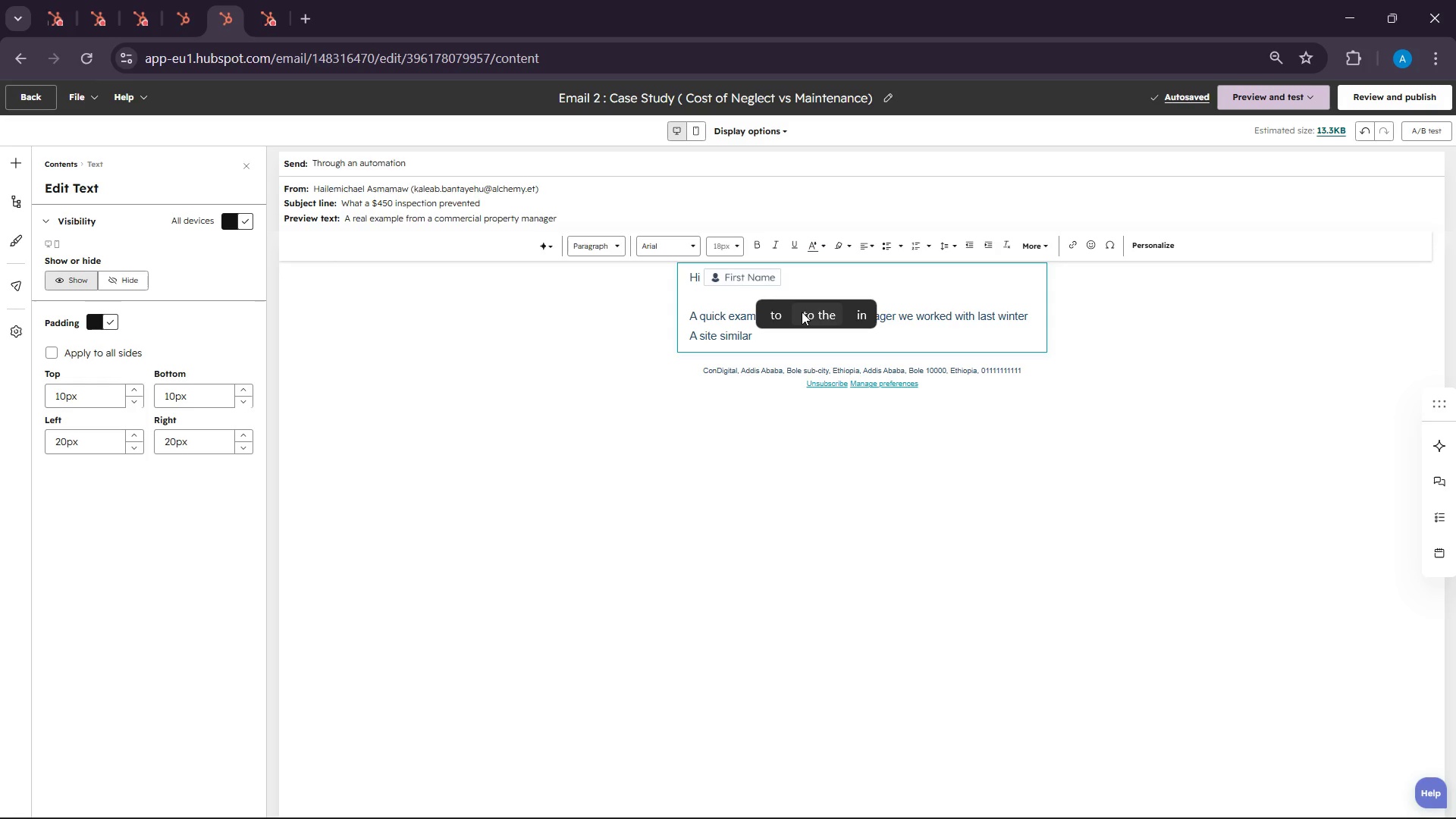 
type(to )
 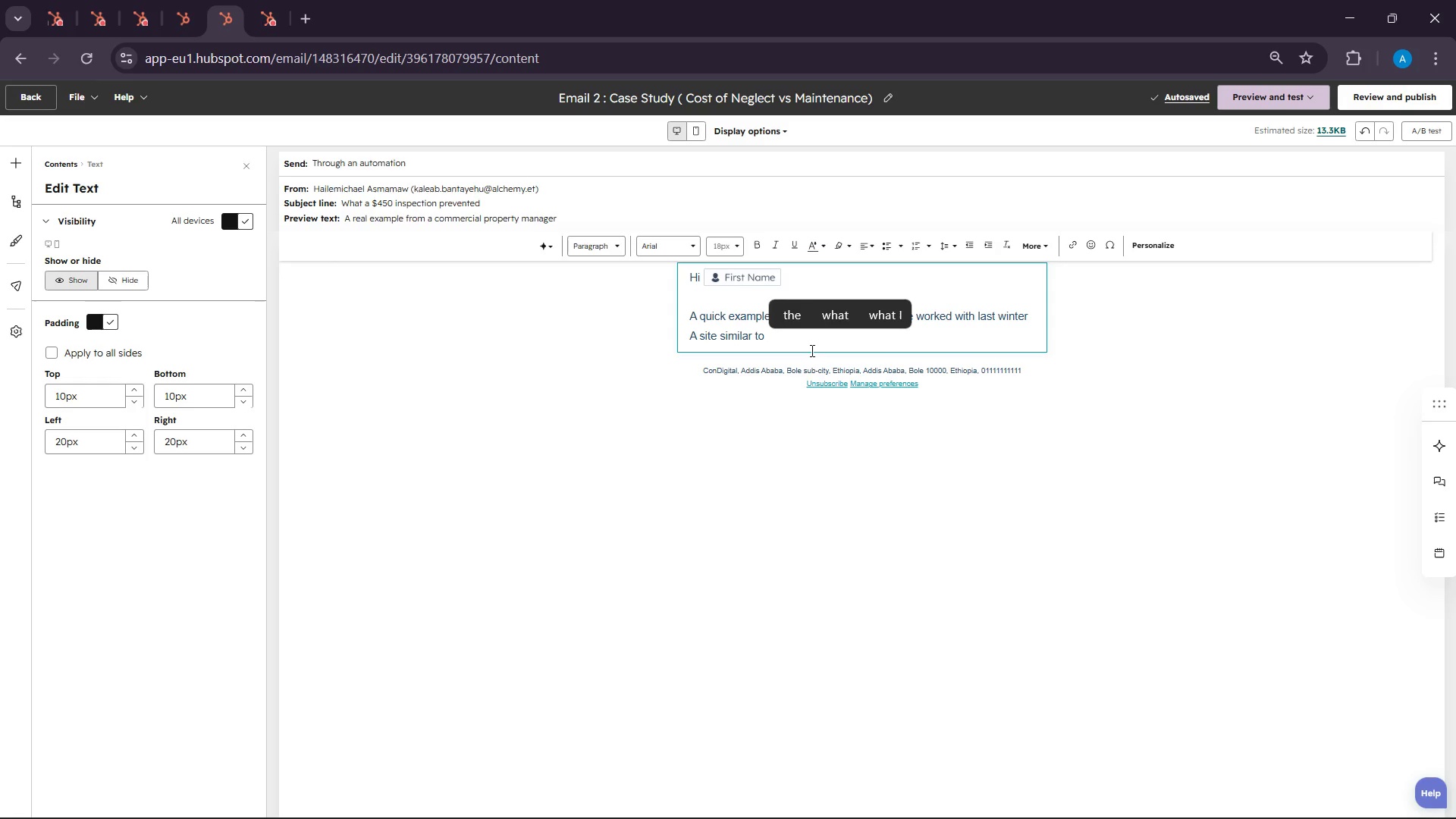 
wait(6.44)
 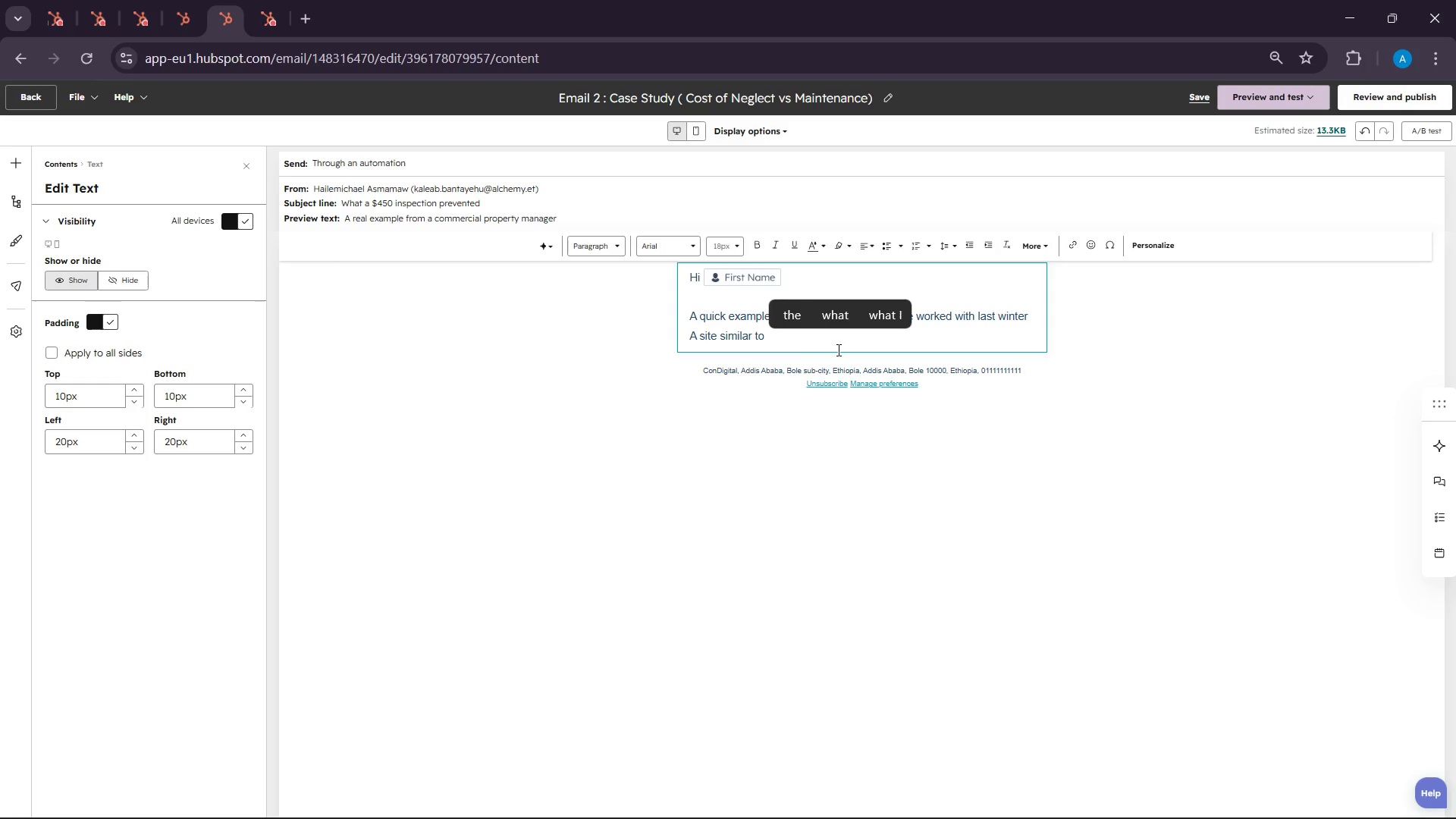 
left_click([1153, 258])
 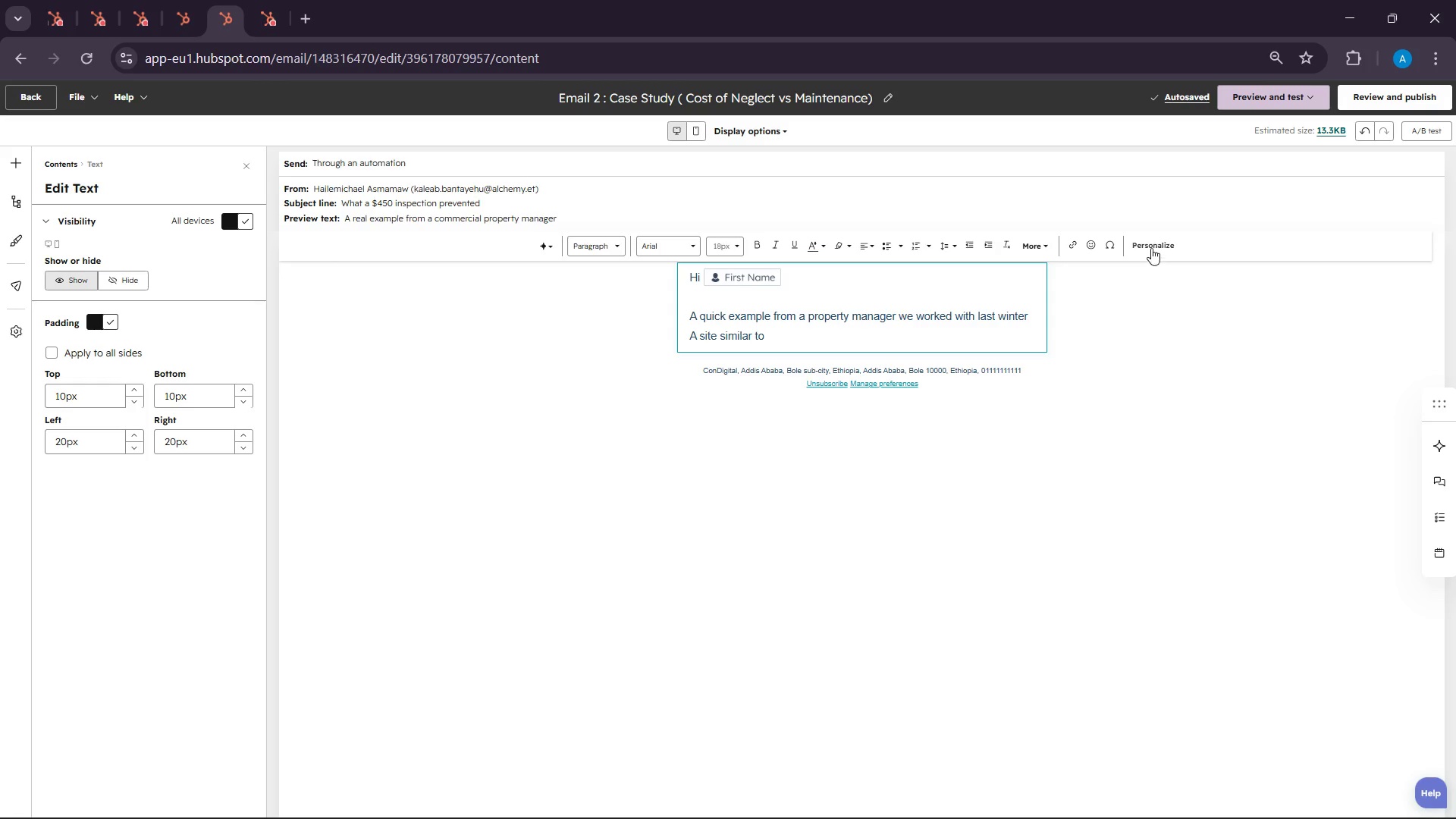 
left_click([1151, 248])
 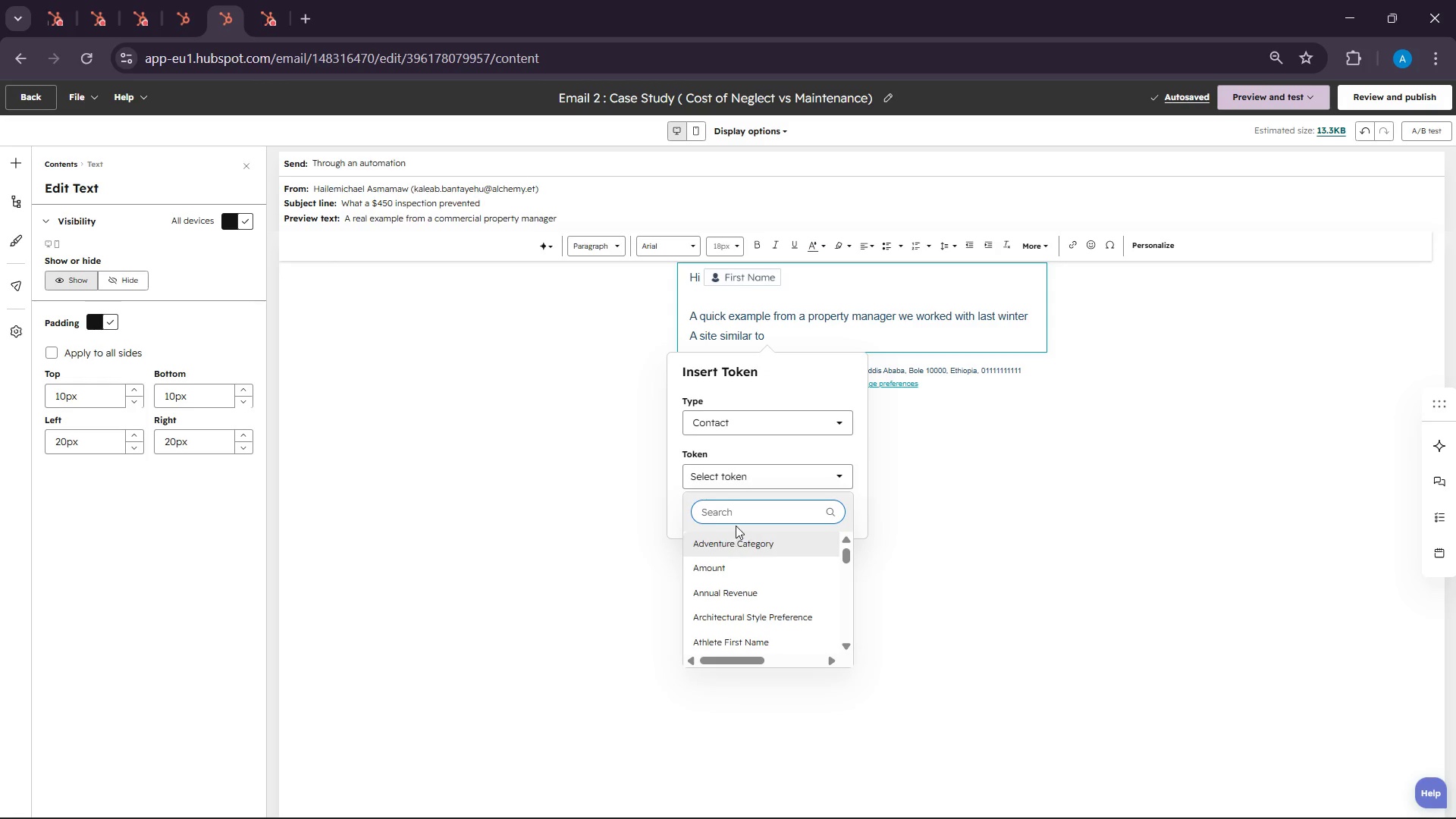 
type(company)
 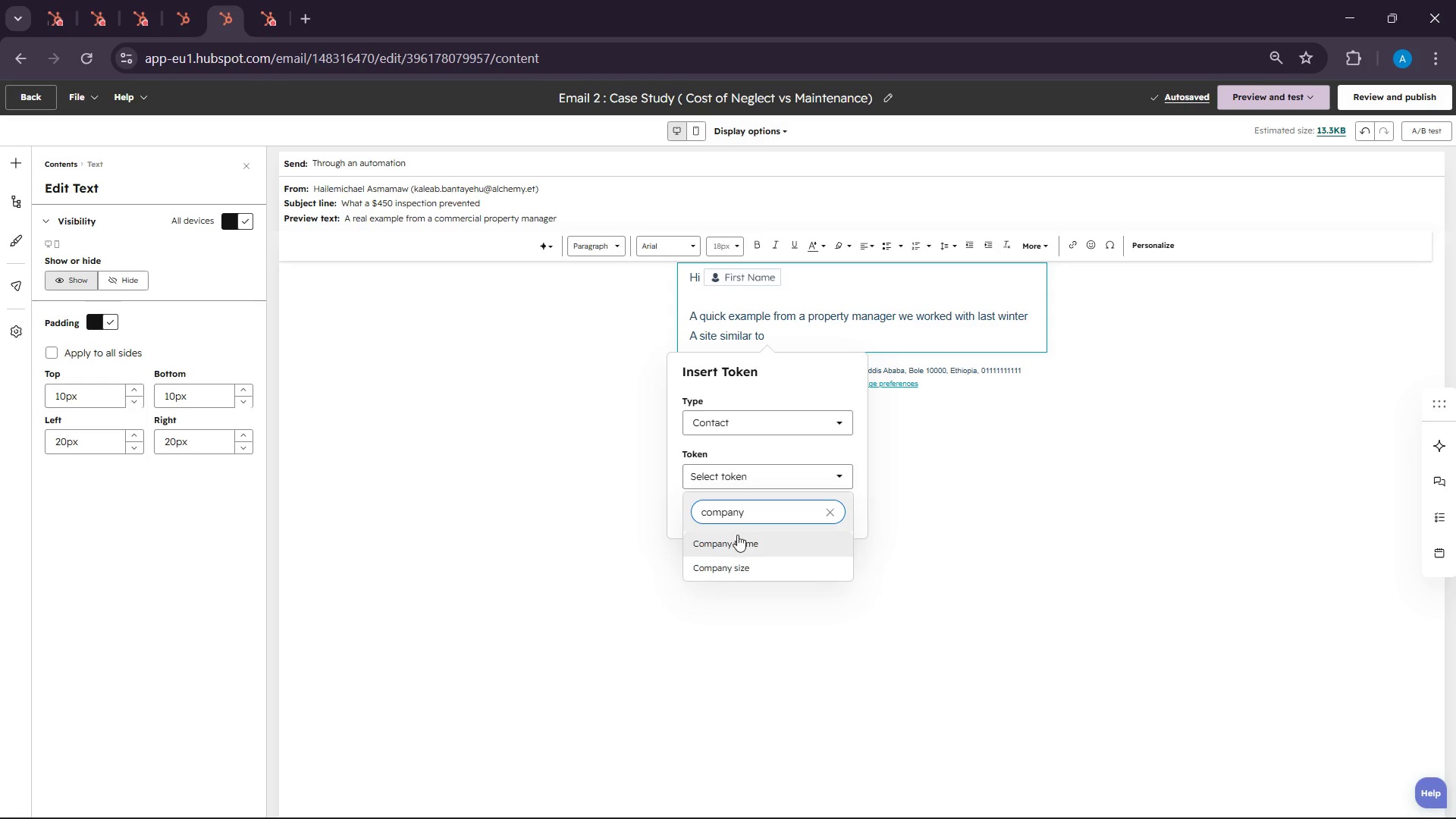 
left_click([735, 541])
 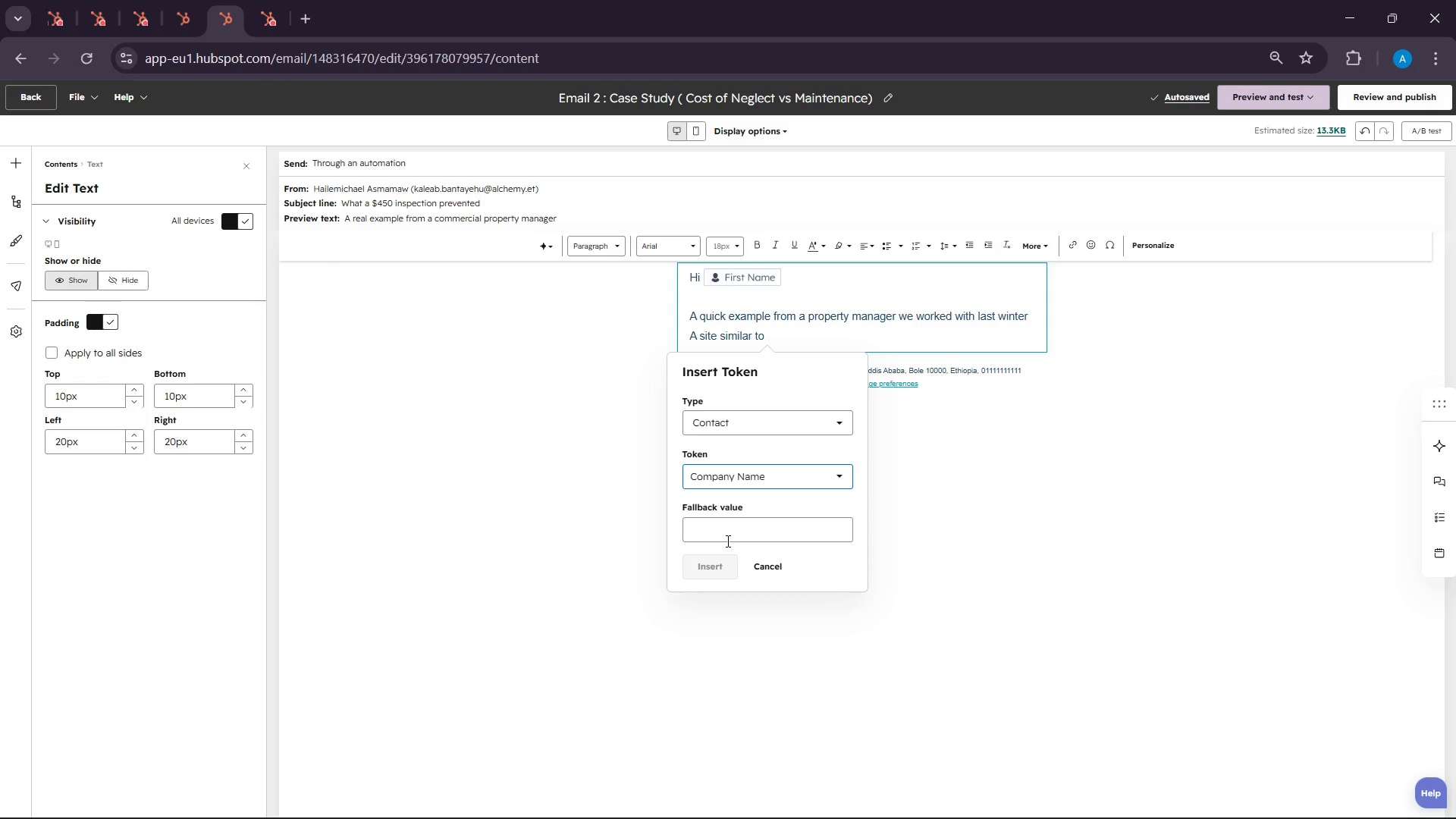 
left_click([726, 541])
 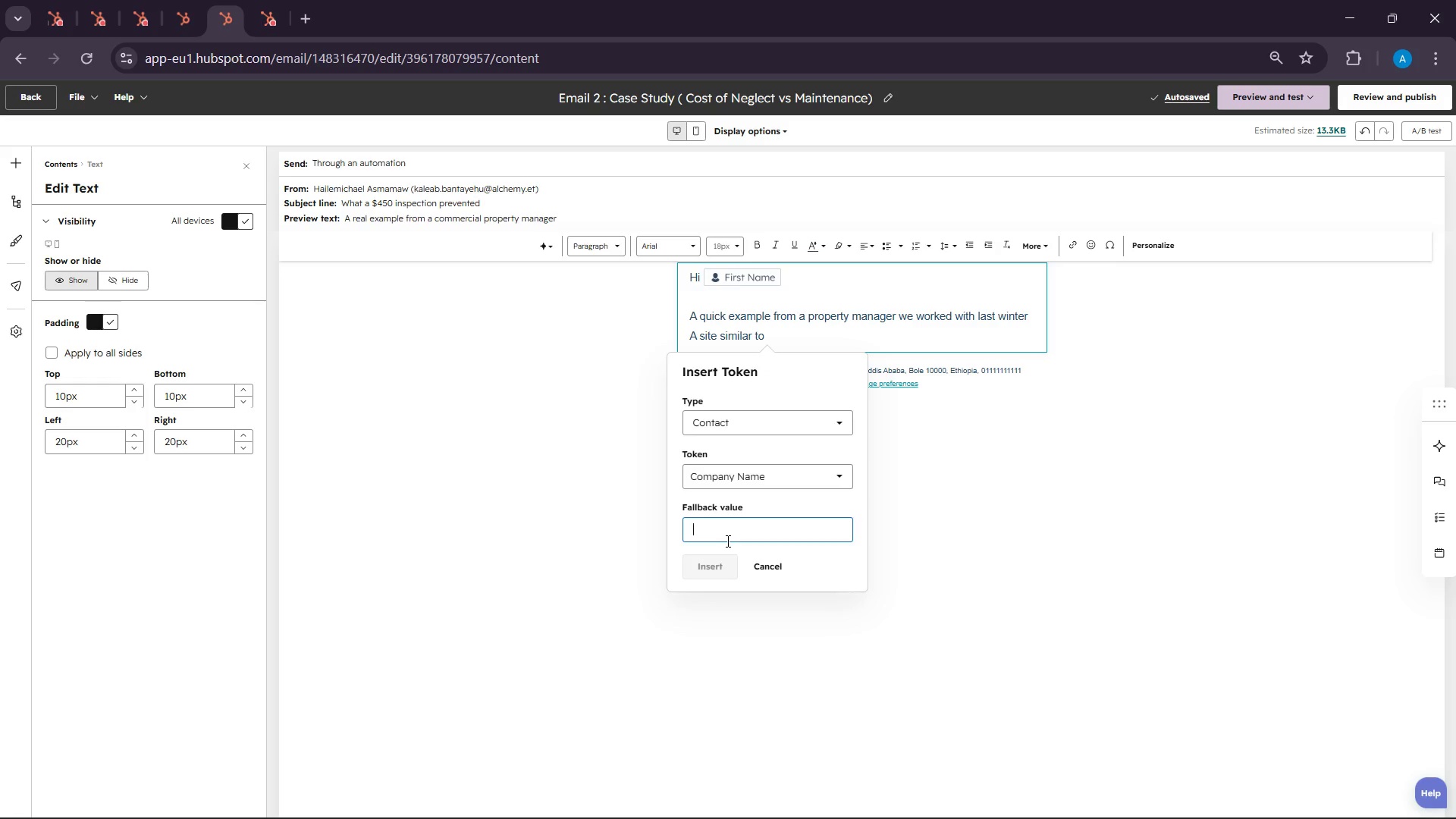 
type(yours)
 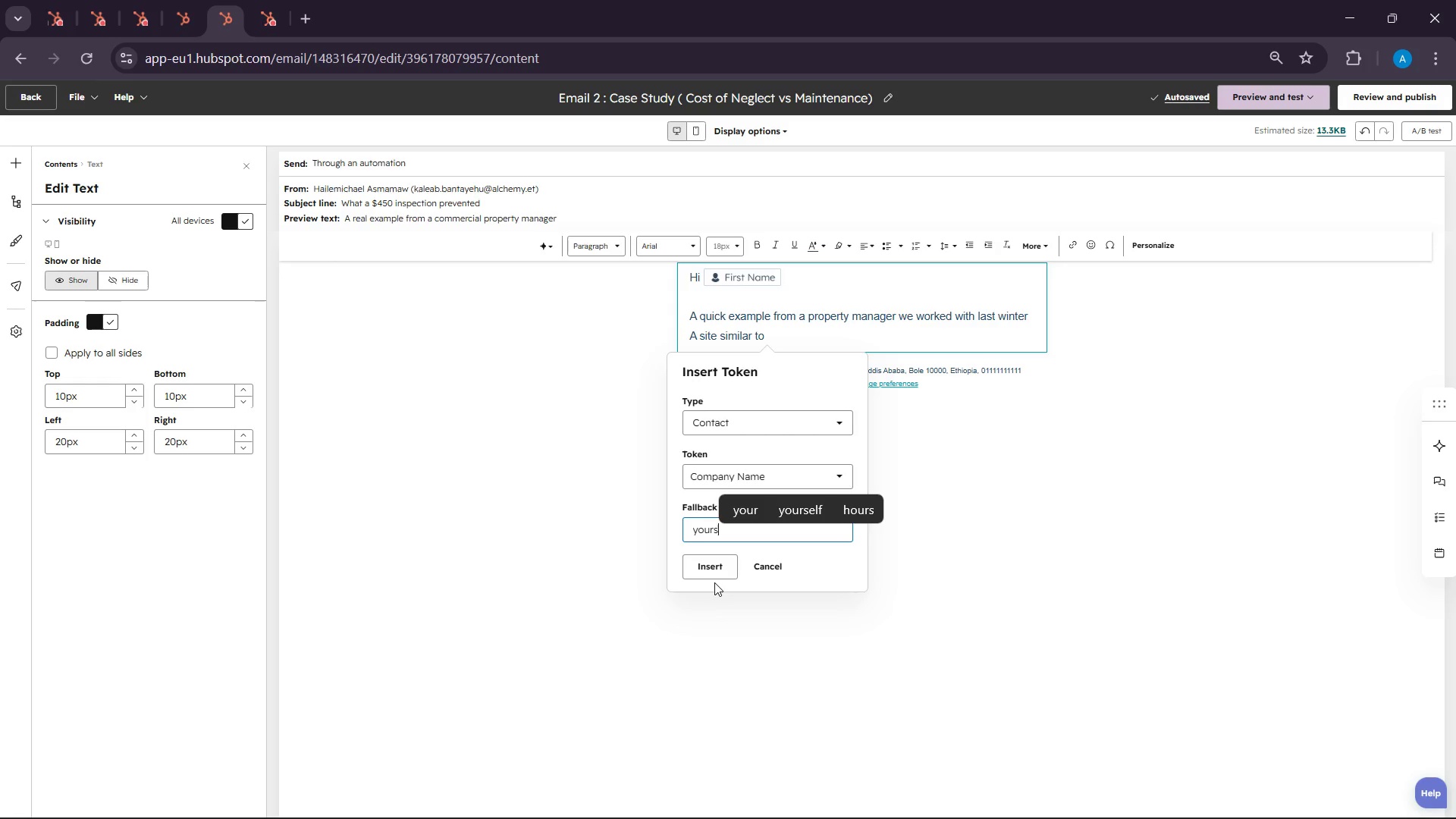 
left_click([708, 575])
 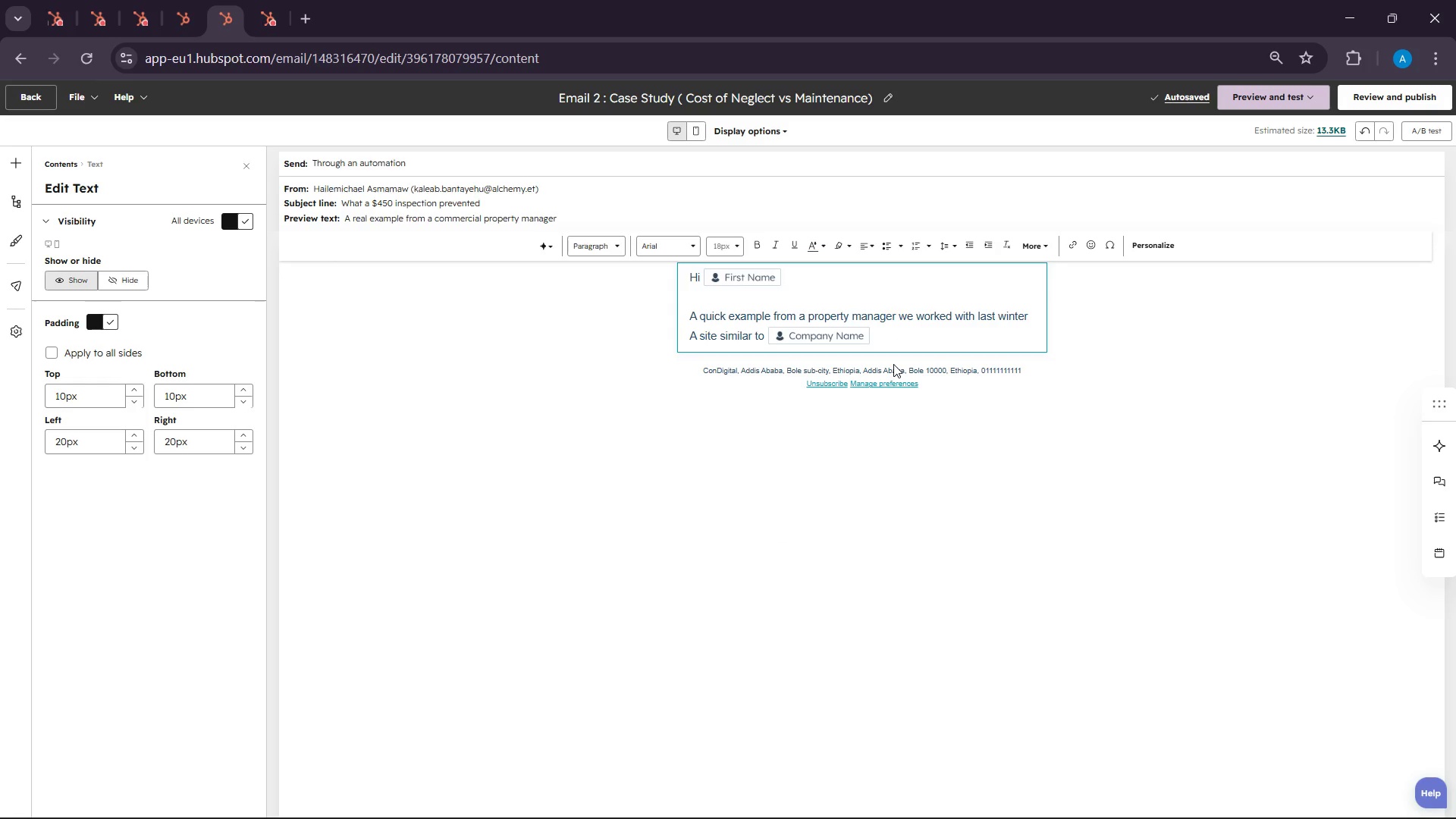 
wait(6.88)
 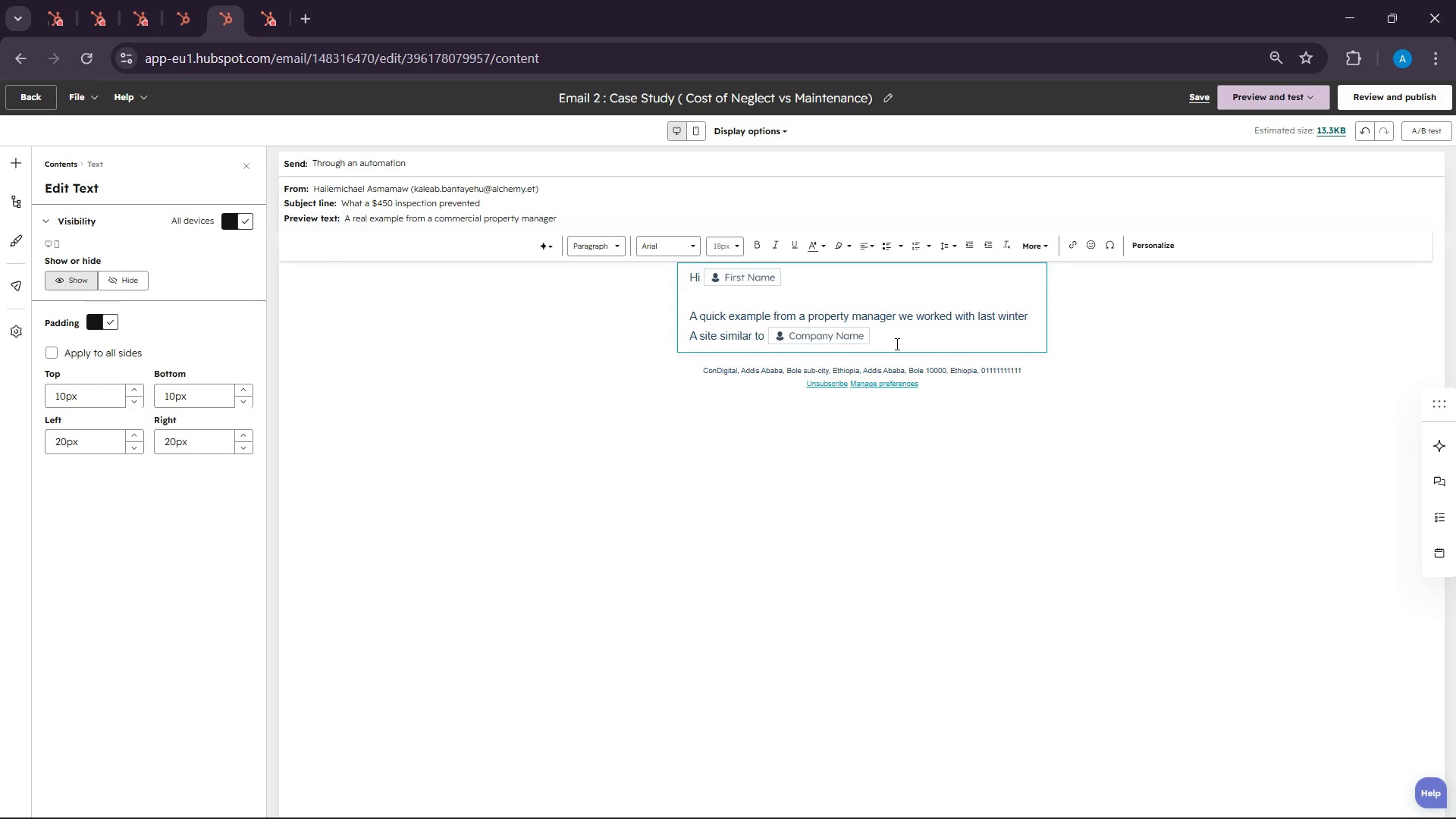 
type(delayed )
 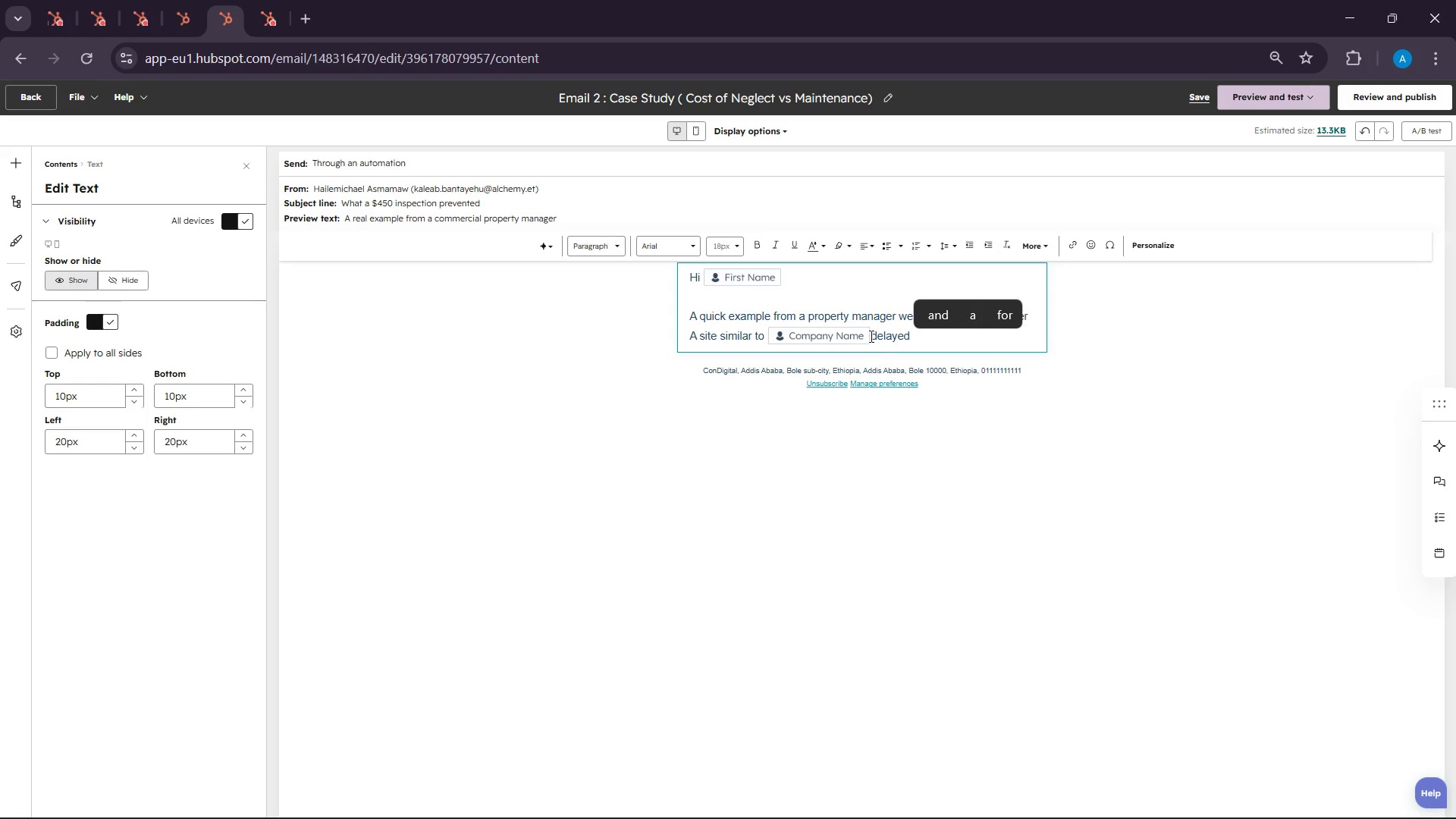 
left_click([871, 336])
 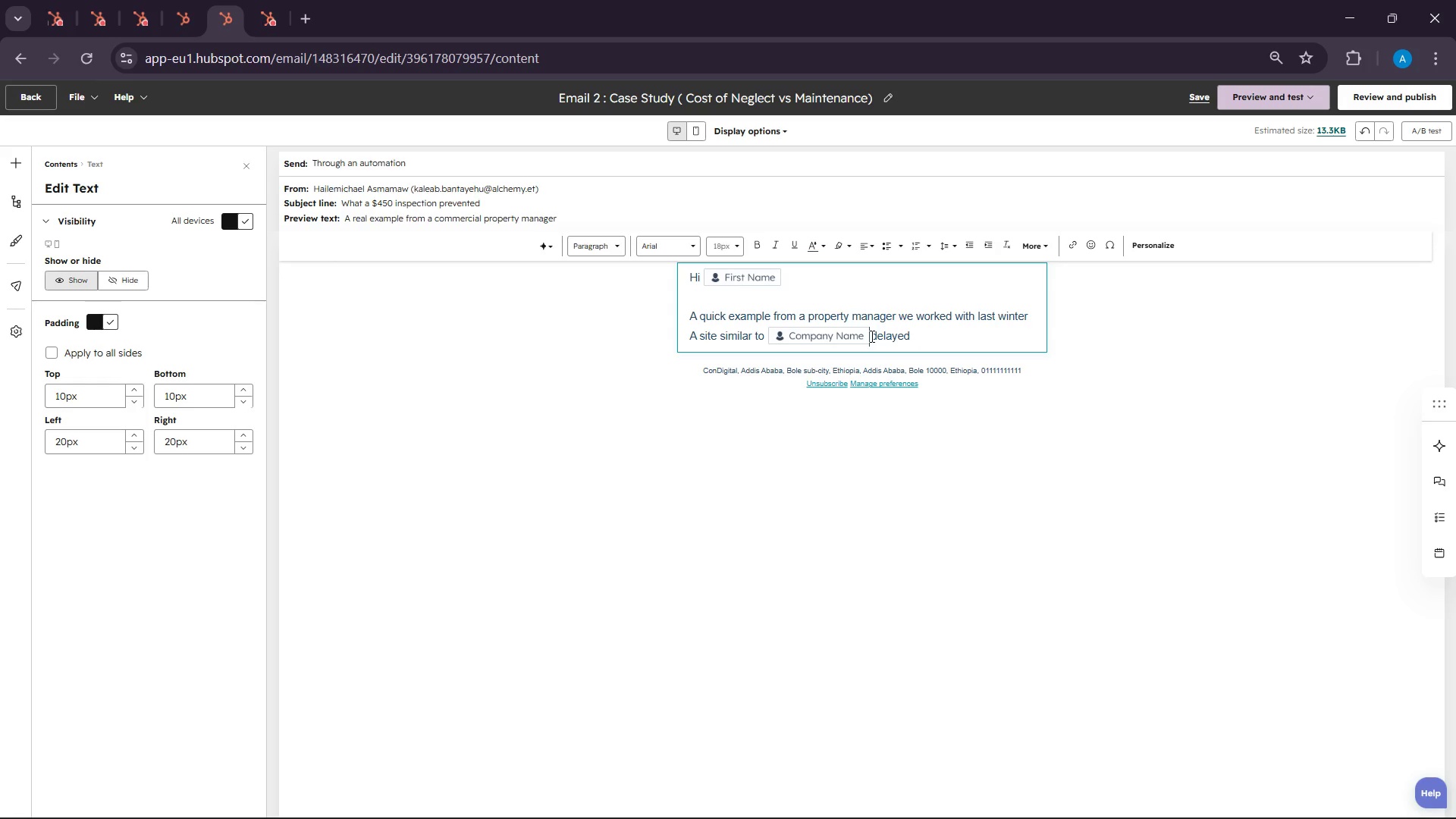 
key(Space)
 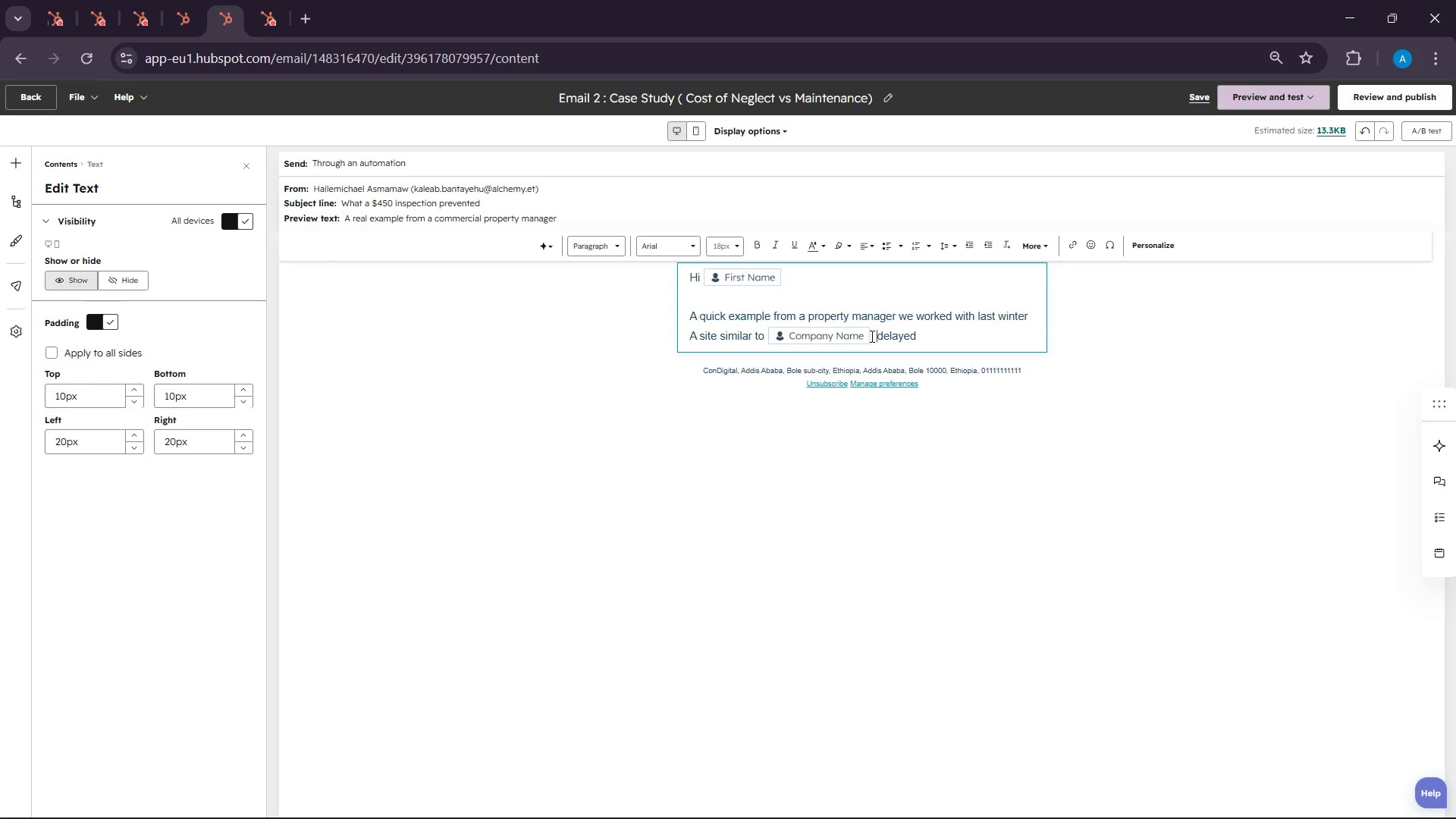 
key(Space)
 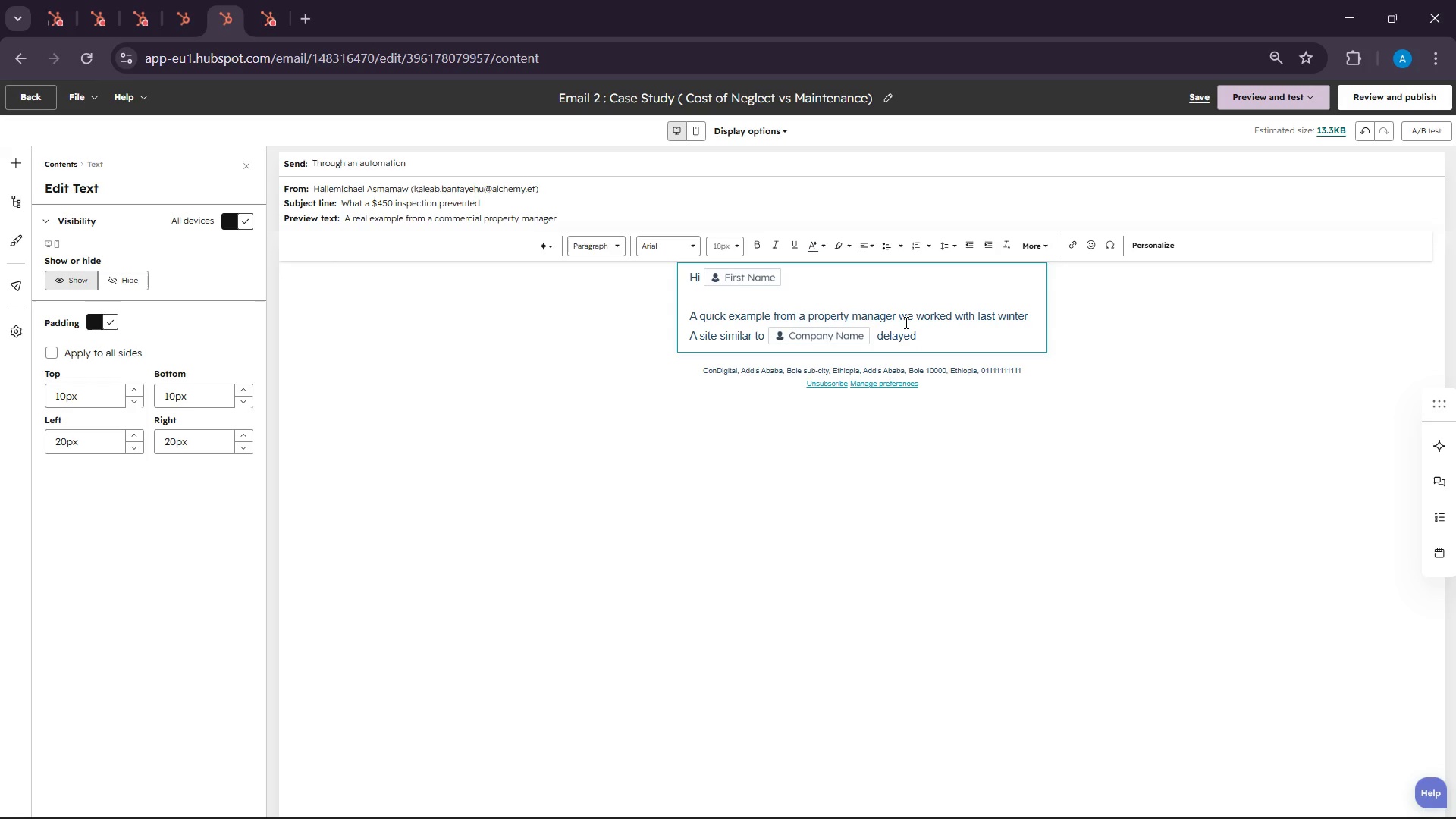 
key(Backspace)
 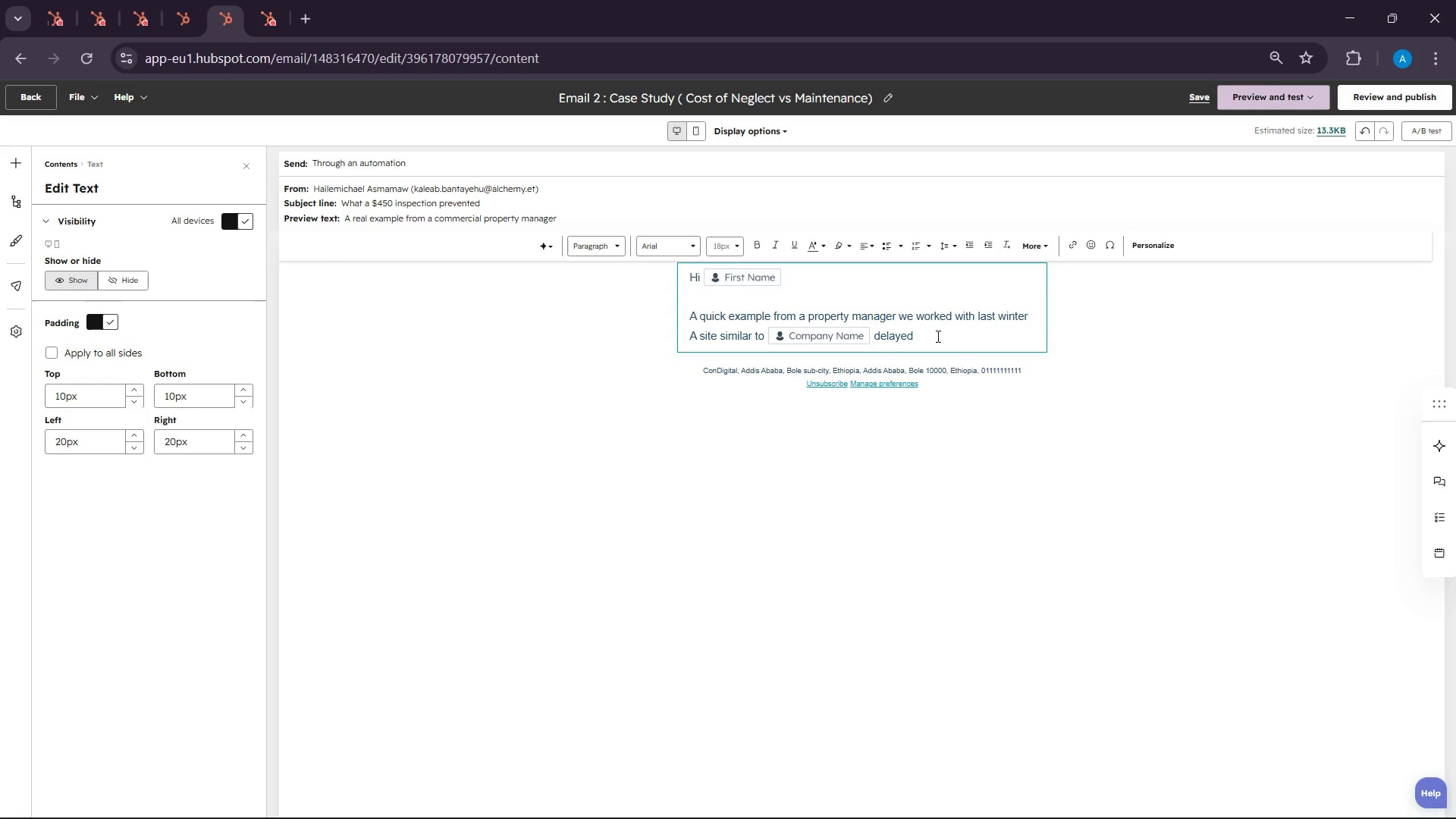 
left_click([941, 337])
 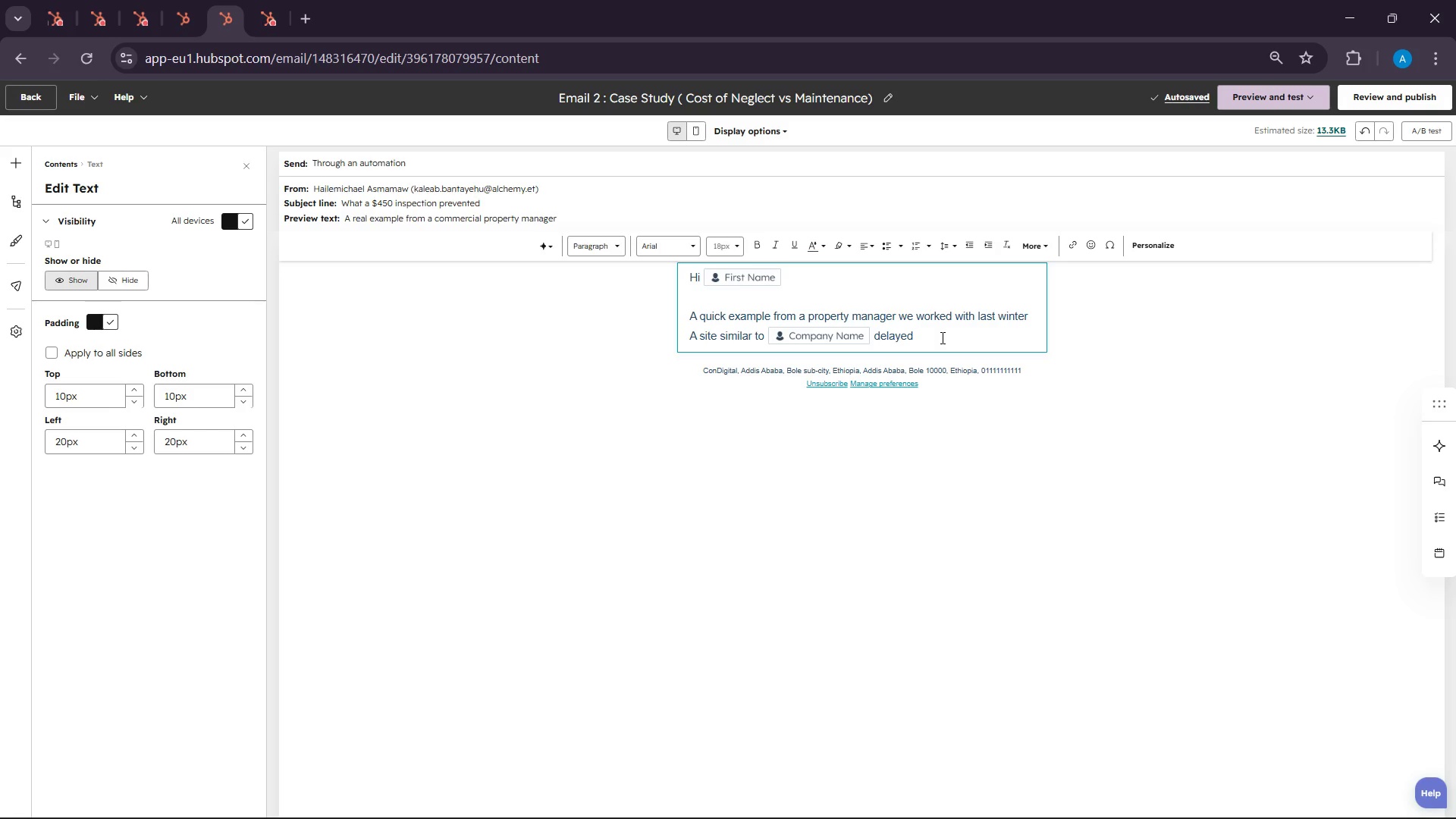 
wait(6.44)
 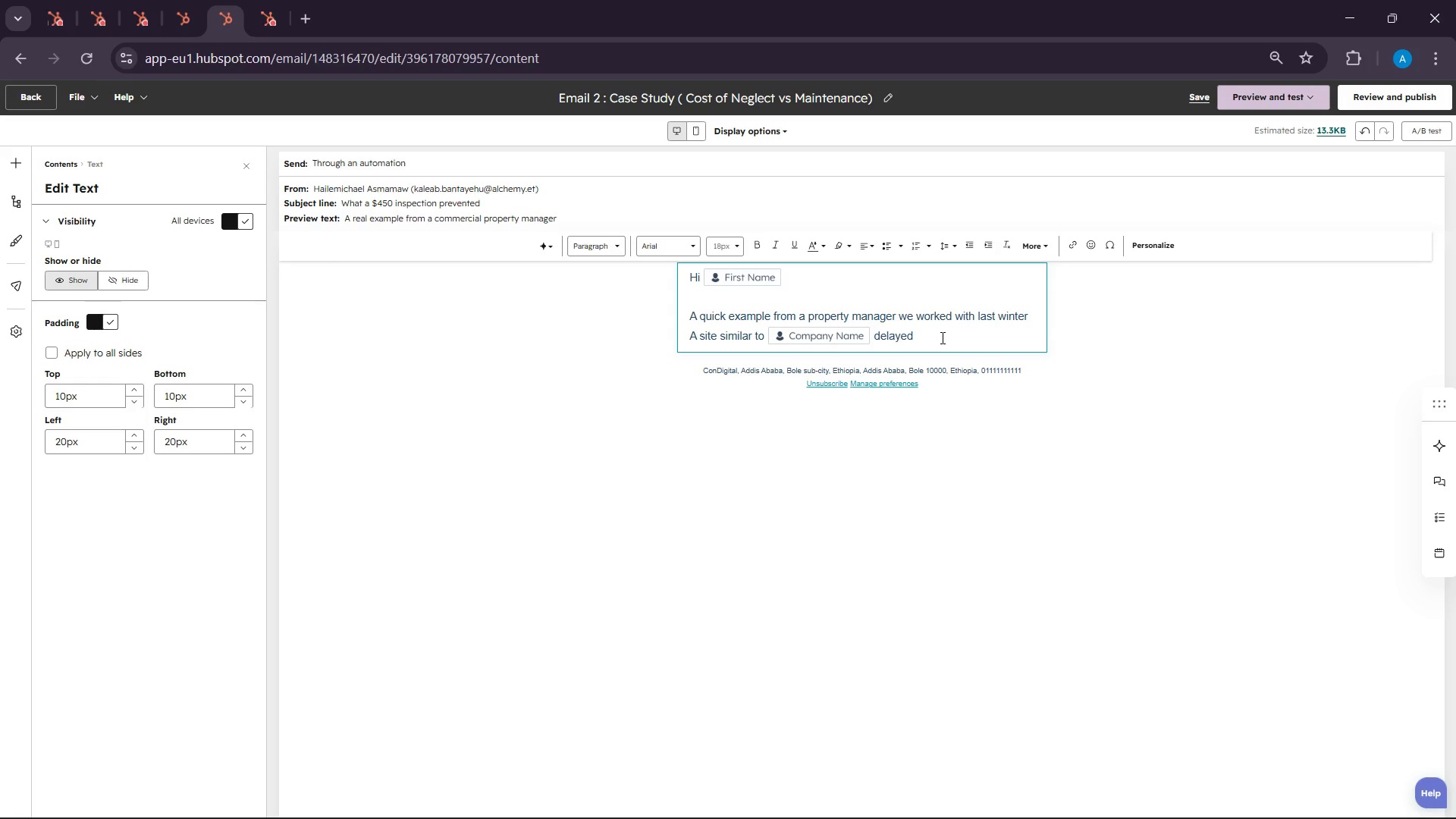 
type(a routine inspection )
key(Backspace)
type(, last service )
 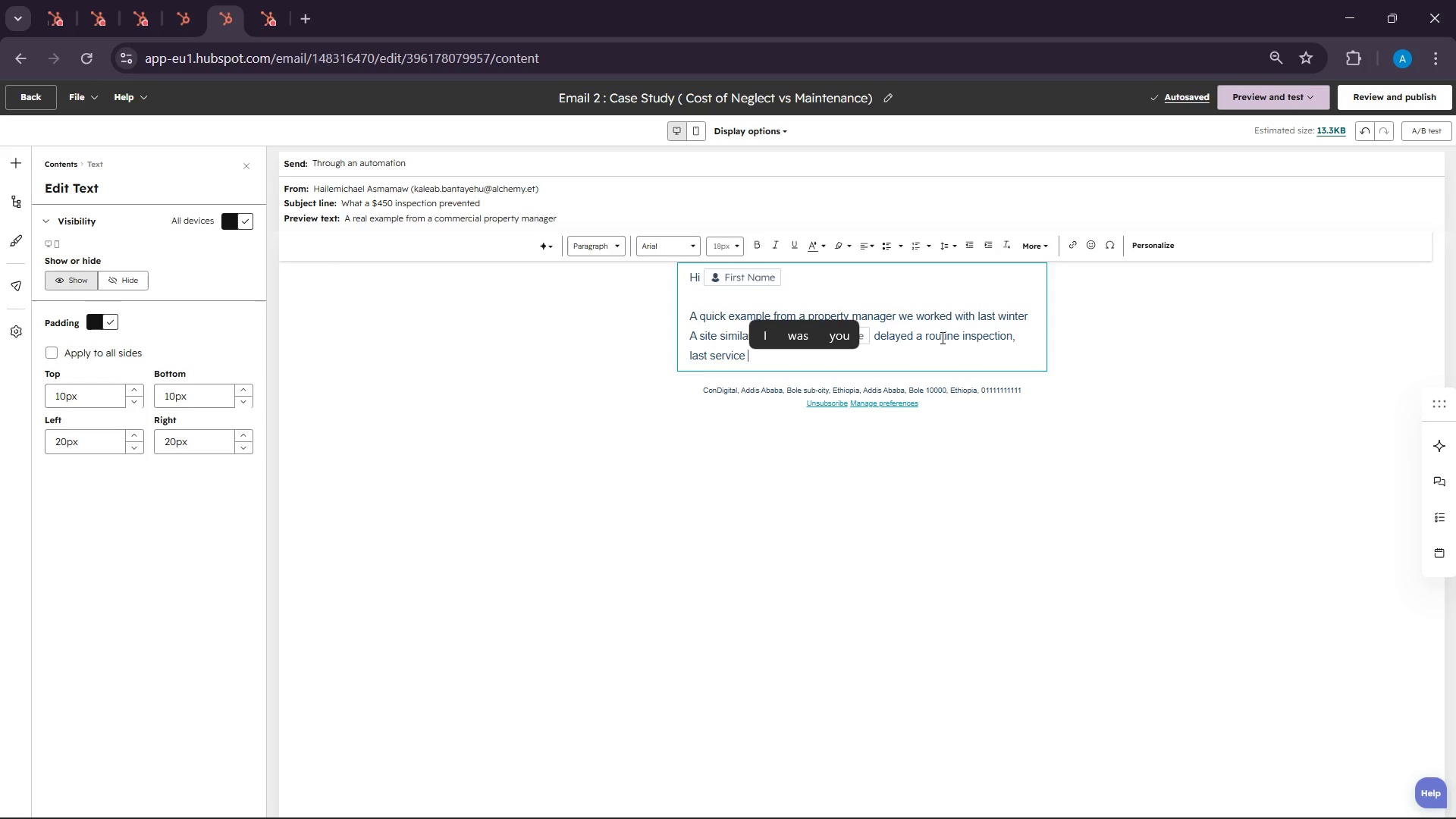 
type(was around )
 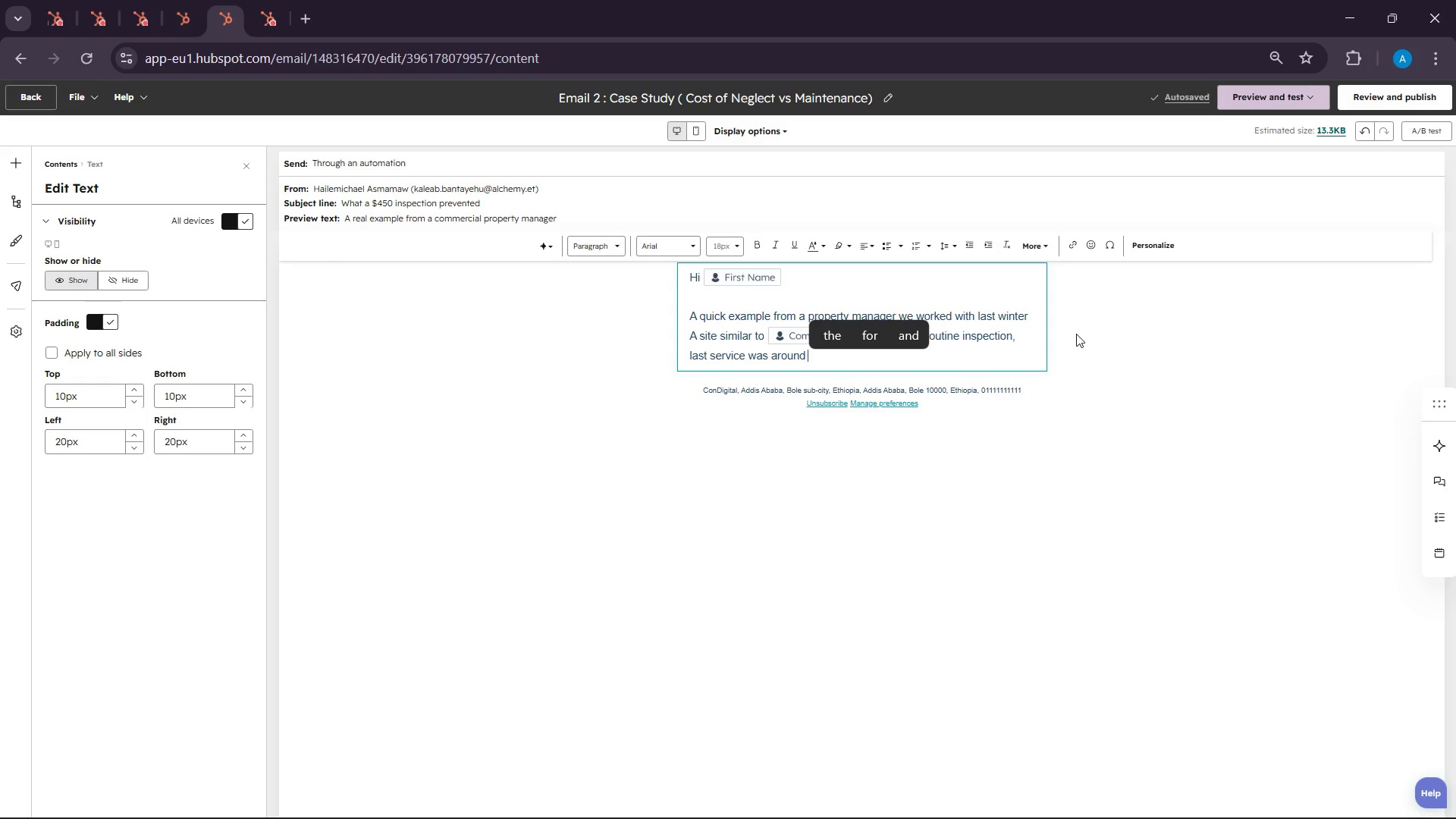 
left_click([1149, 241])
 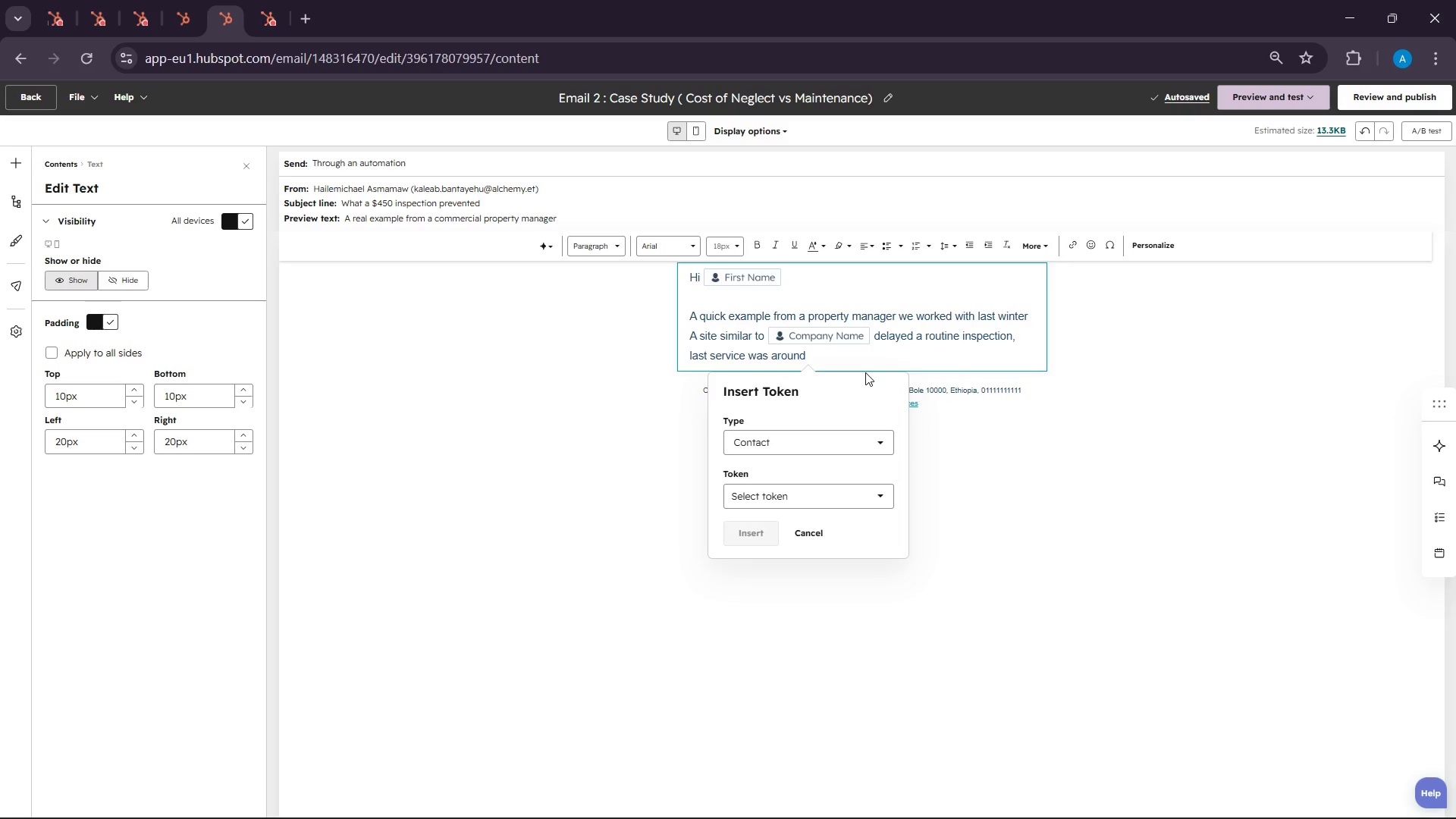 
left_click([781, 503])
 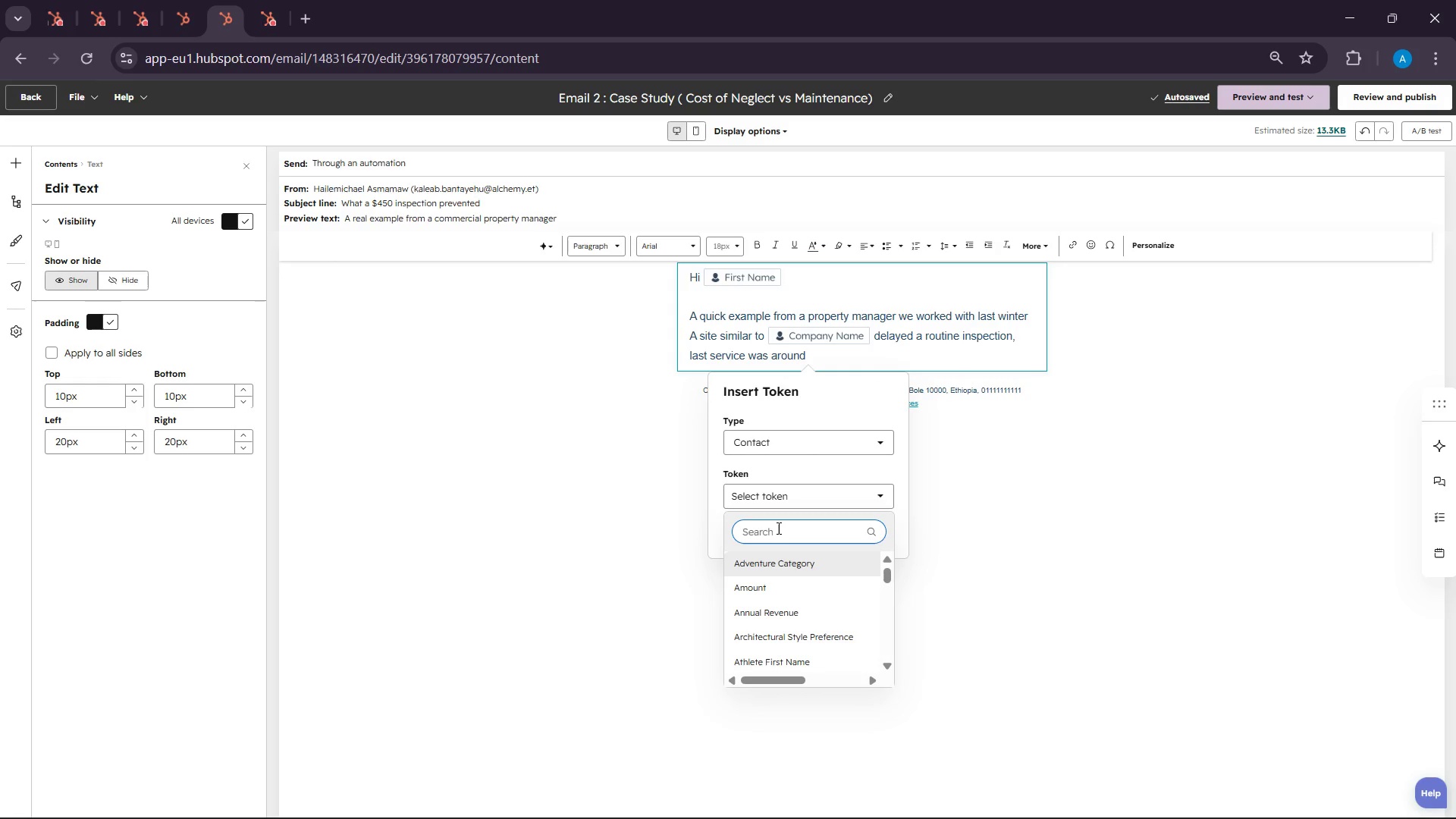 
type(service)
 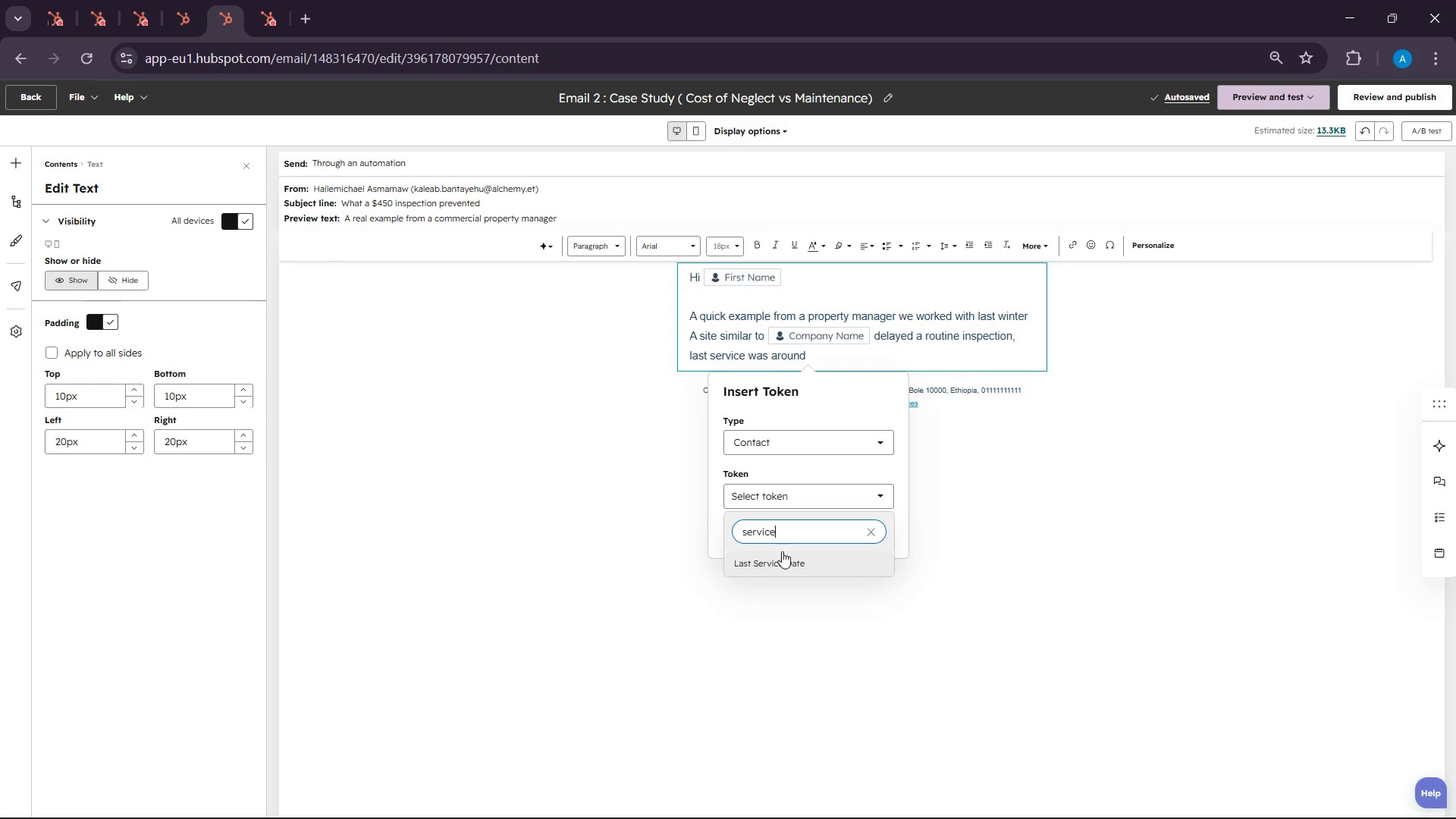 
left_click([788, 561])
 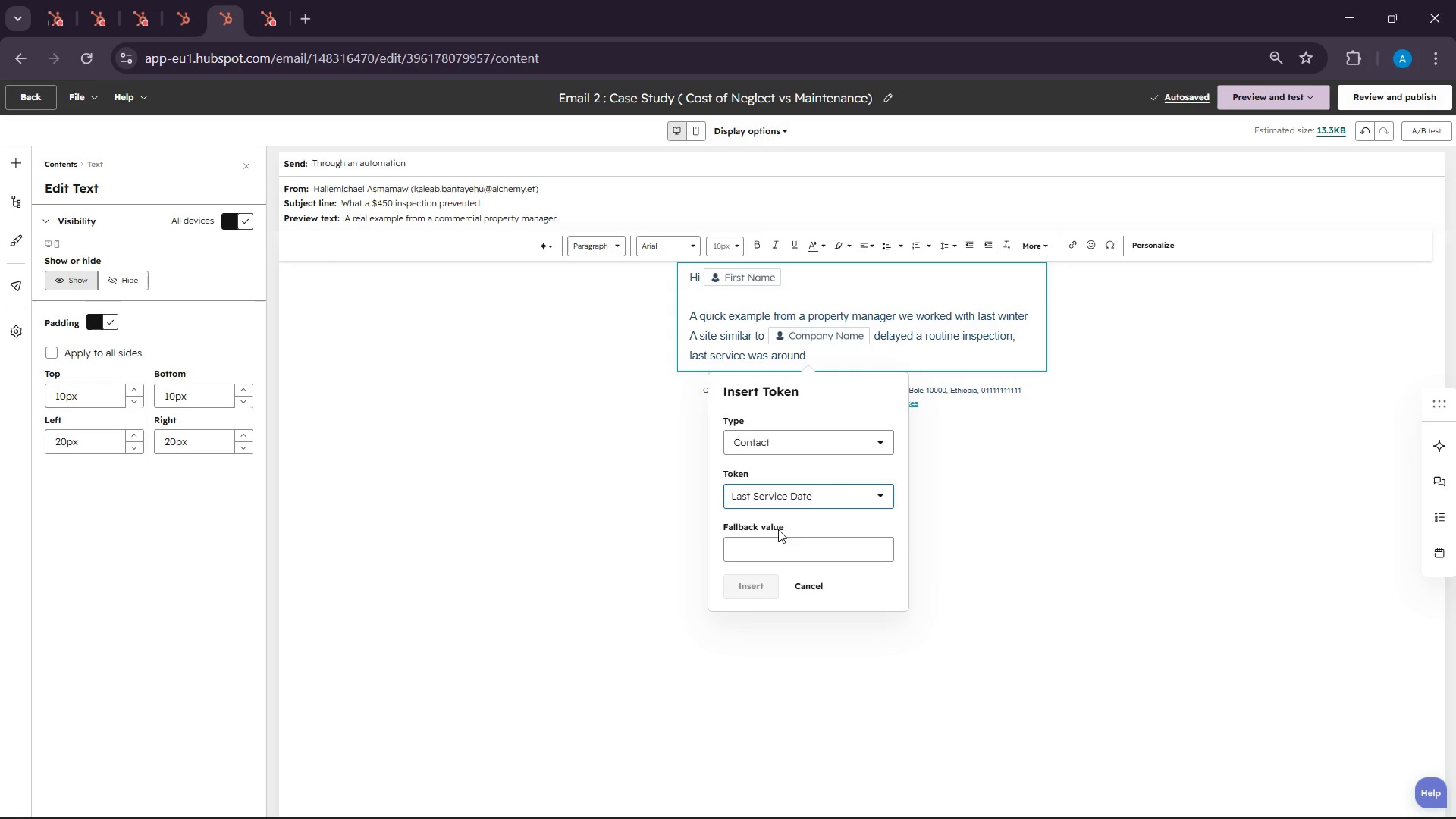 
left_click([778, 541])
 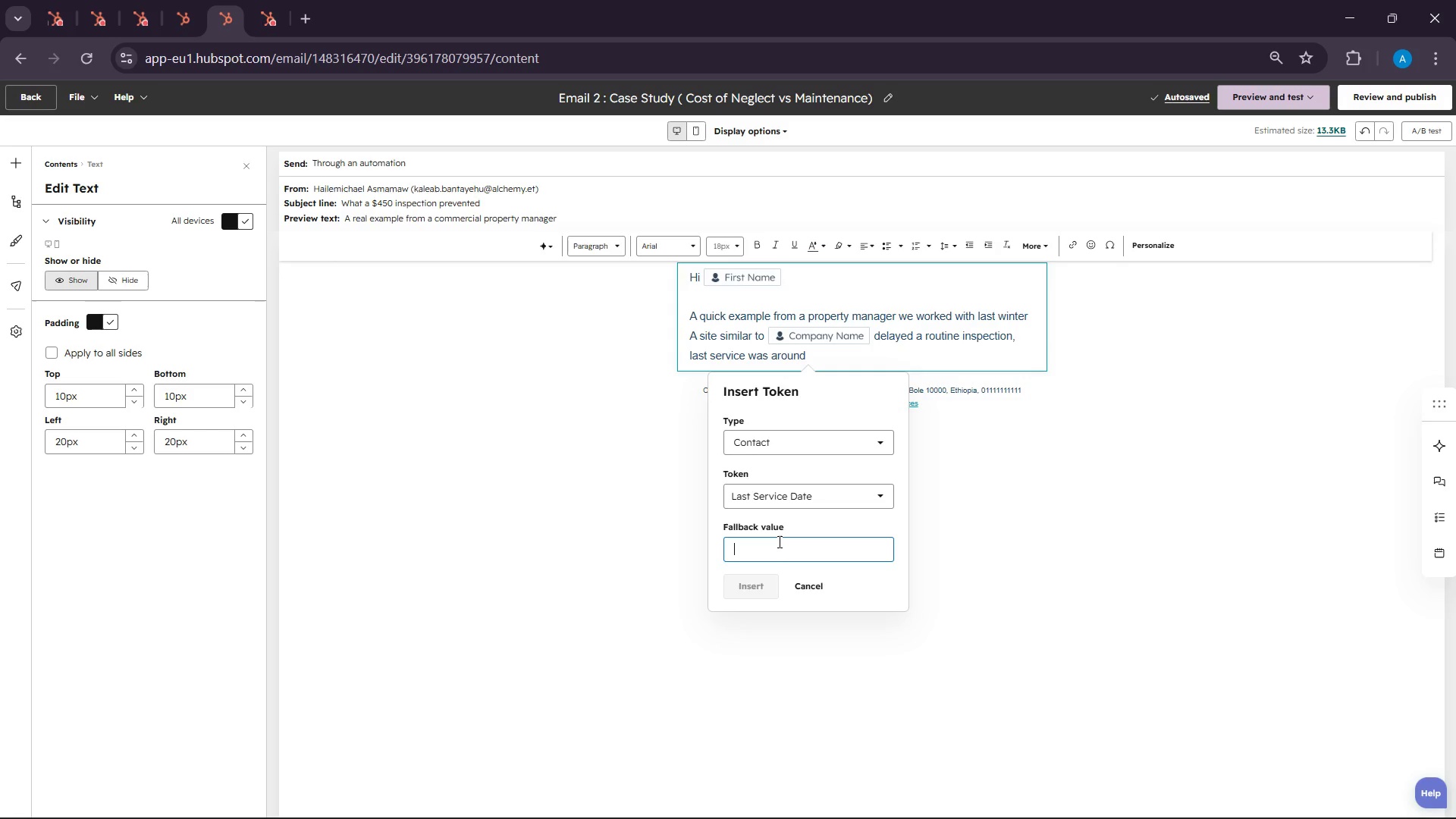 
type(A)
key(Backspace)
type(a while back)
 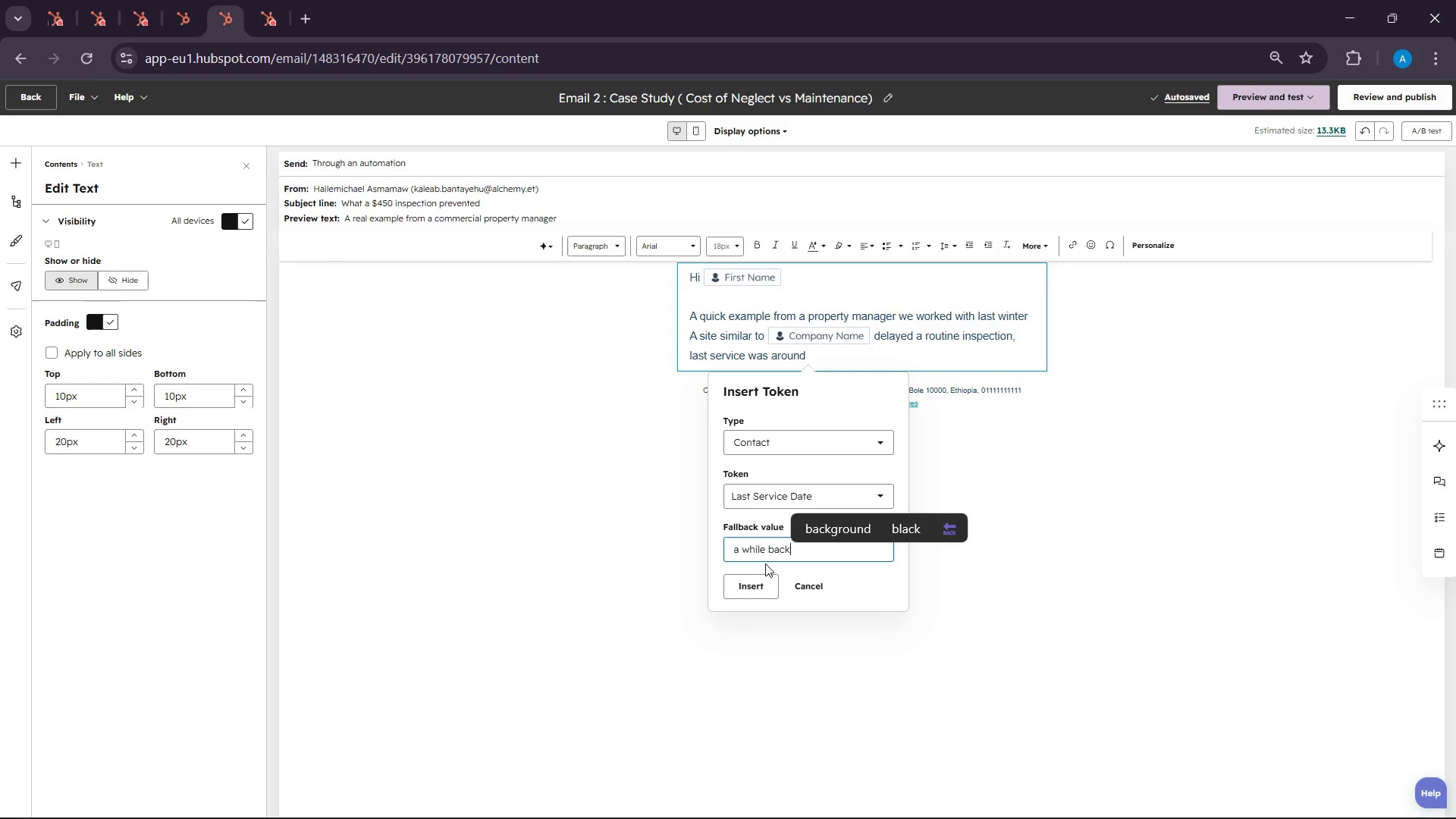 
left_click([762, 582])
 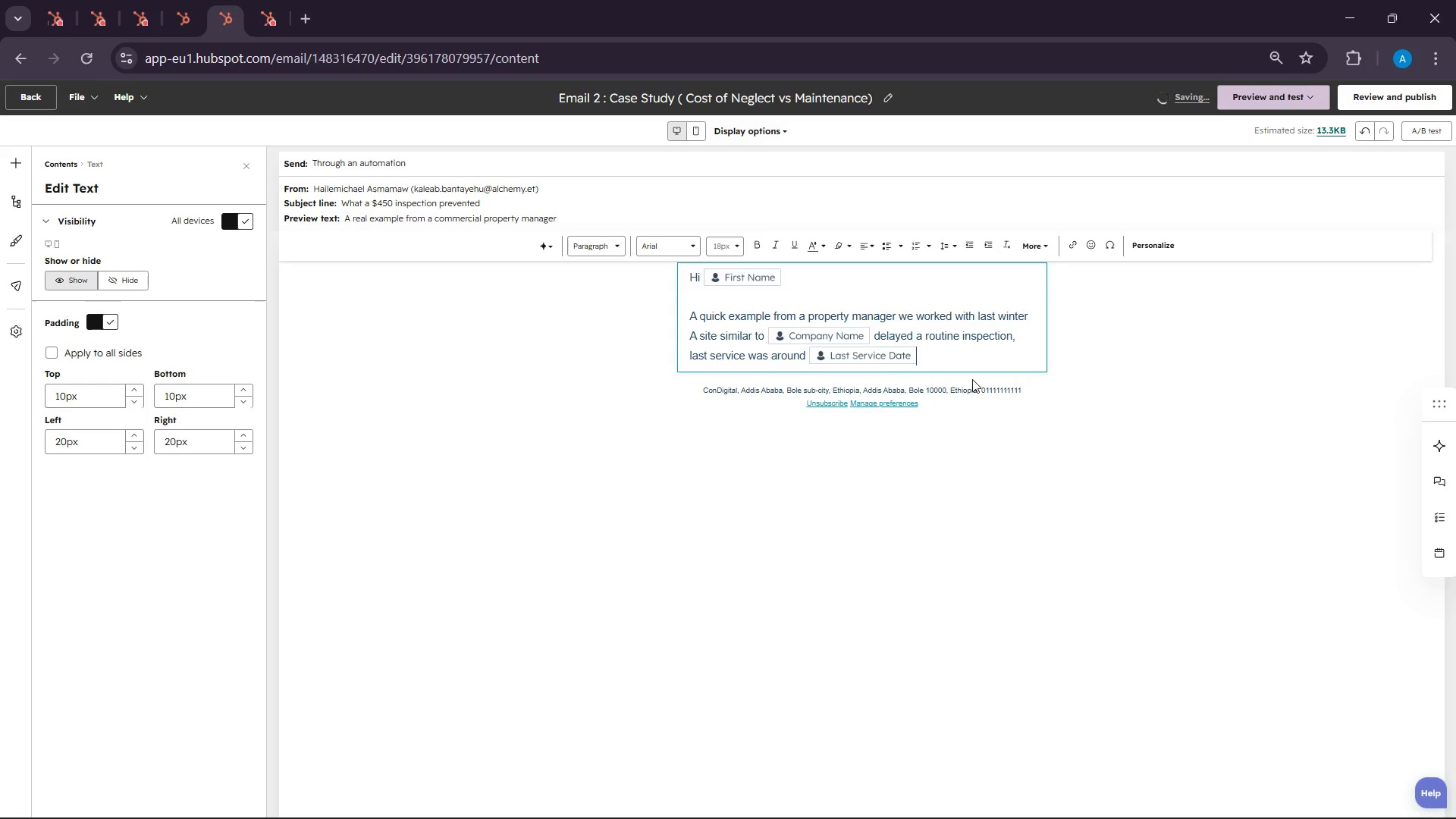 
key(Period)
 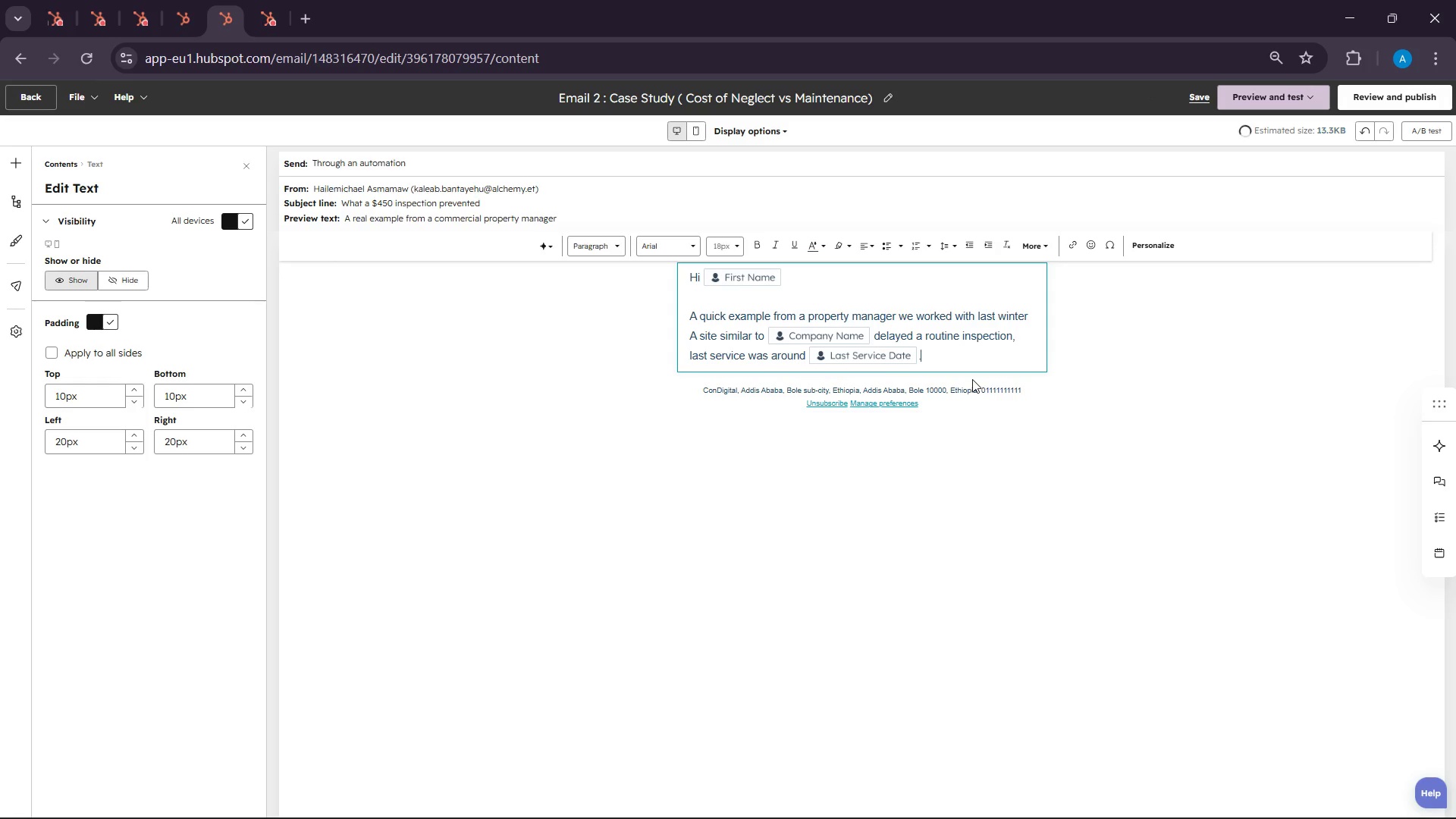 
key(Enter)
 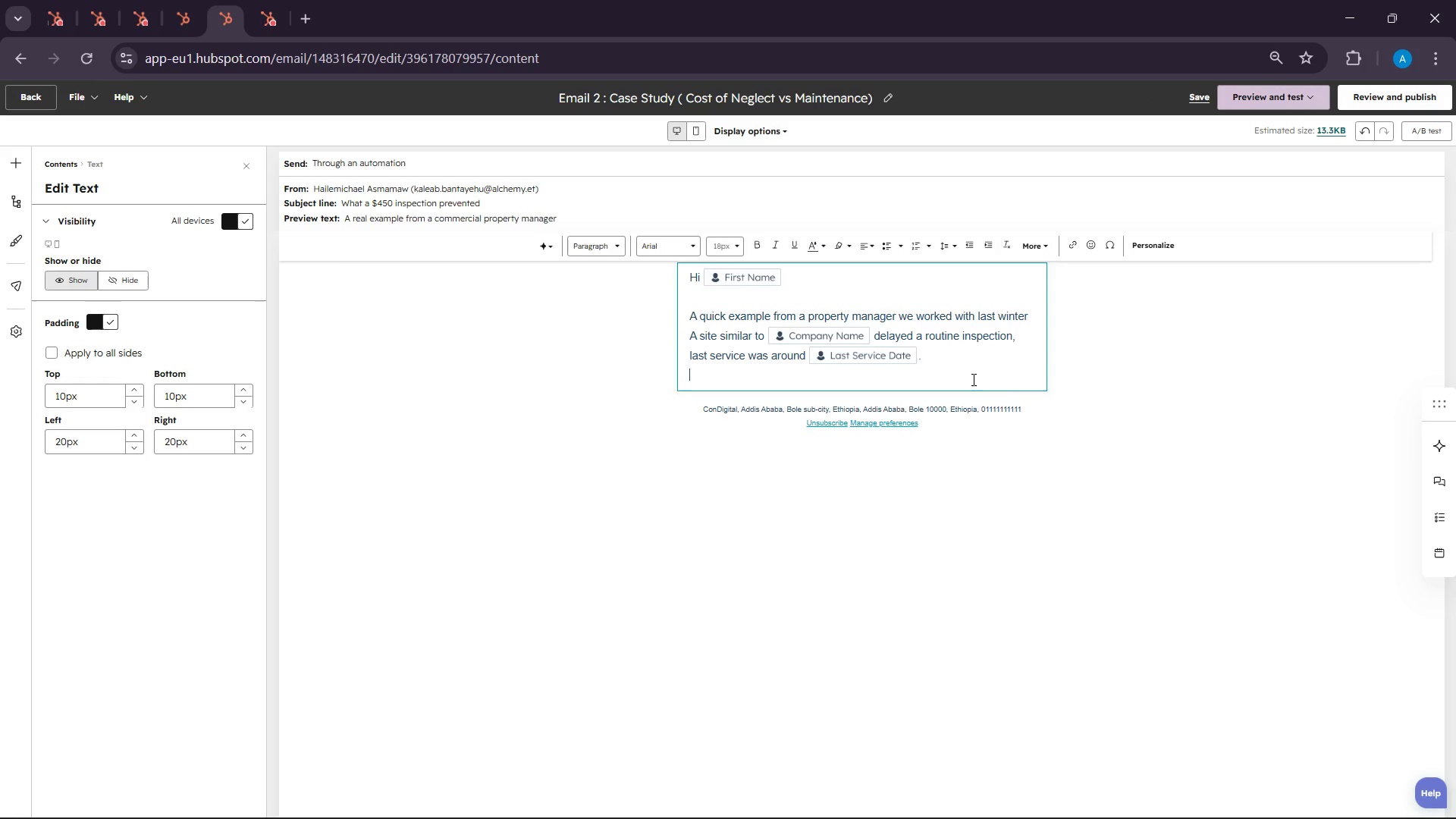 
key(Enter)
 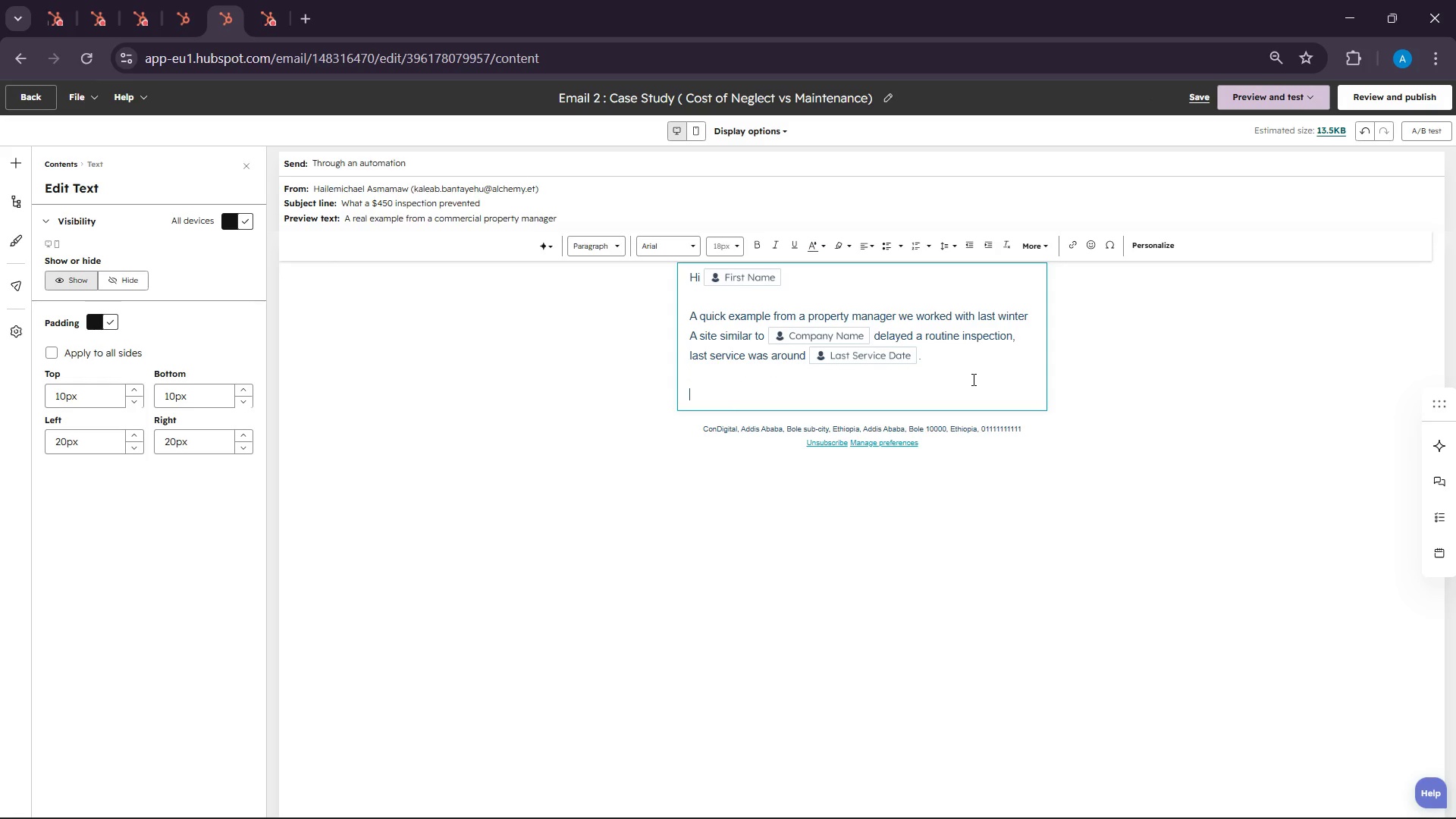 
type(what )
key(Backspace)
key(Backspace)
key(Backspace)
key(Backspace)
key(Backspace)
type(What we found durig)
key(Backspace)
type(ng an emmerg)
 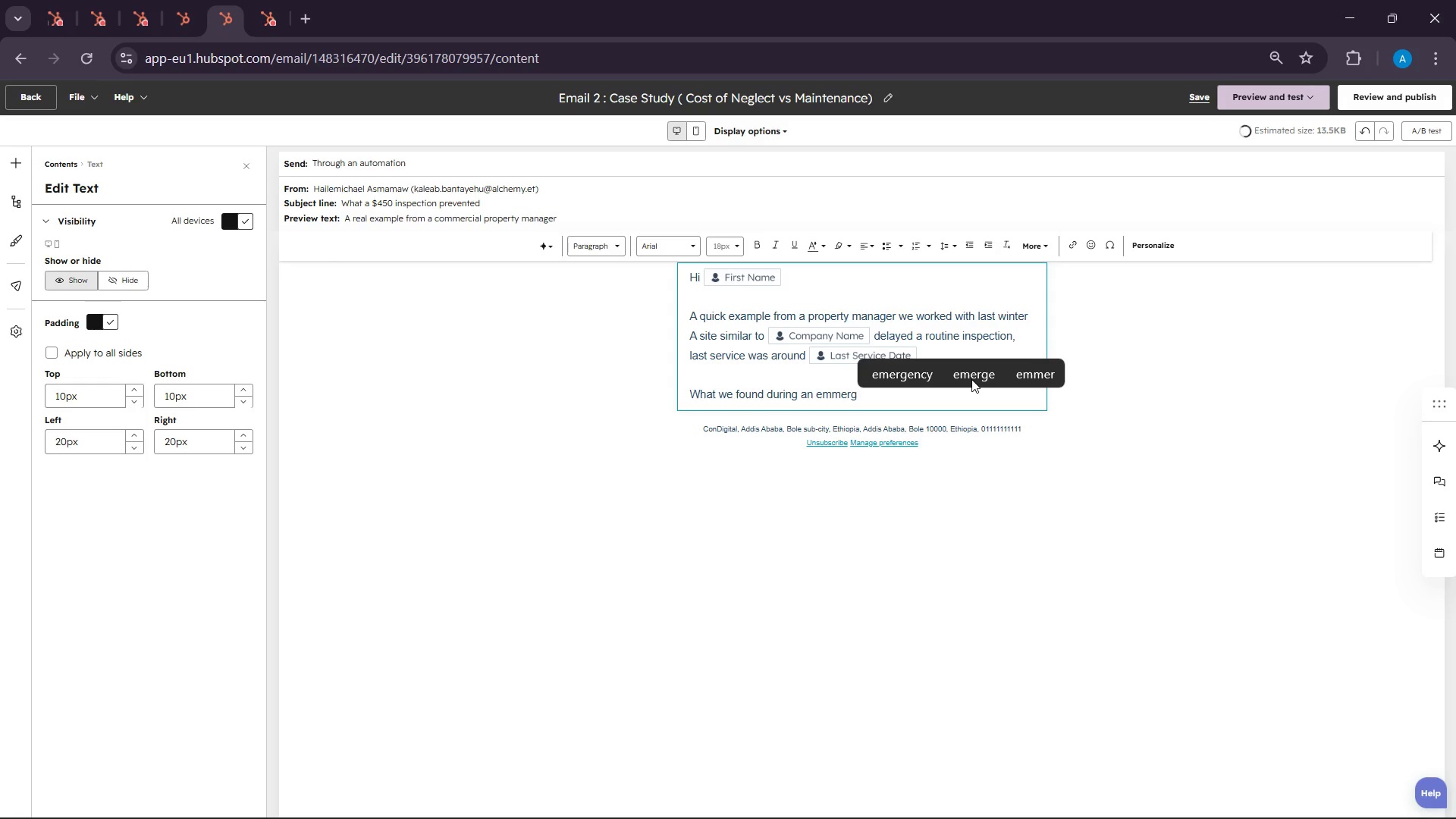 
left_click([912, 387])
 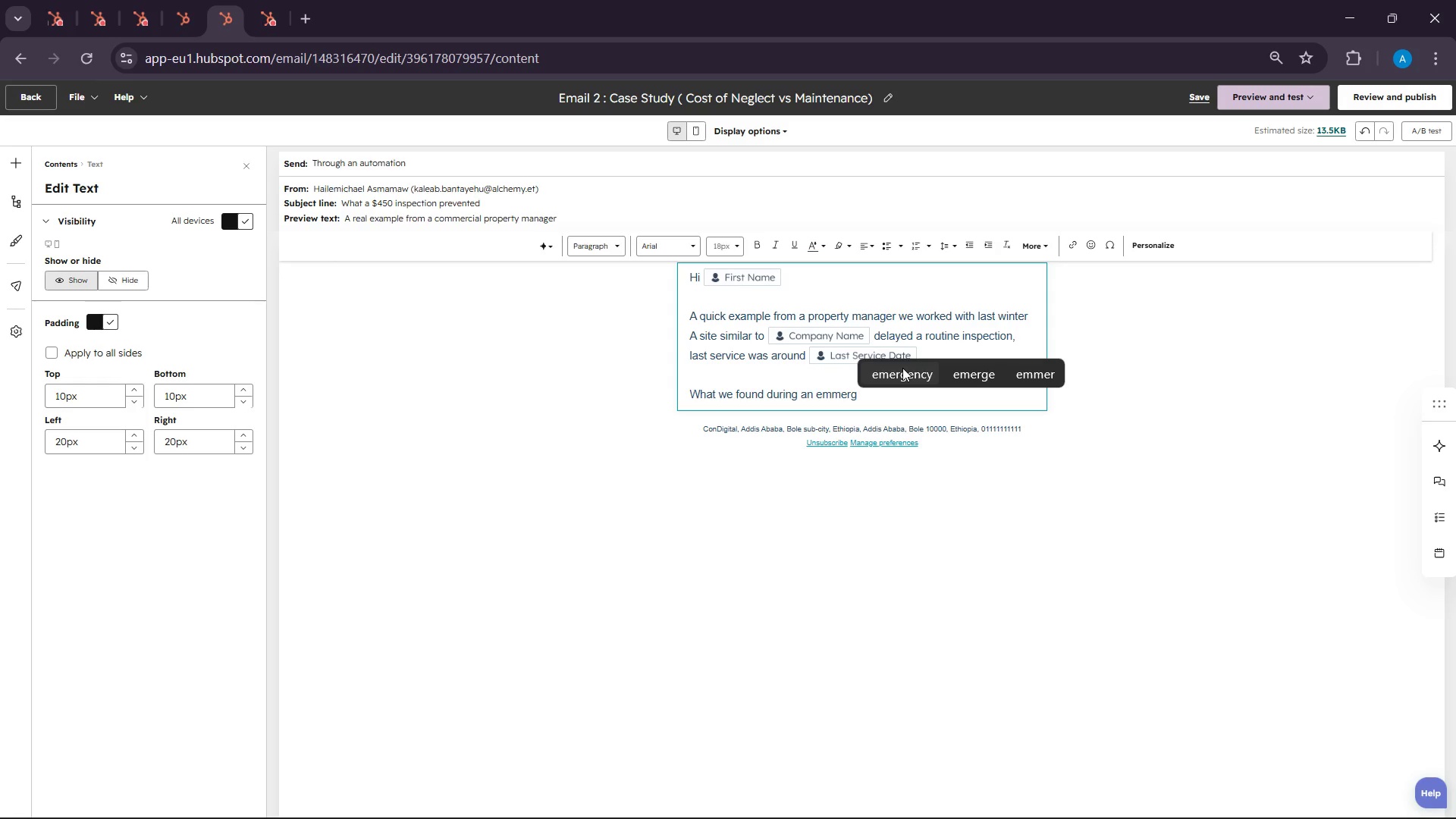 
left_click([902, 368])
 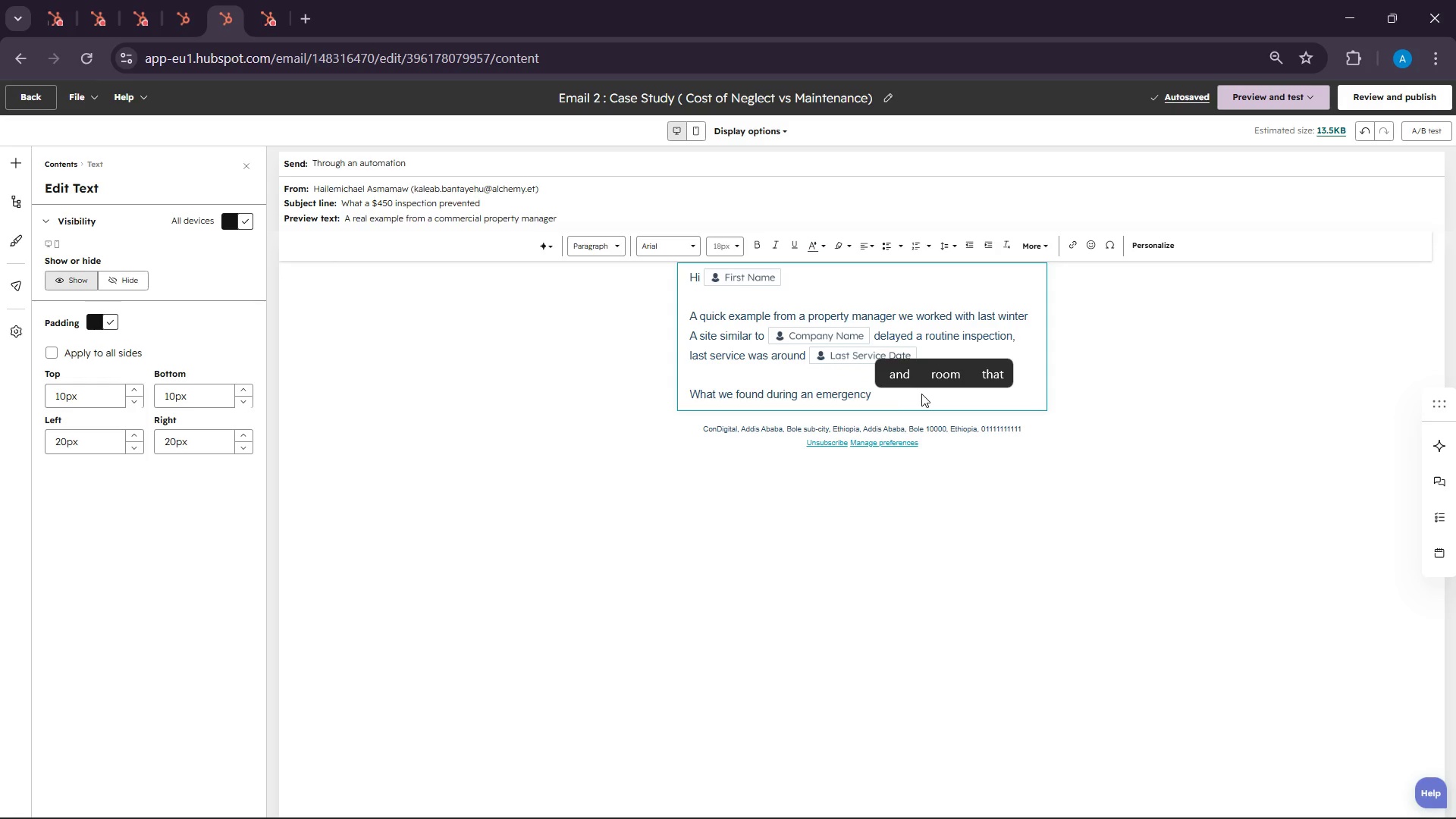 
type(call:)
 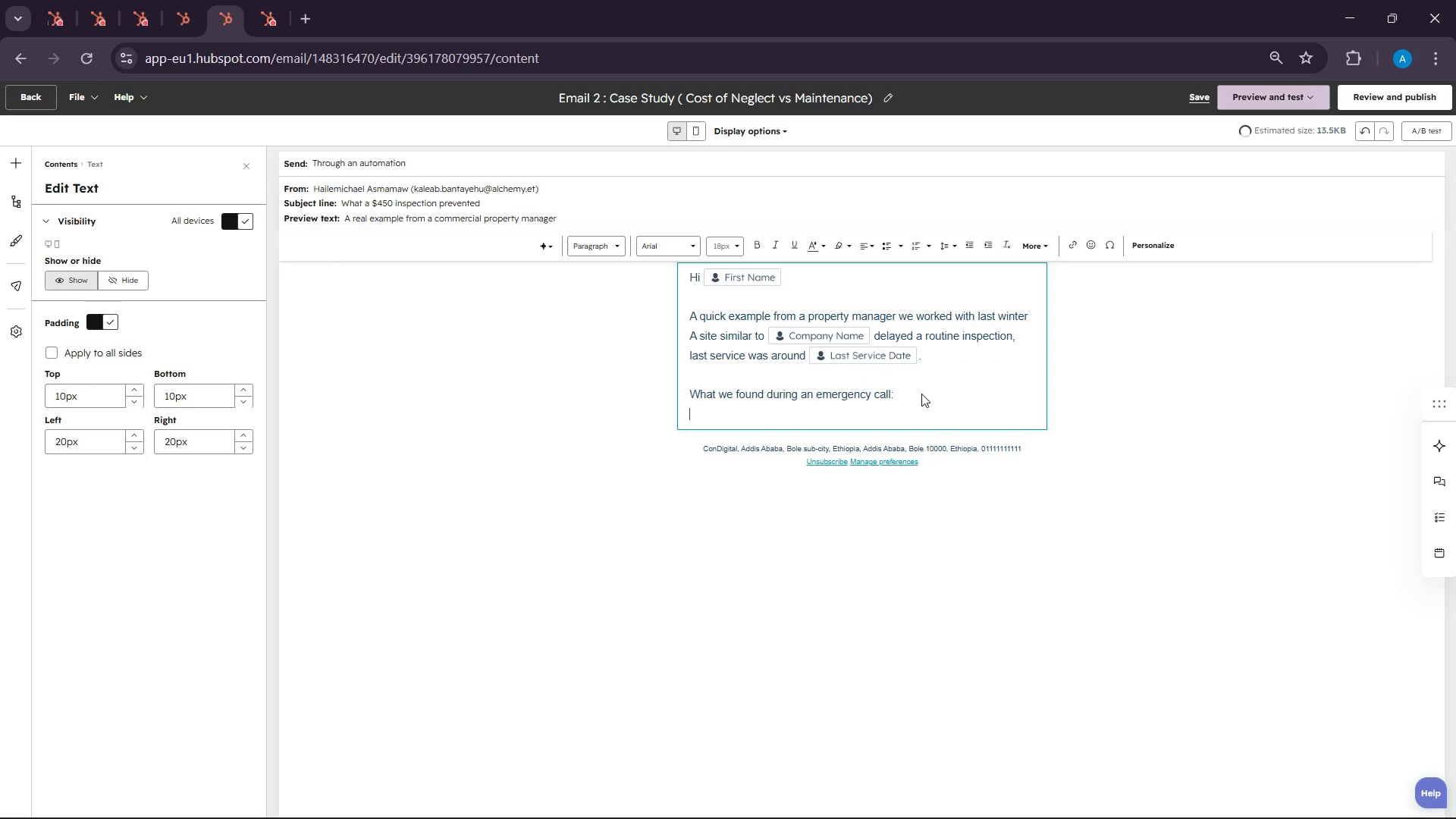 
 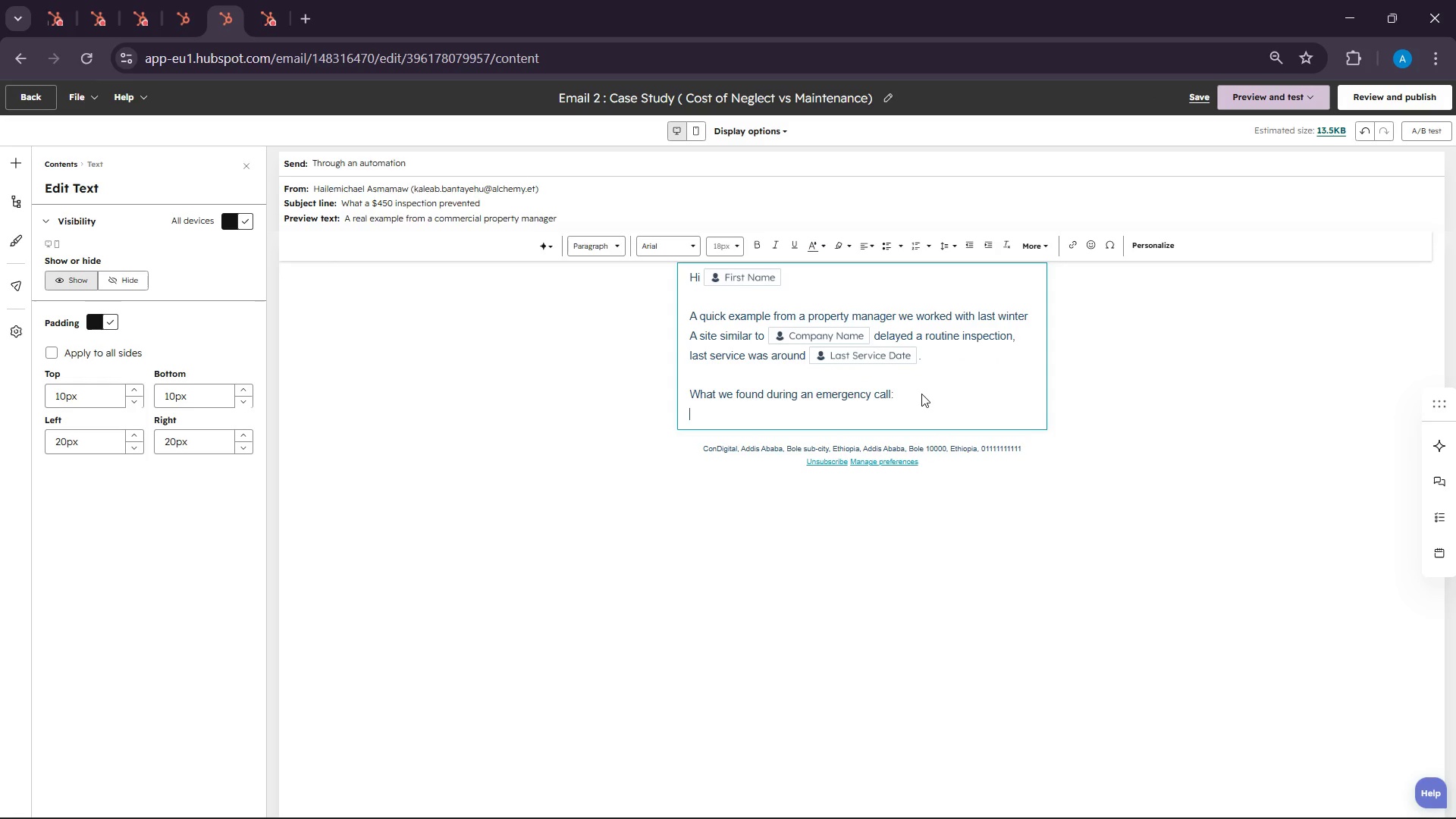 
key(Enter)
 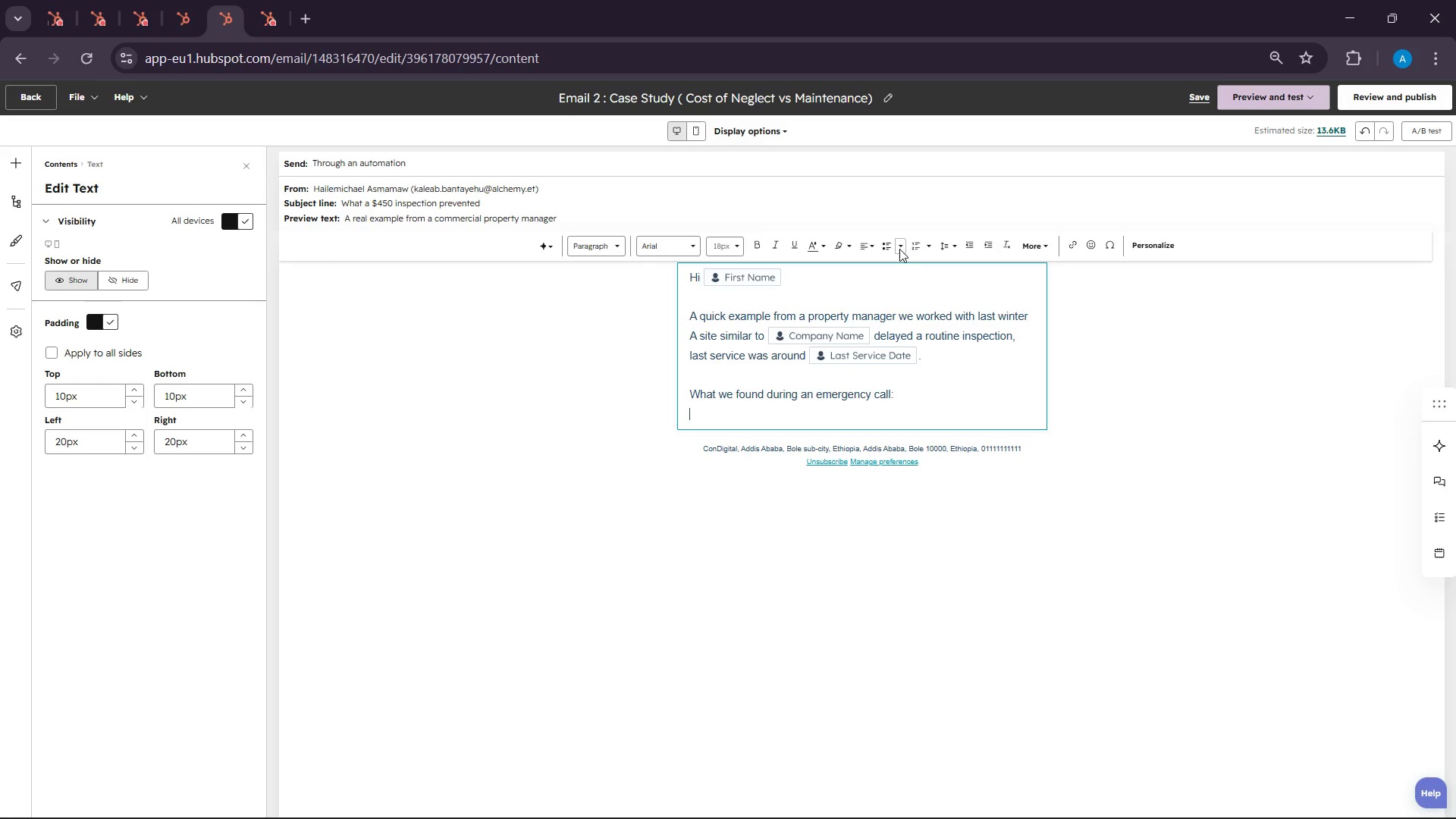 
left_click([885, 246])
 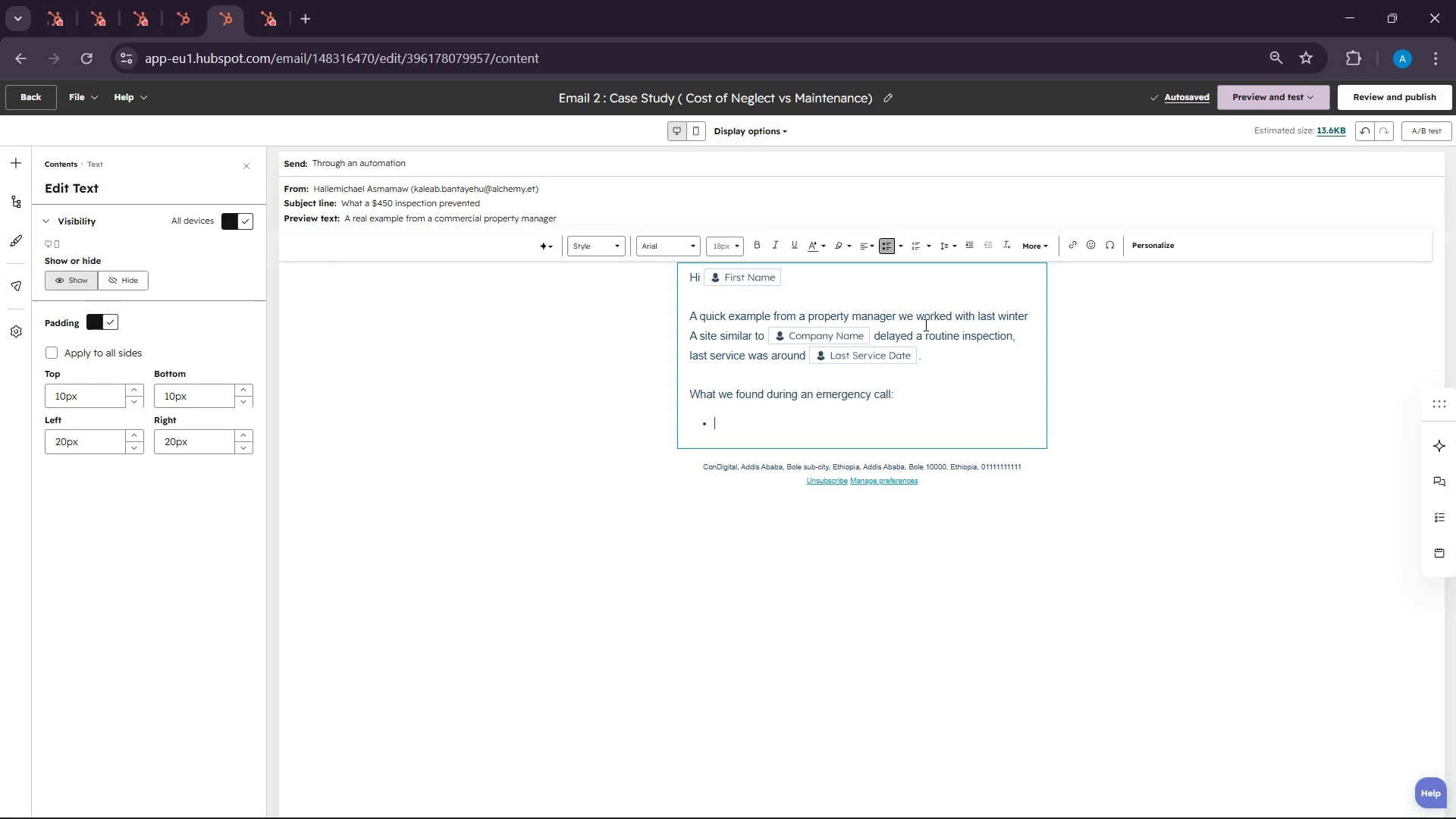 
wait(6.11)
 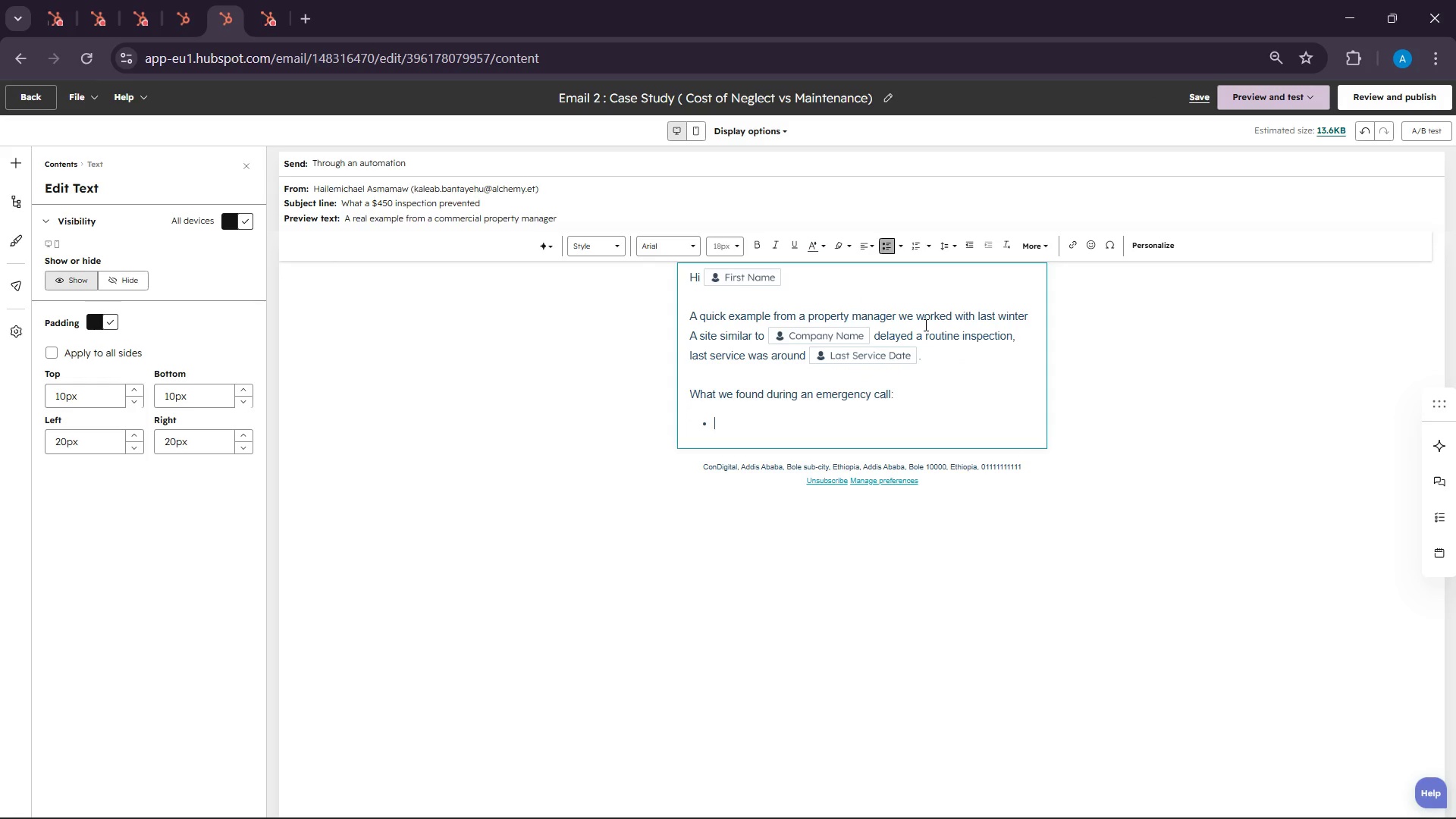 
type(A cracked weld joint failed )
 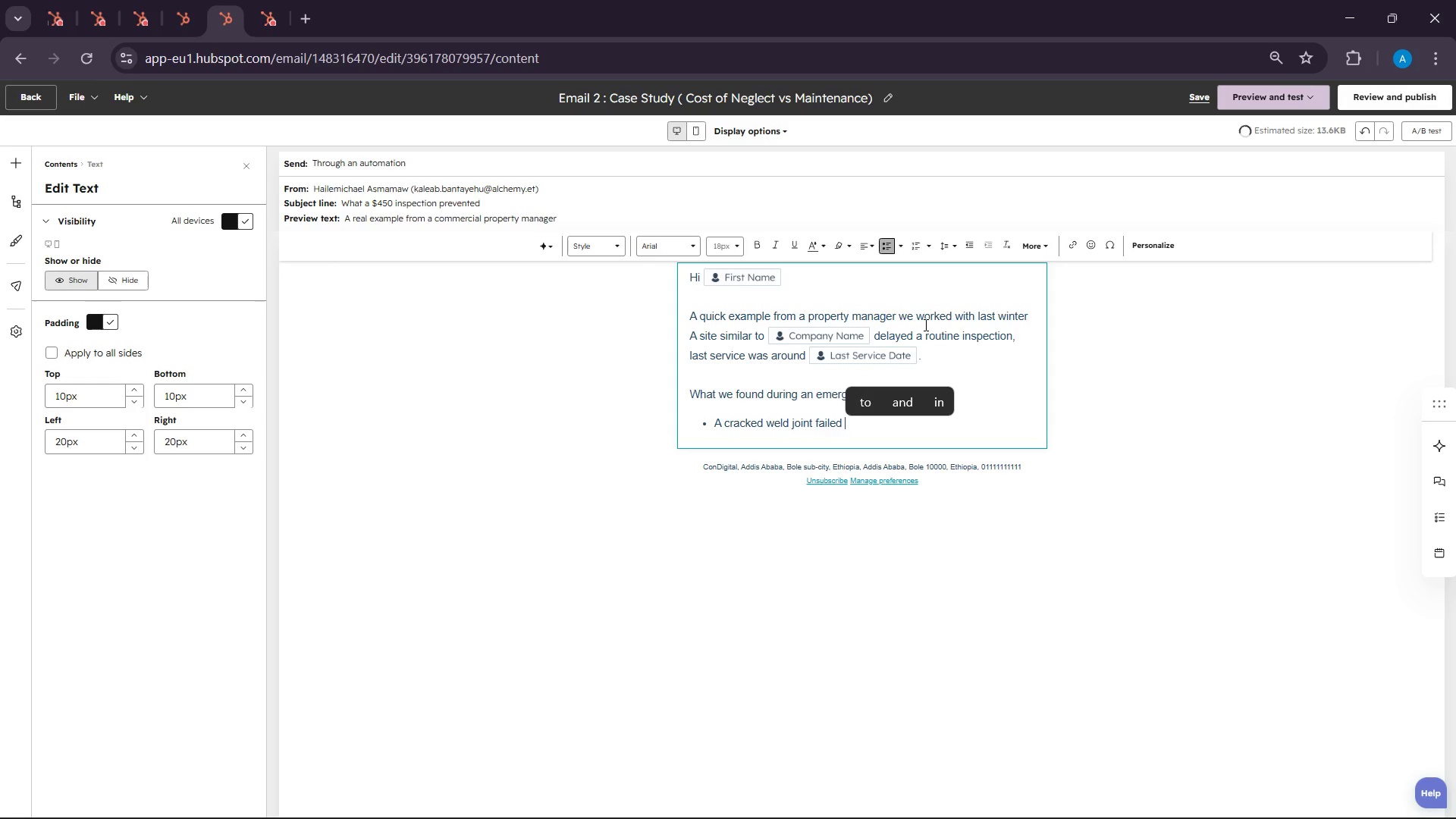 
type(under cold stress)
 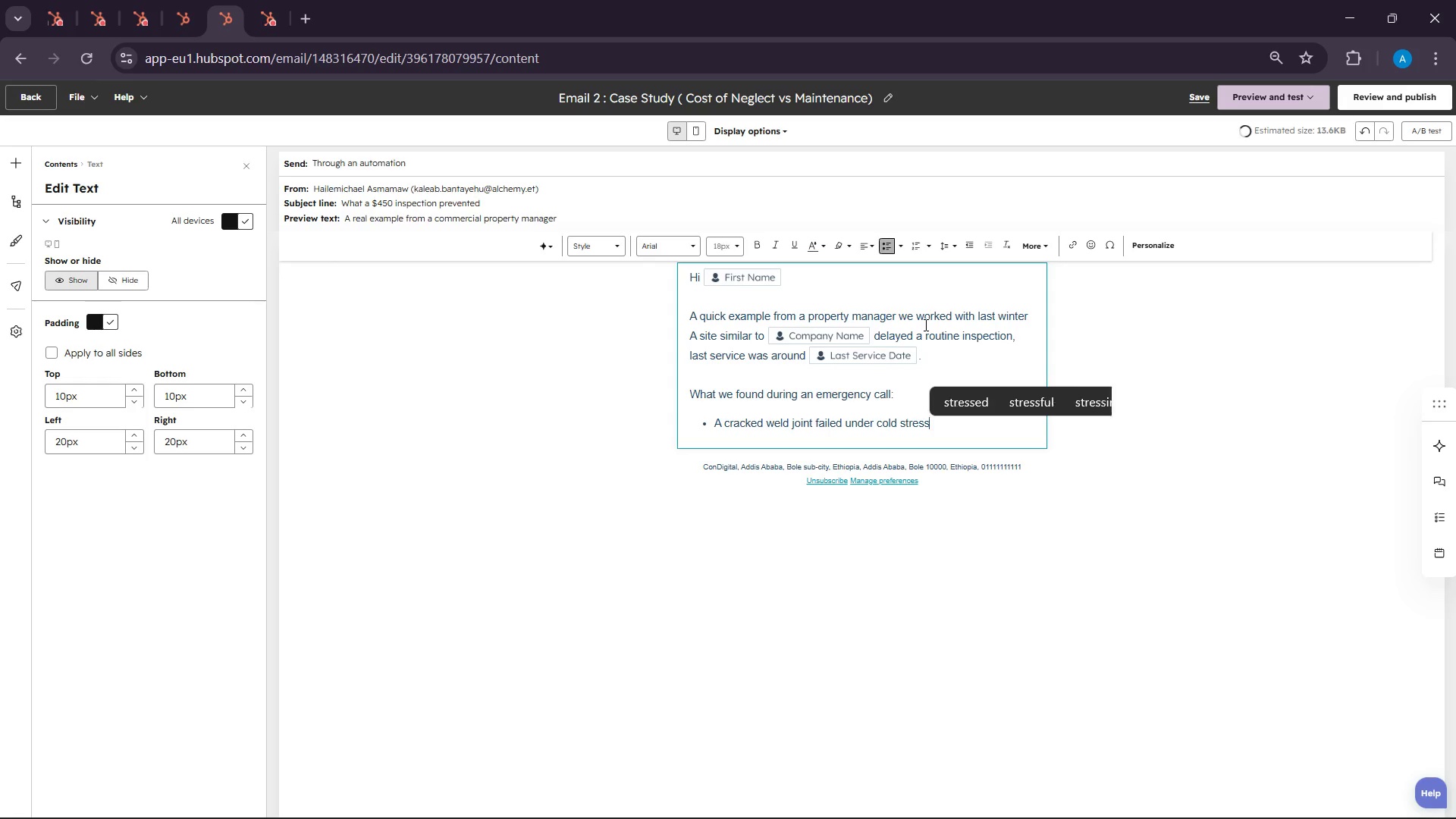 
key(Enter)
 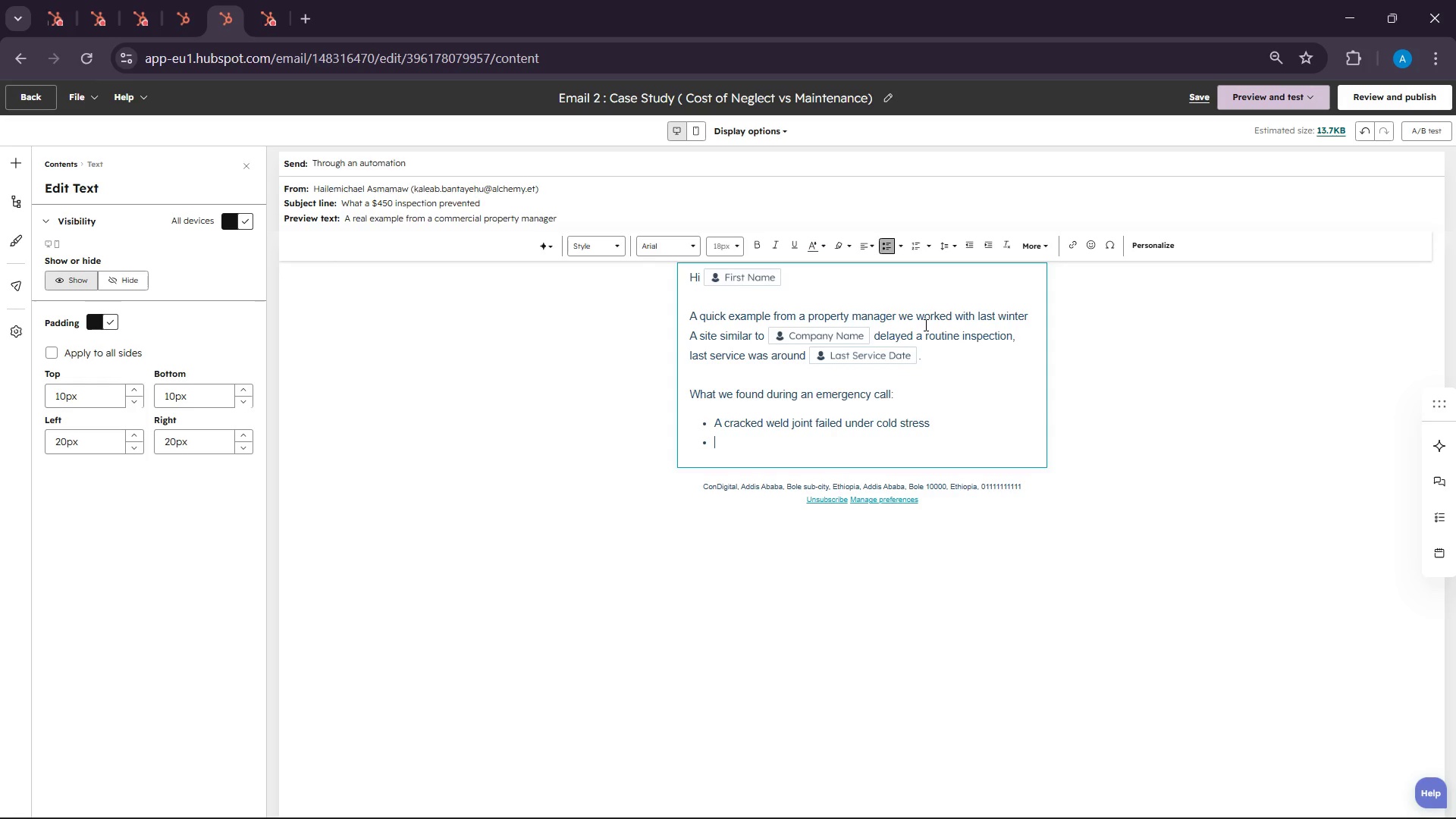 
type(c)
key(Backspace)
key(Backspace)
type(Get motor burned out trying to ompens)
 